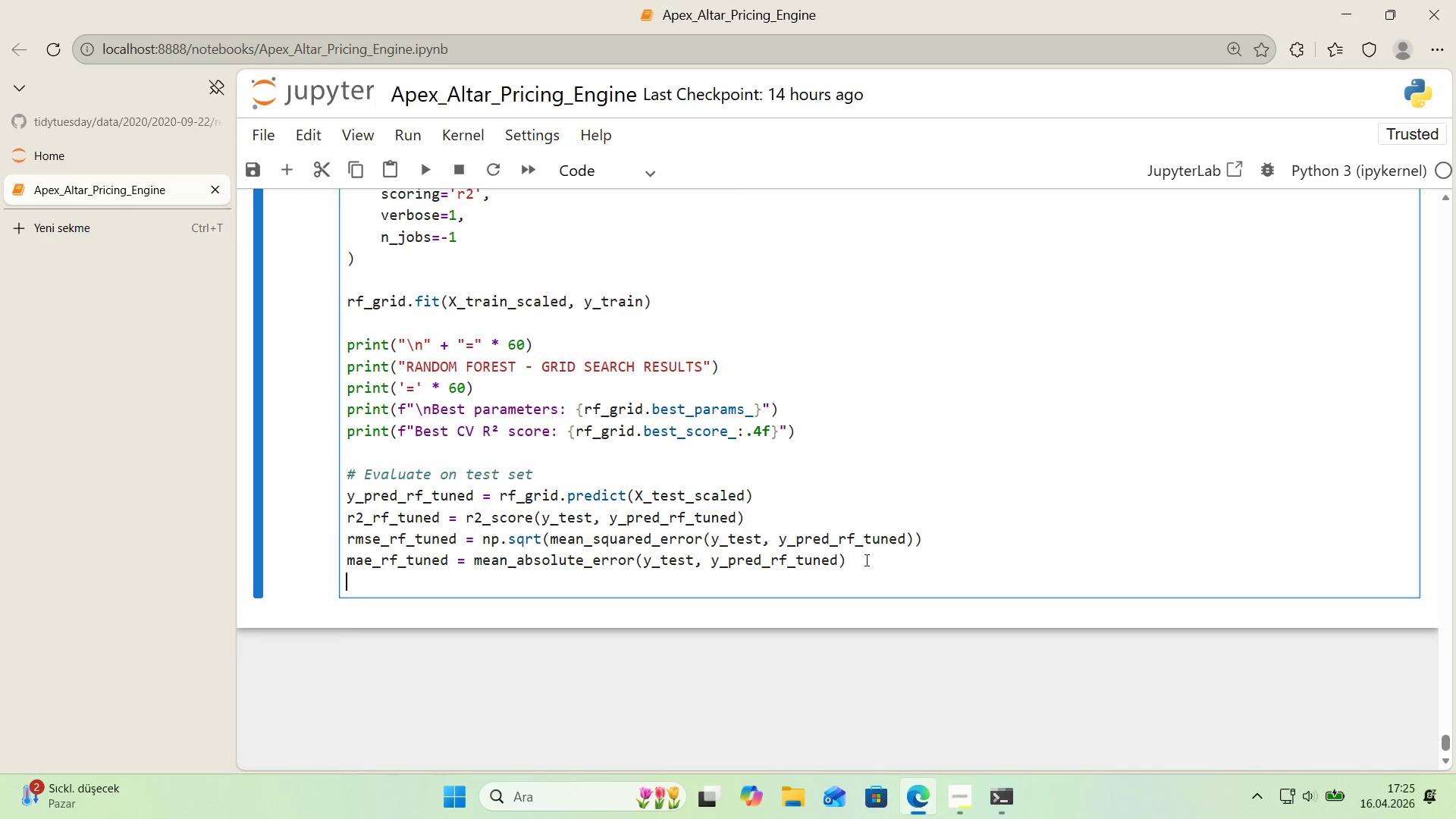 
key(Enter)
 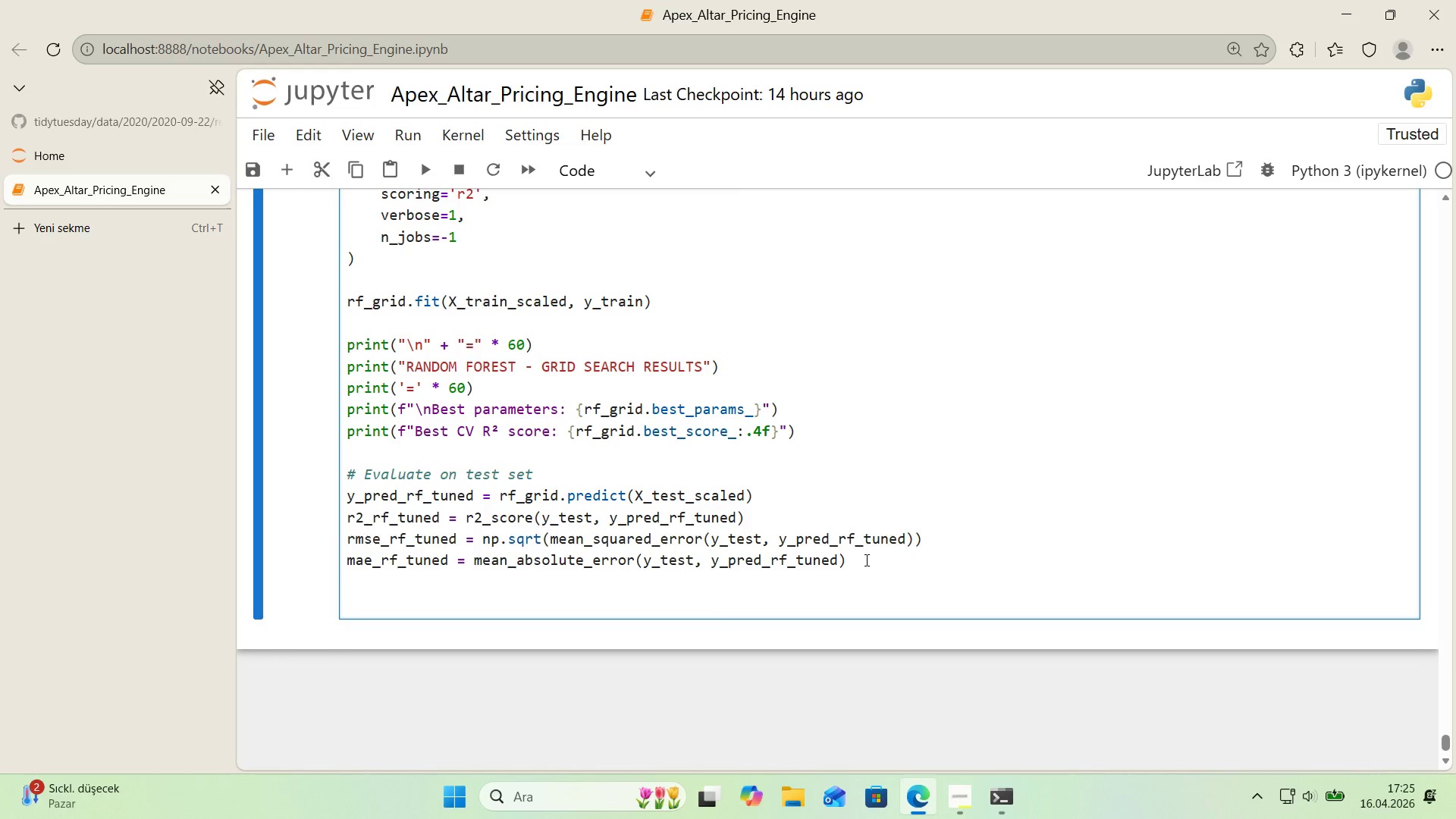 
wait(6.12)
 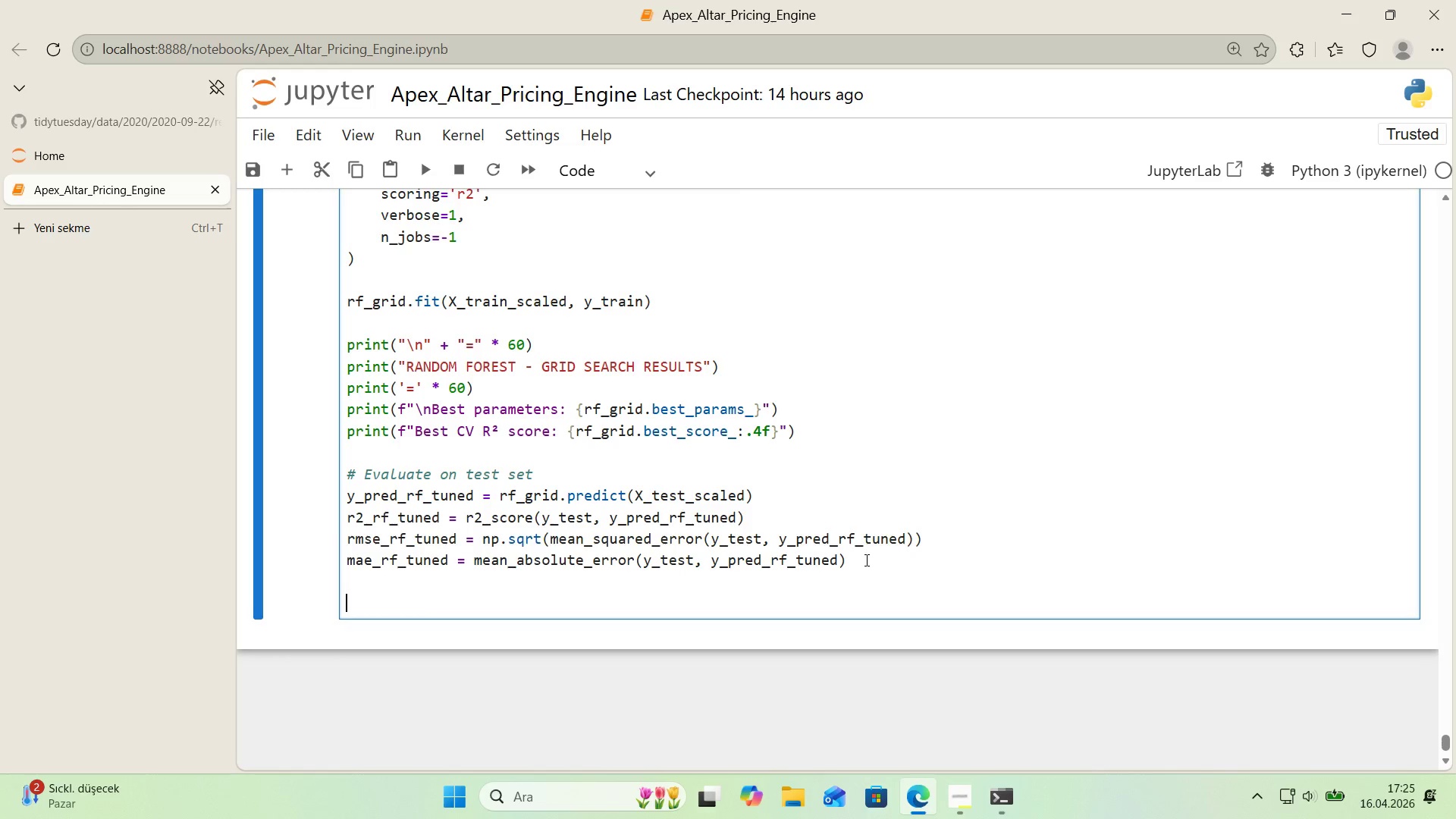 
type(pr'nt*()
 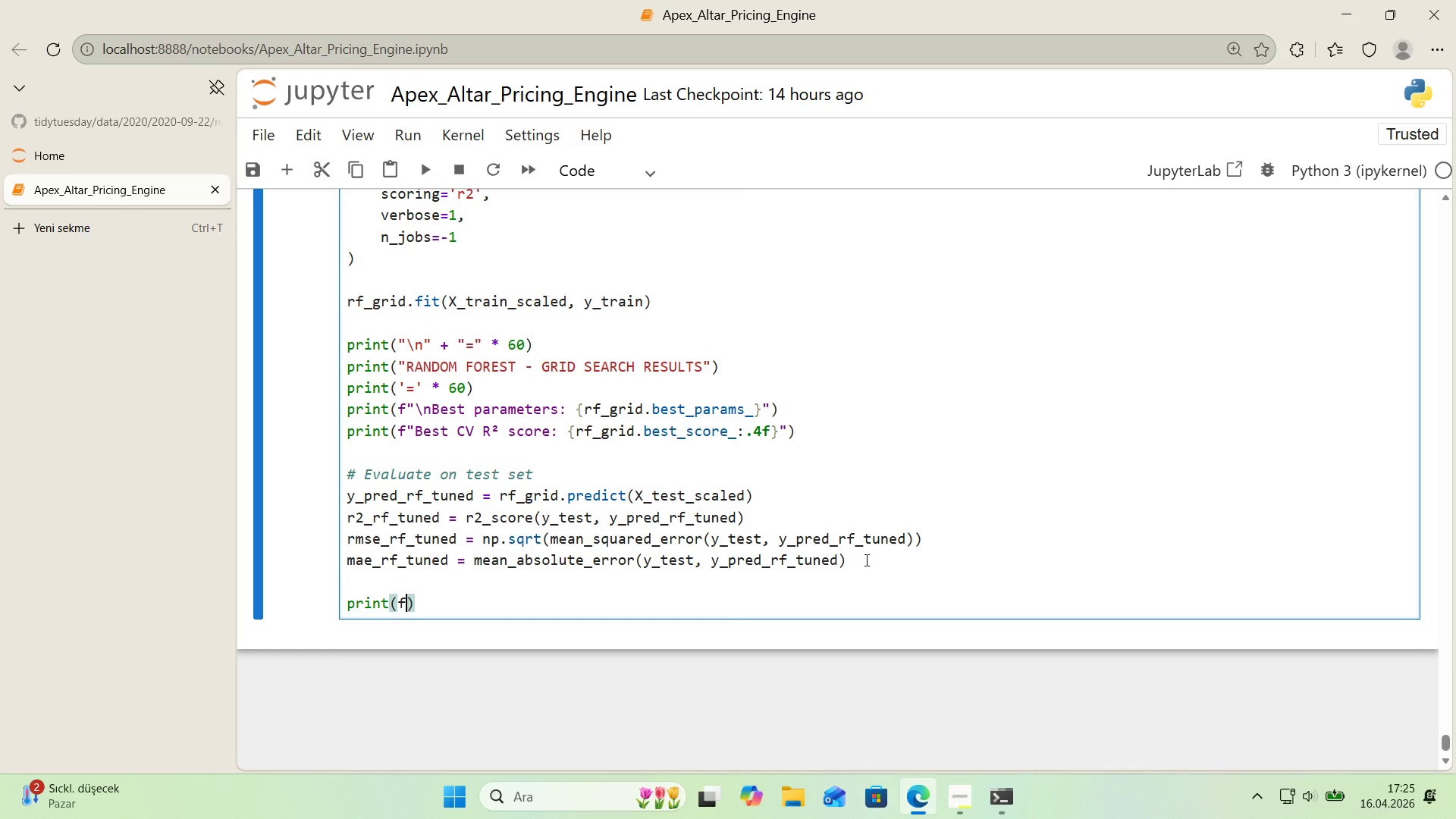 
 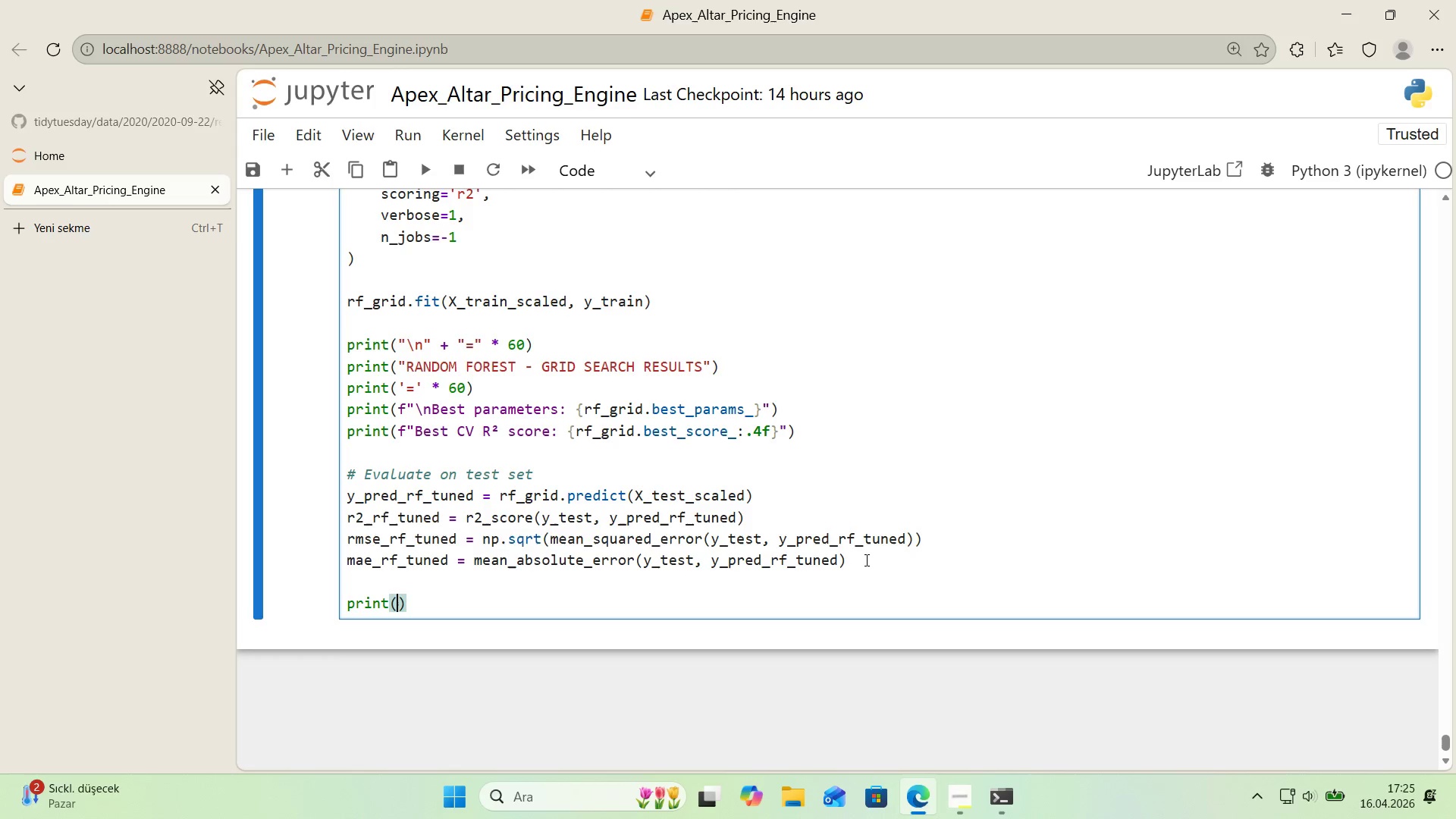 
key(ArrowLeft)
 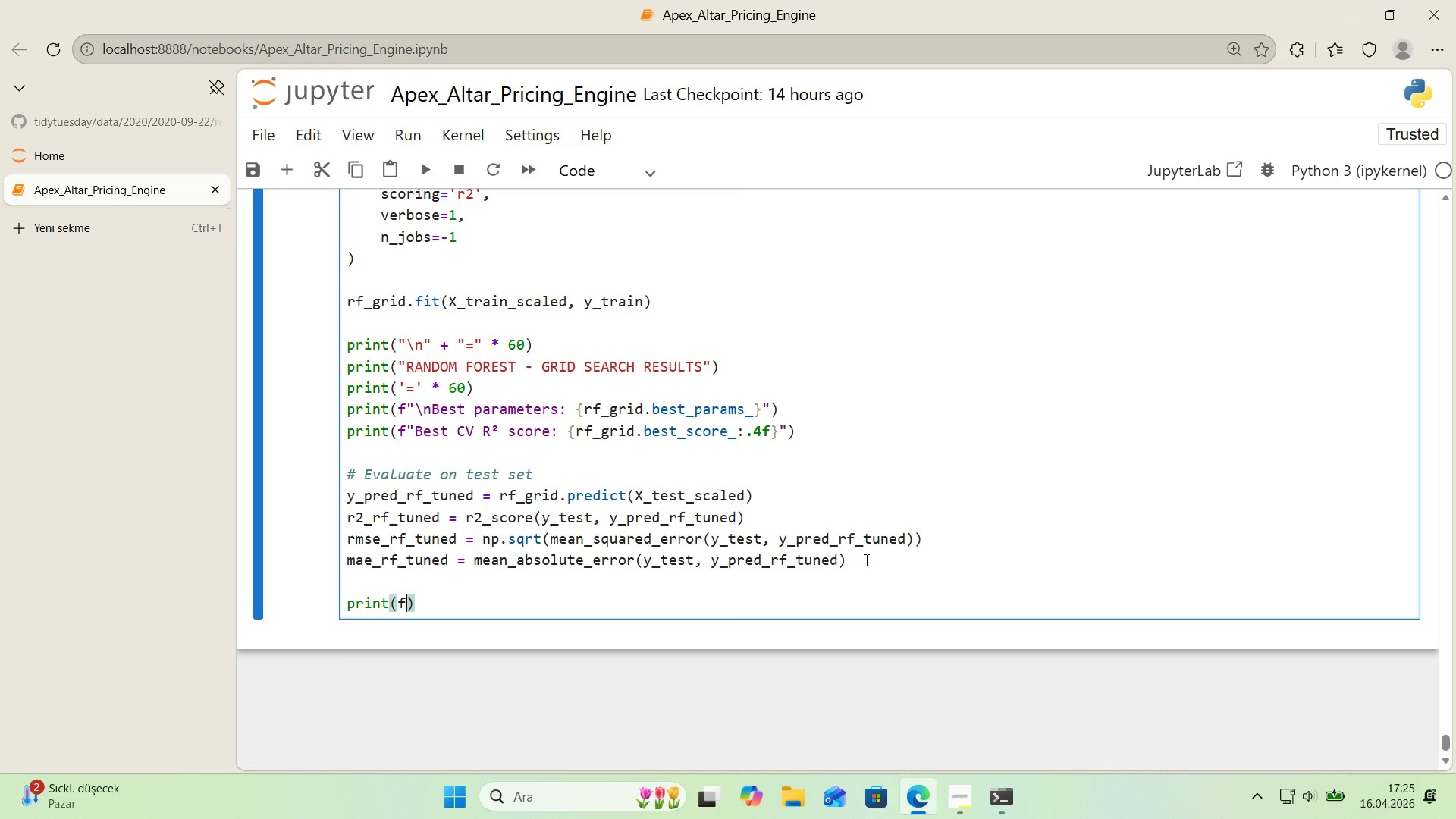 
type(ff)
key(Backspace)
type(``)
 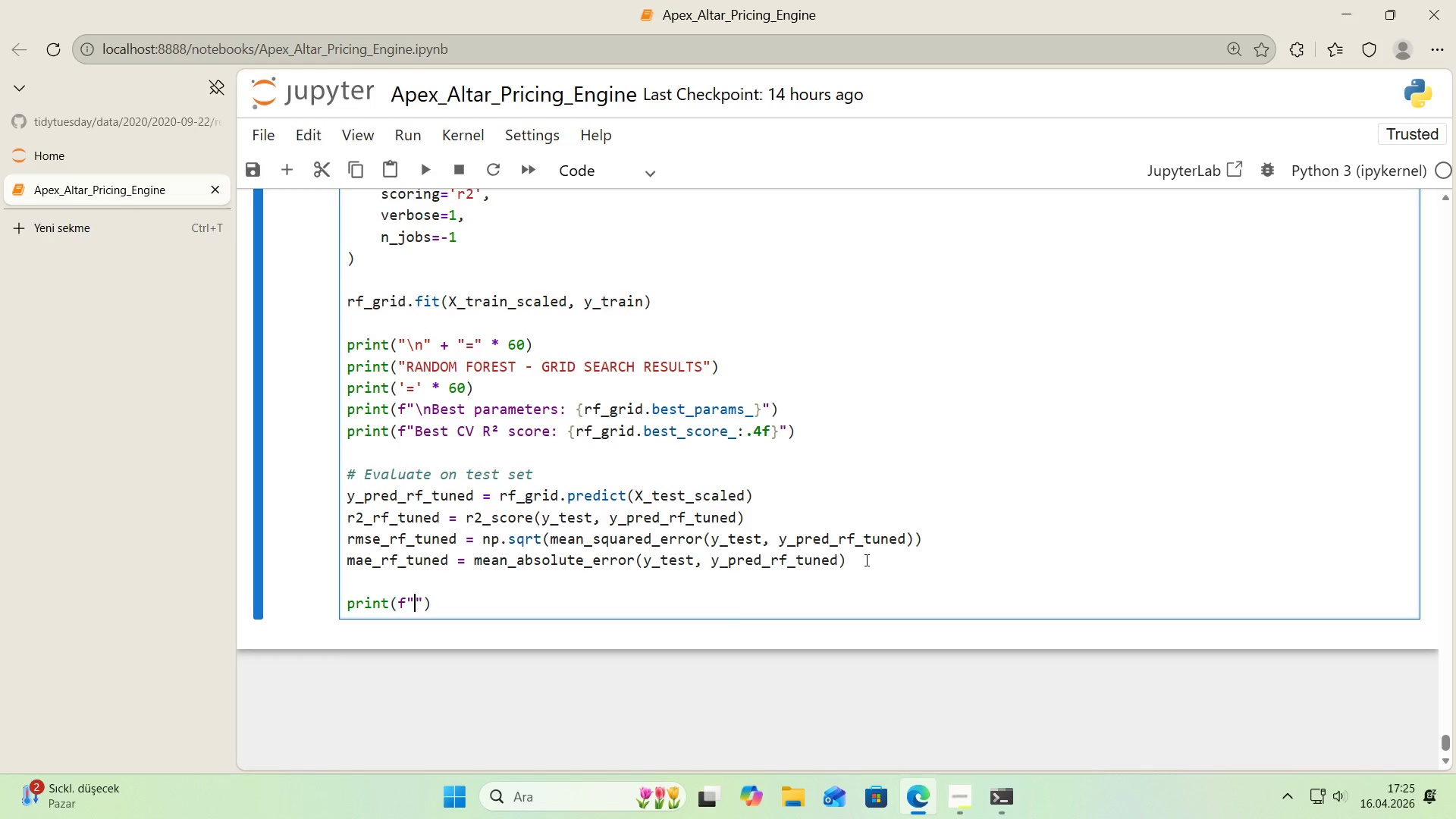 
key(ArrowLeft)
 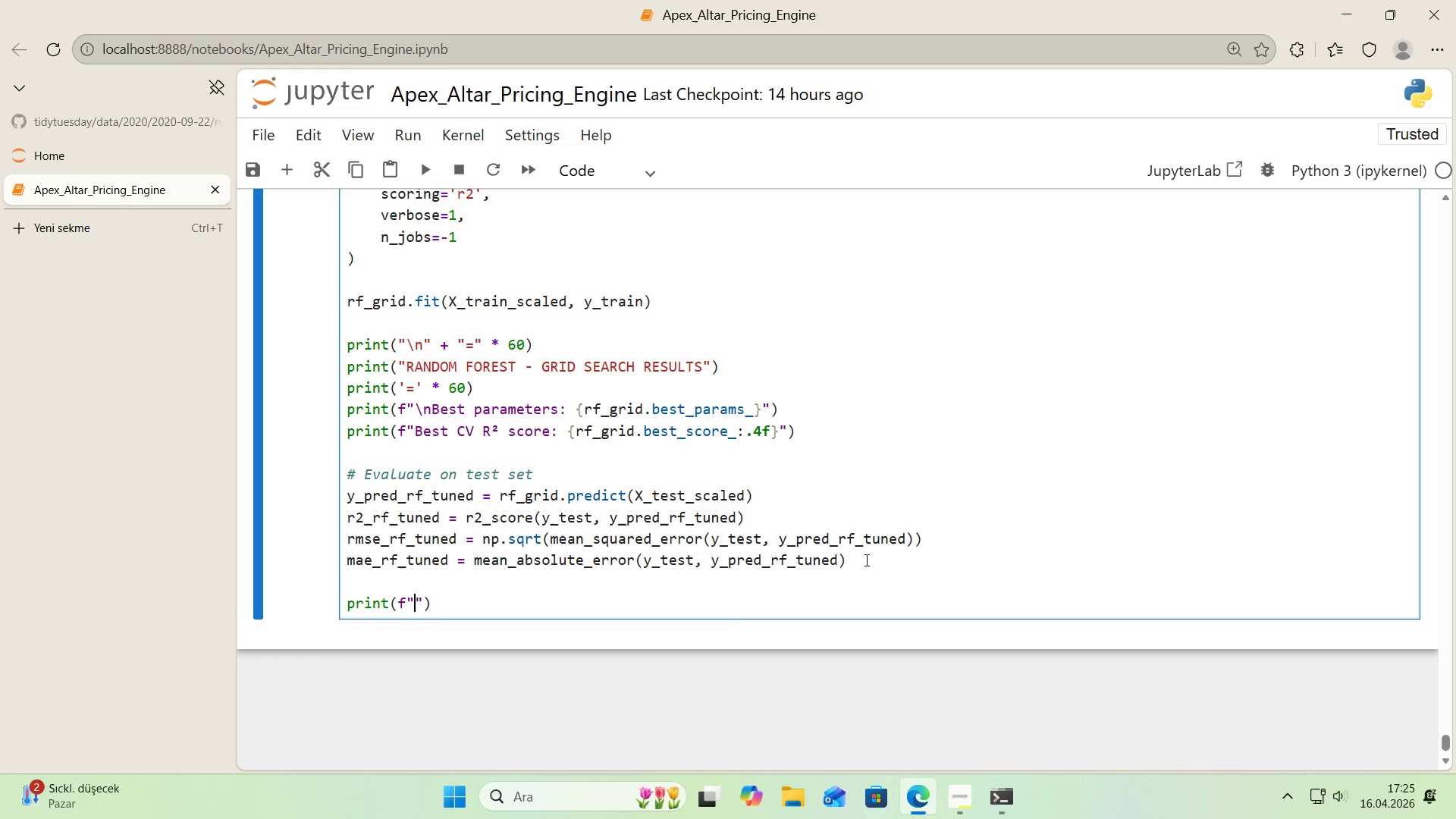 
key(Alt+Control+IntlYen)
 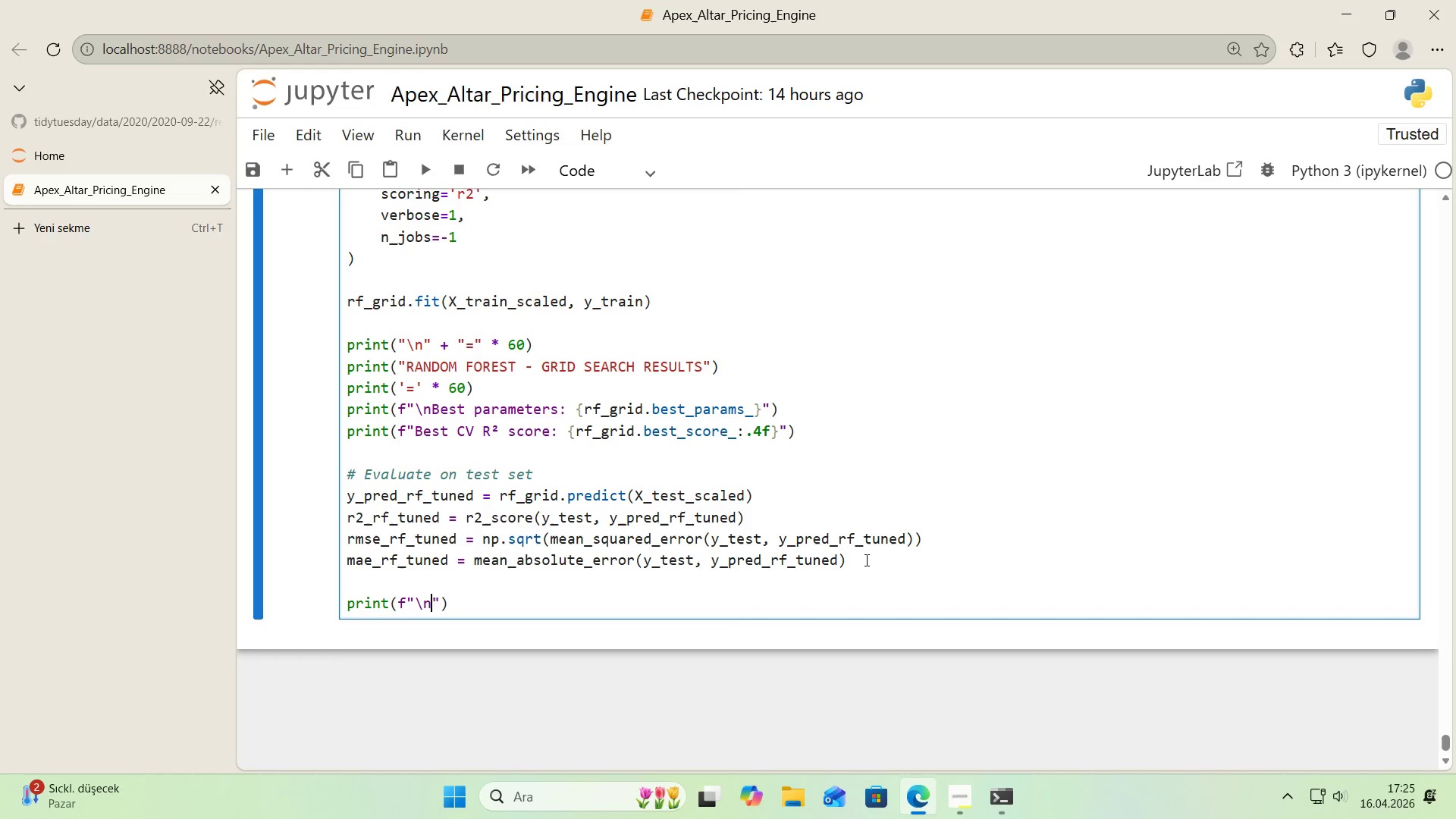 
type(nTest set Performance>)
 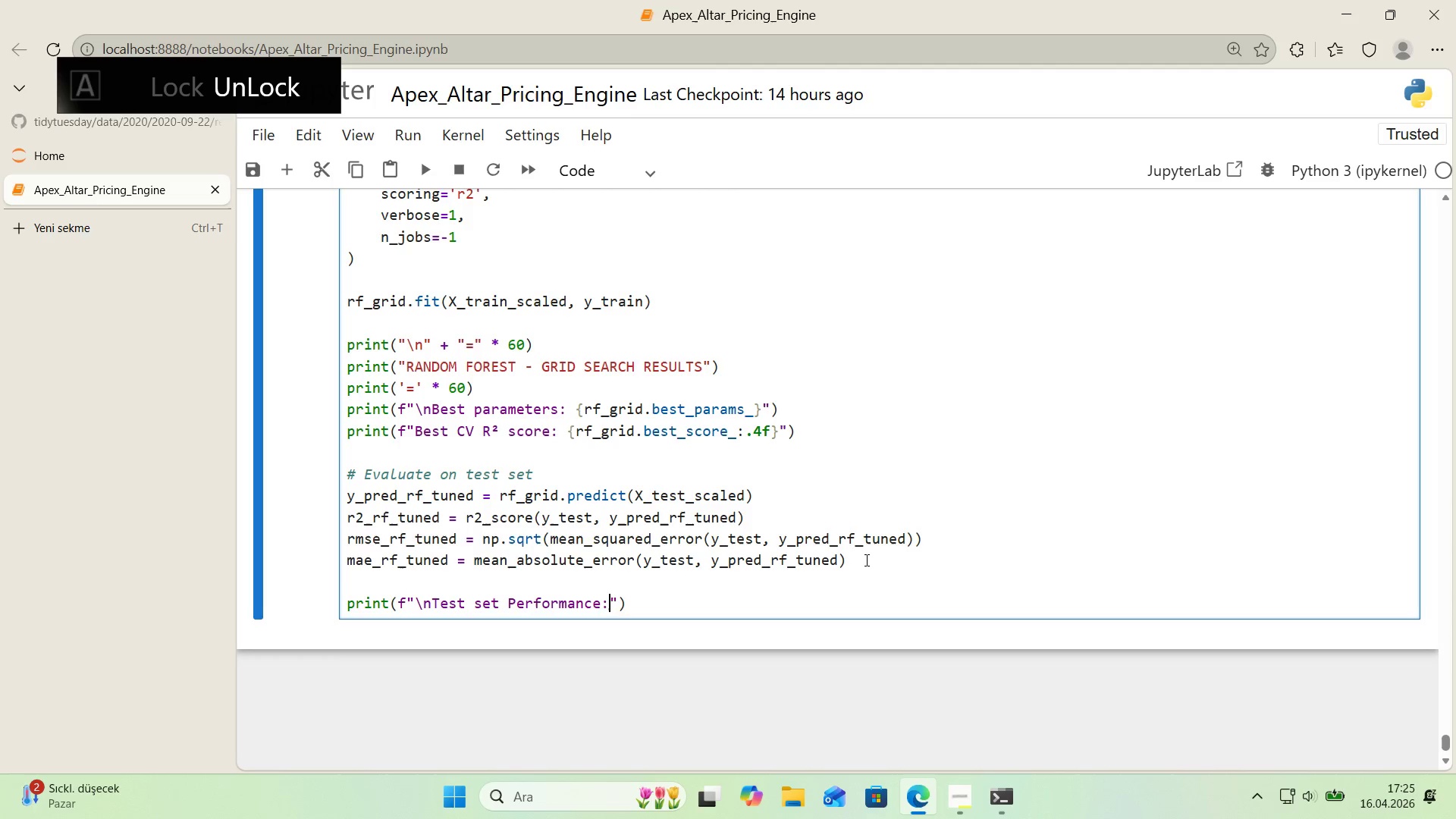 
key(ArrowRight)
 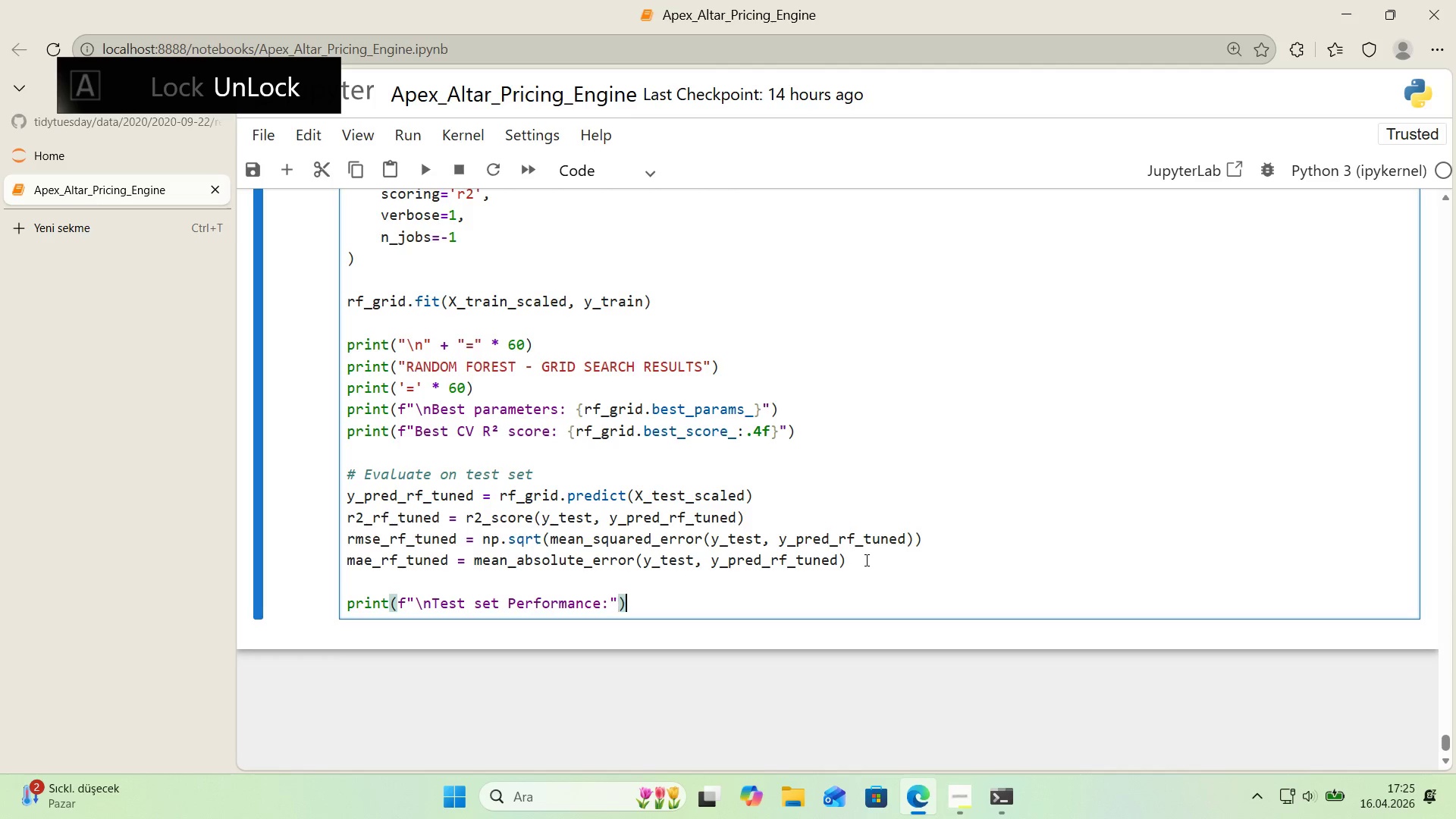 
key(ArrowRight)
 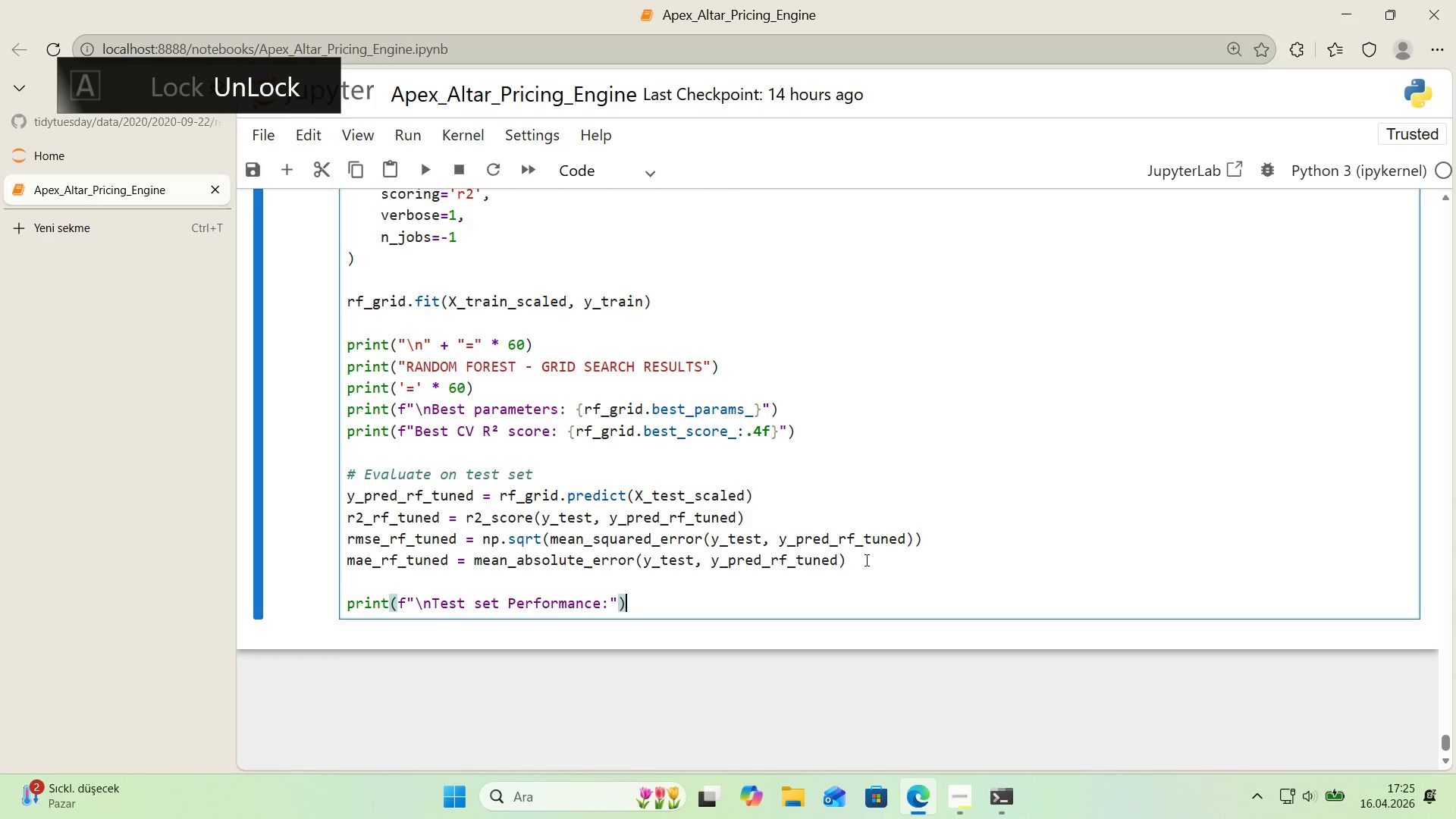 
key(Enter)
 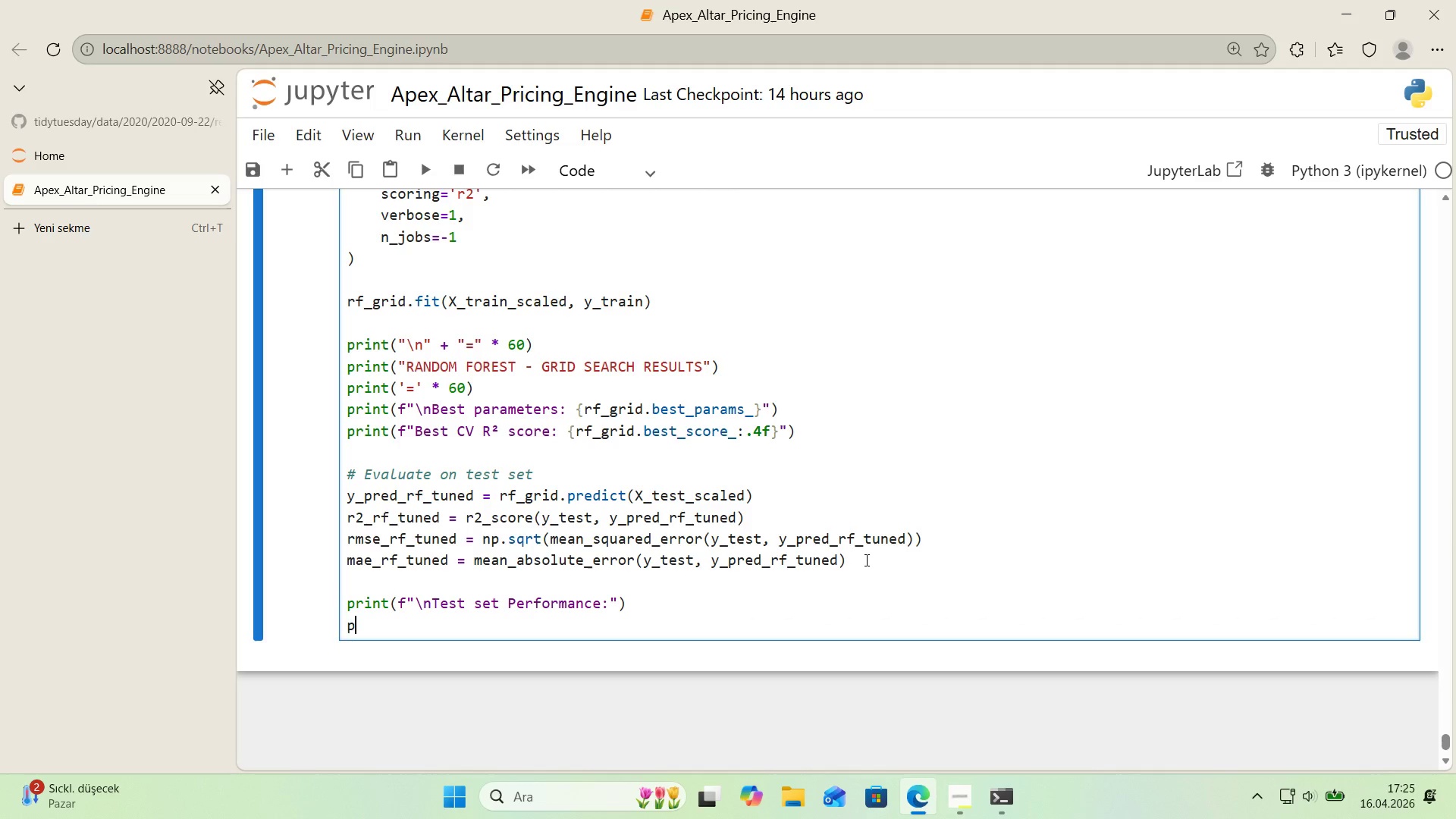 
type(pr'nt*()
 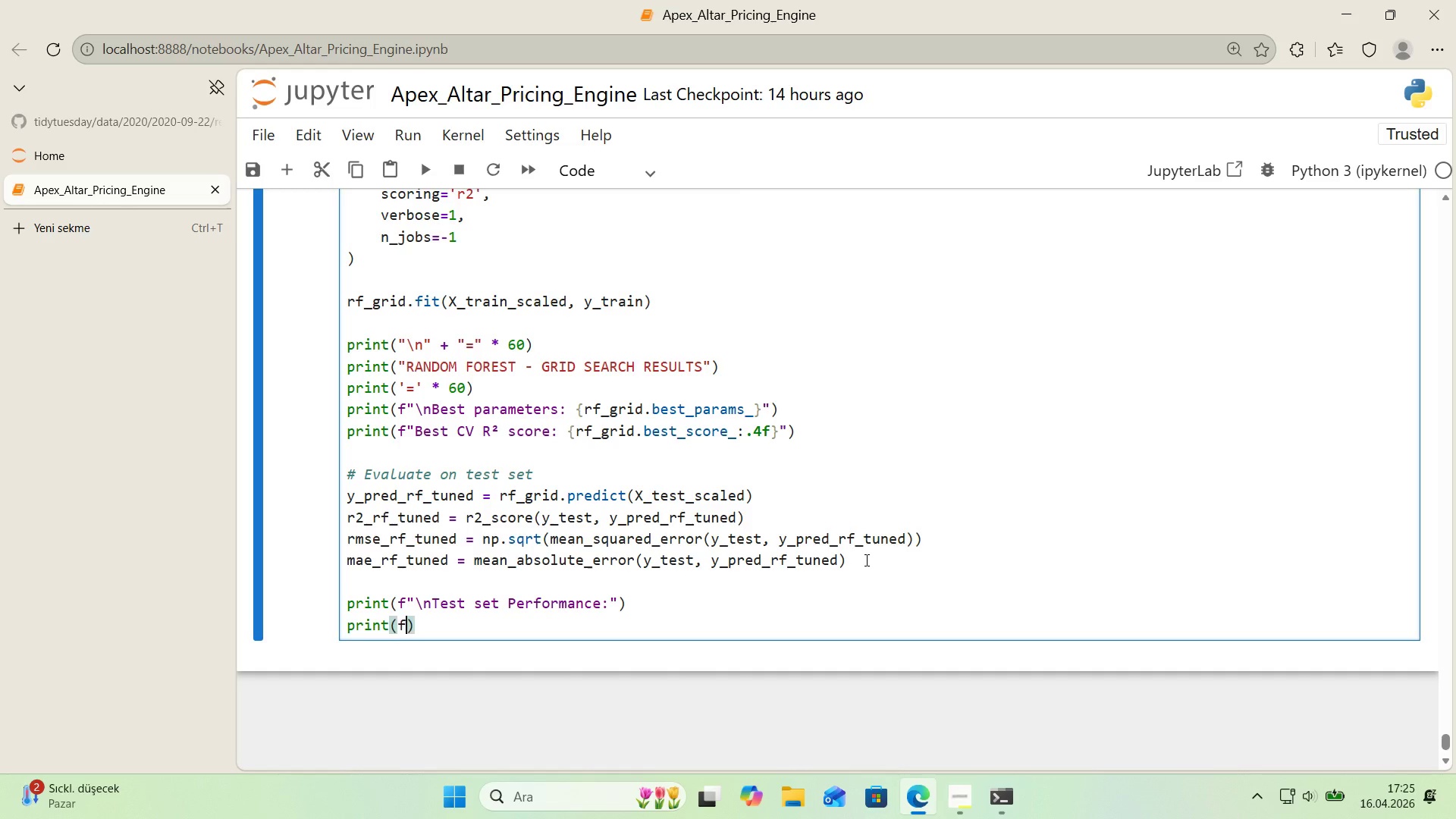 
 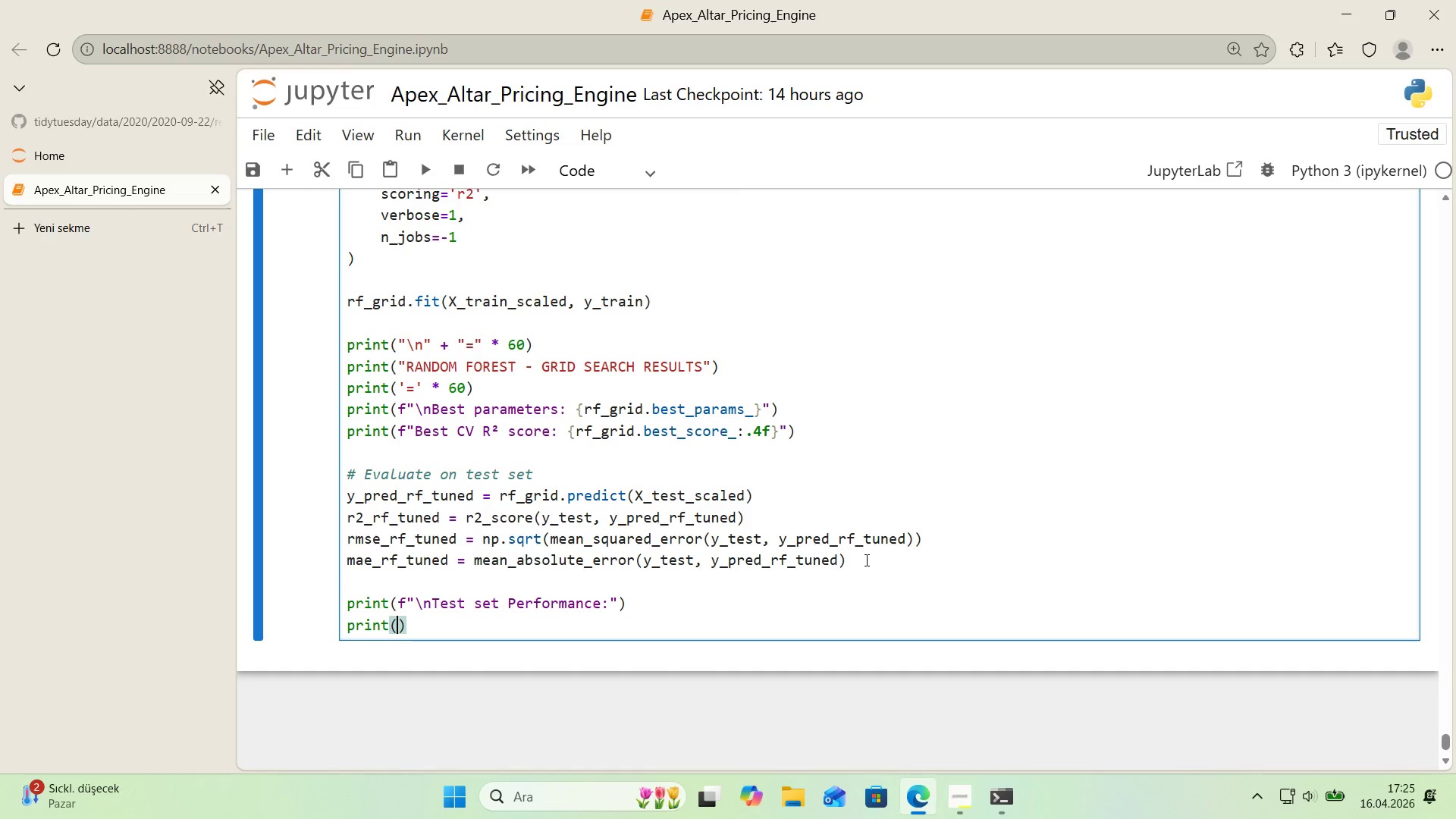 
key(ArrowLeft)
 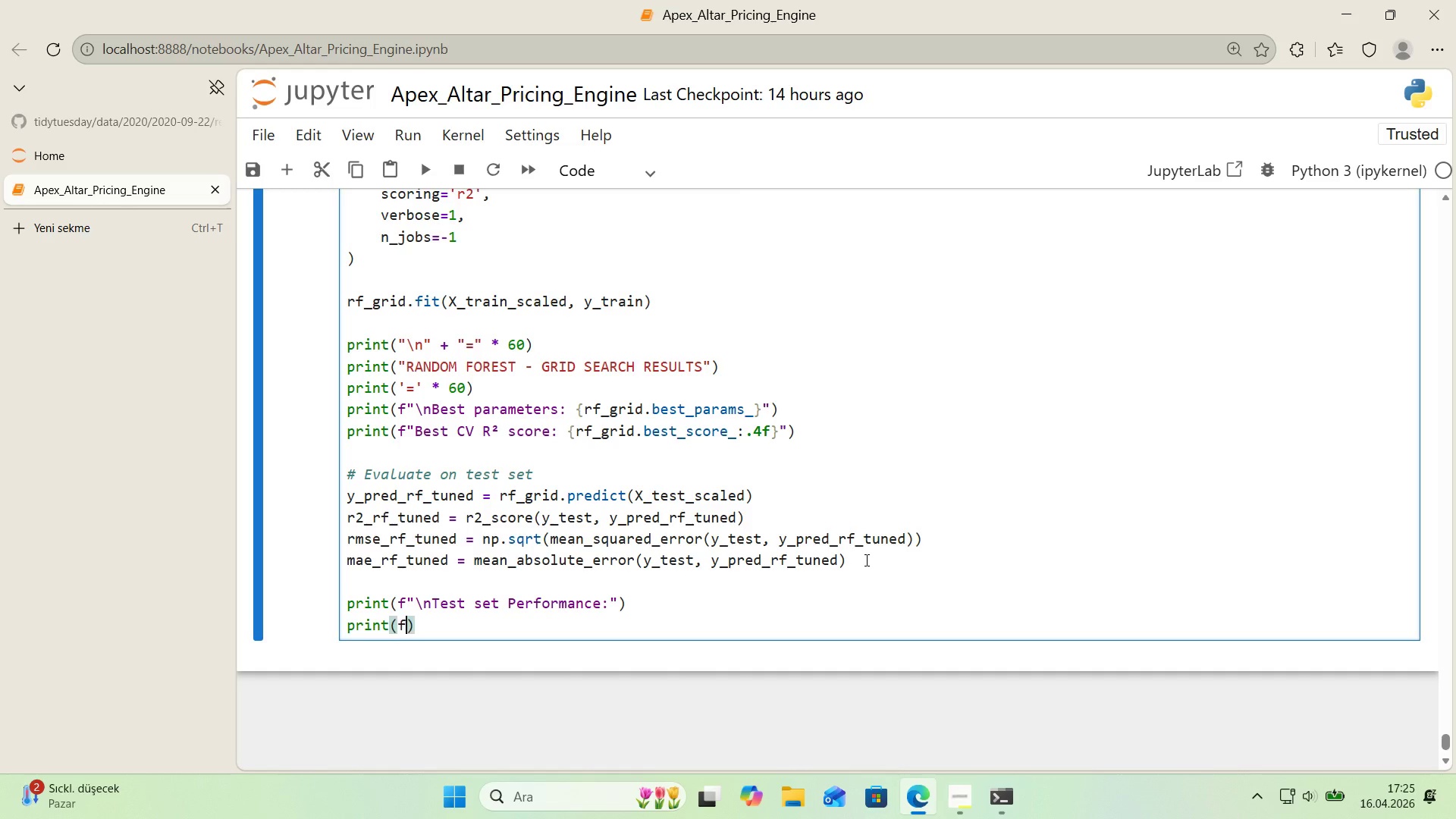 
key(F)
 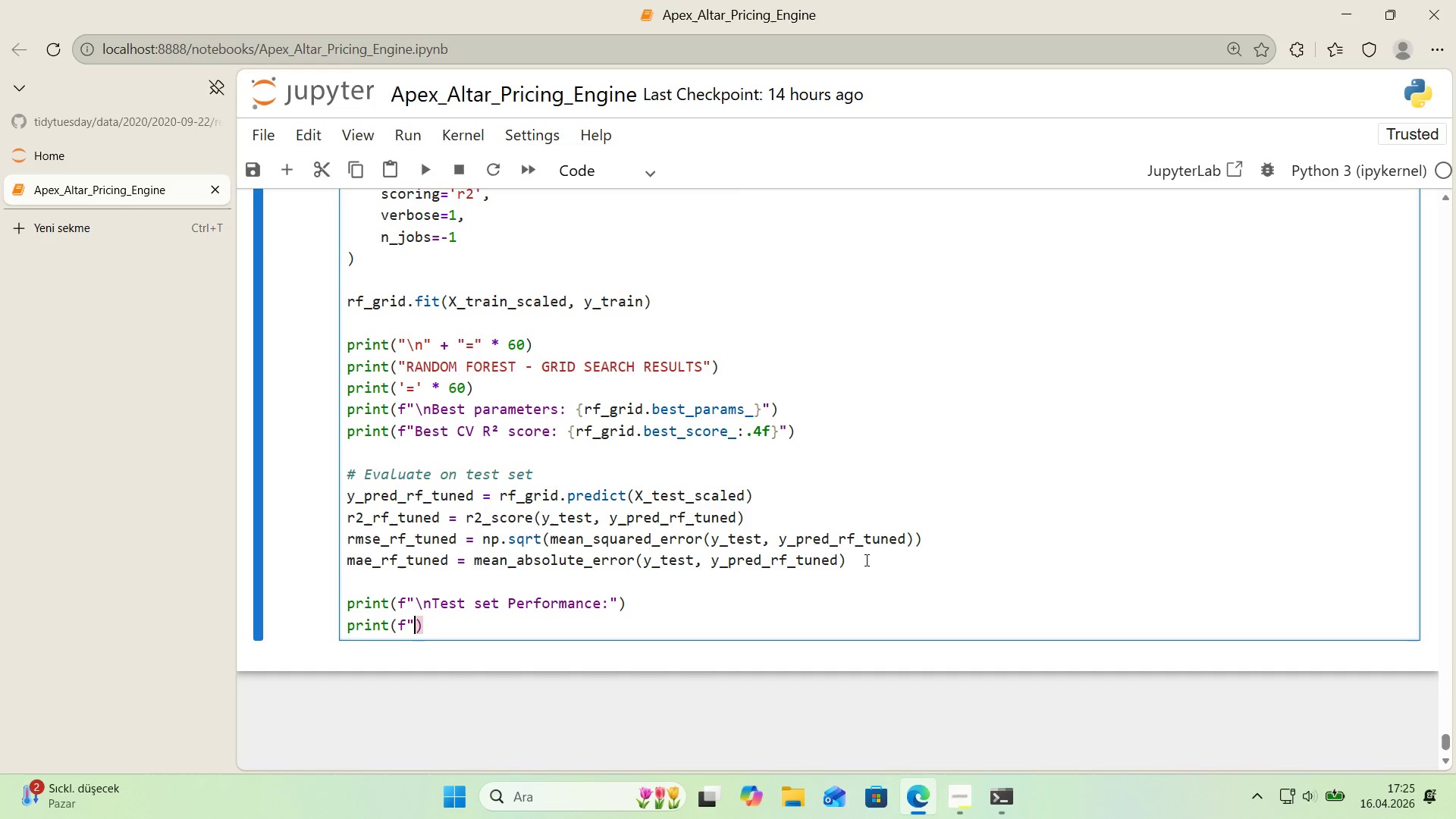 
key(Backquote)
 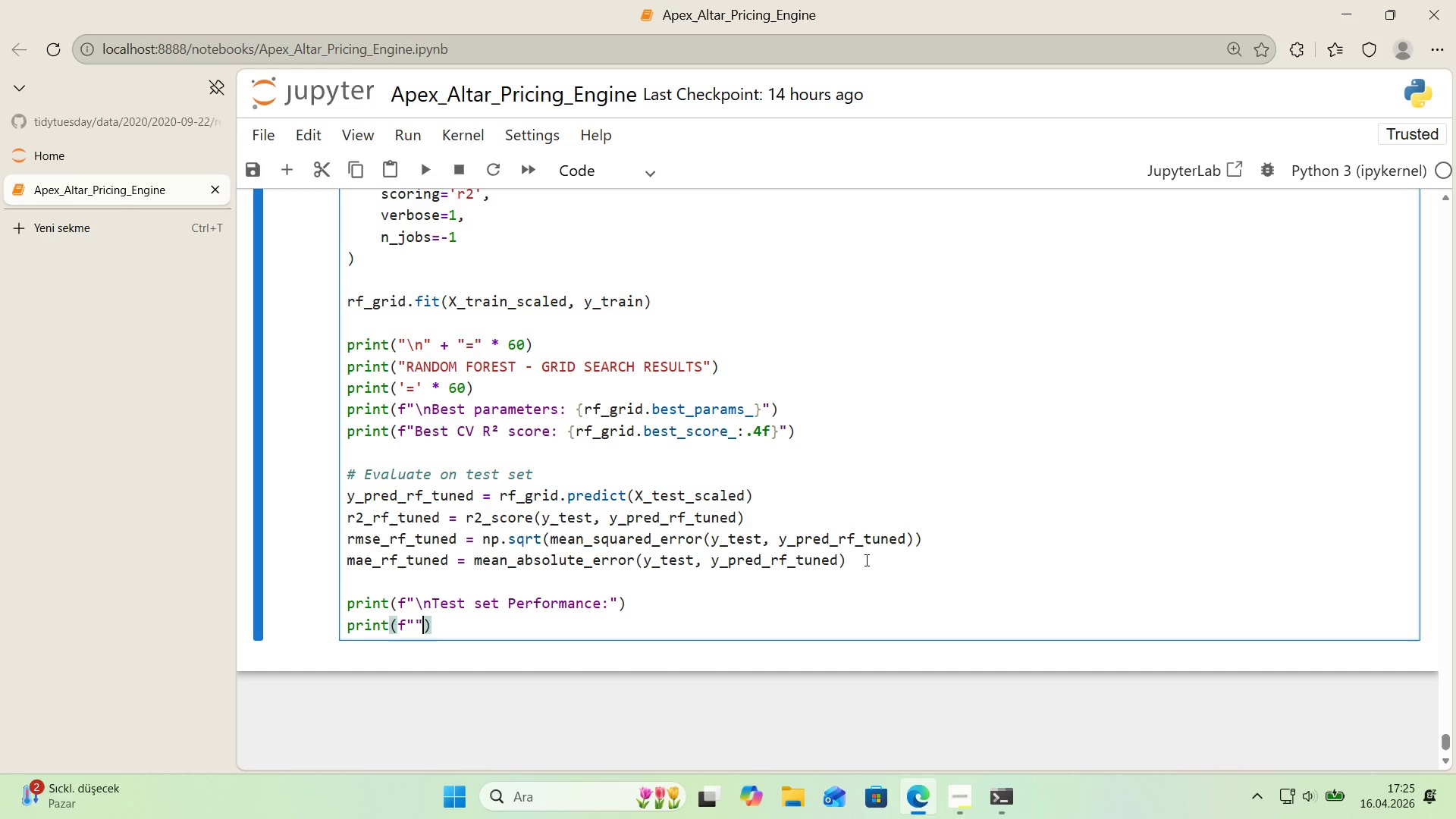 
key(Backquote)
 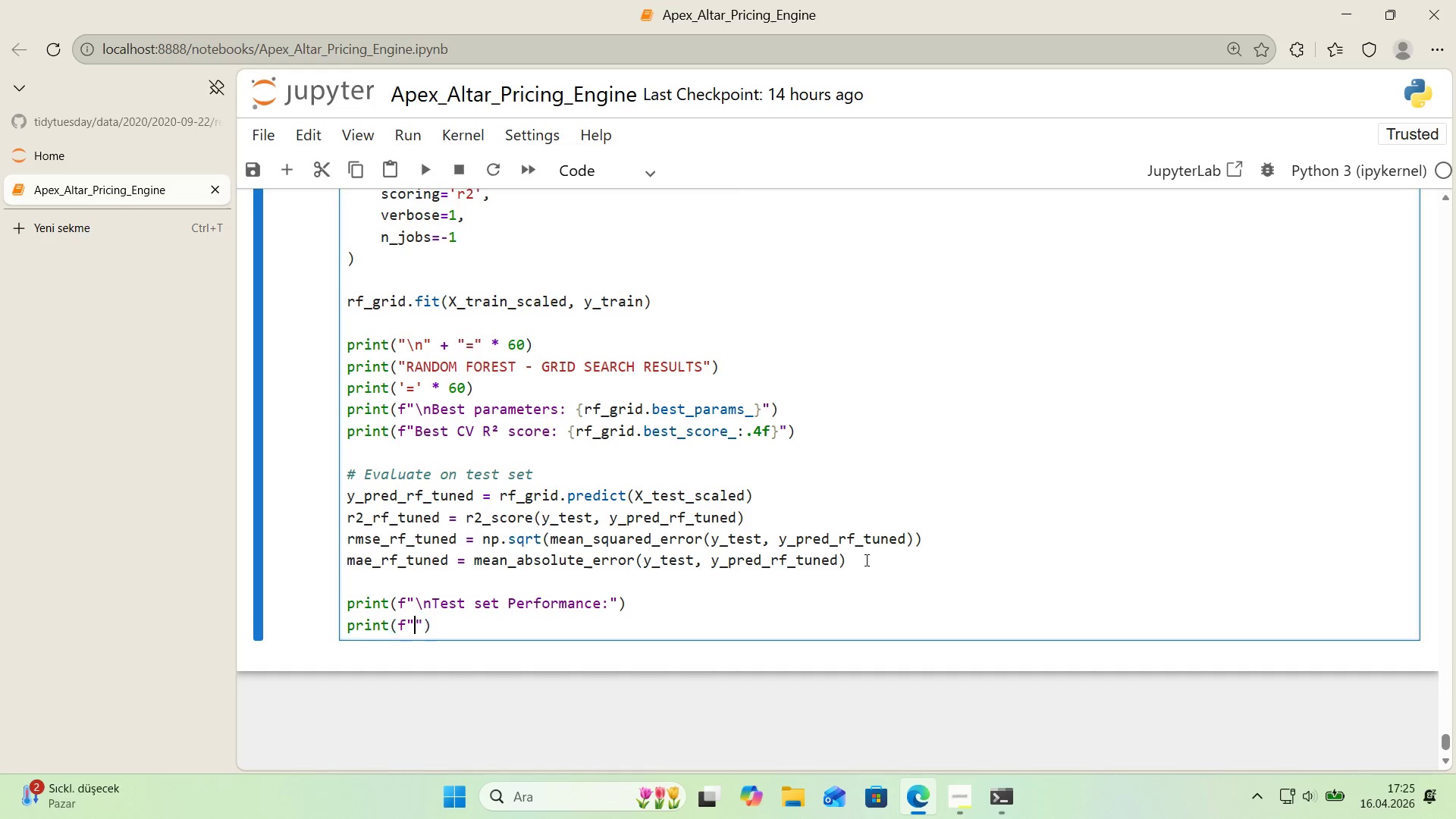 
key(ArrowLeft)
 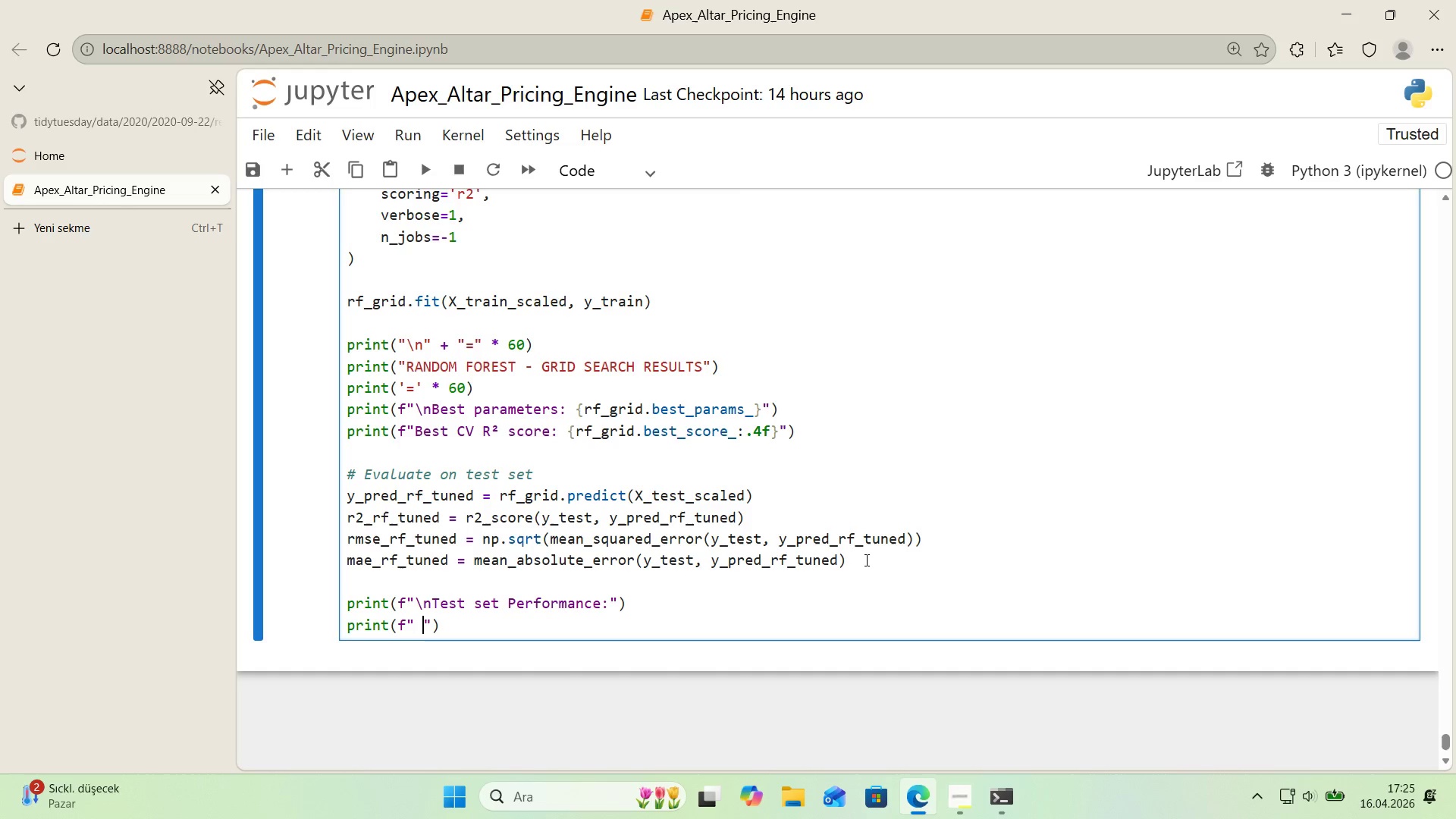 
type(  R2)
 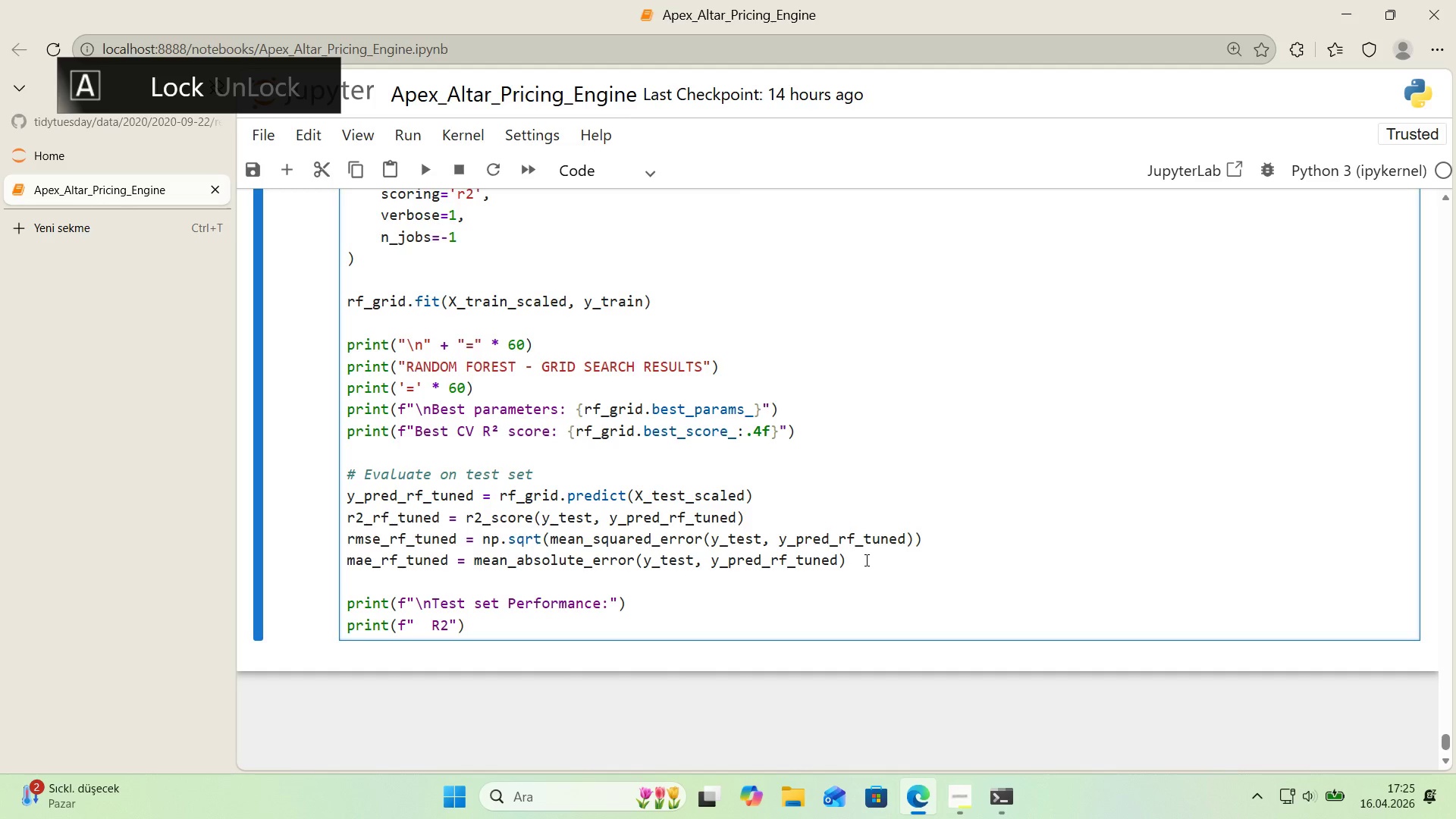 
key(ArrowLeft)
 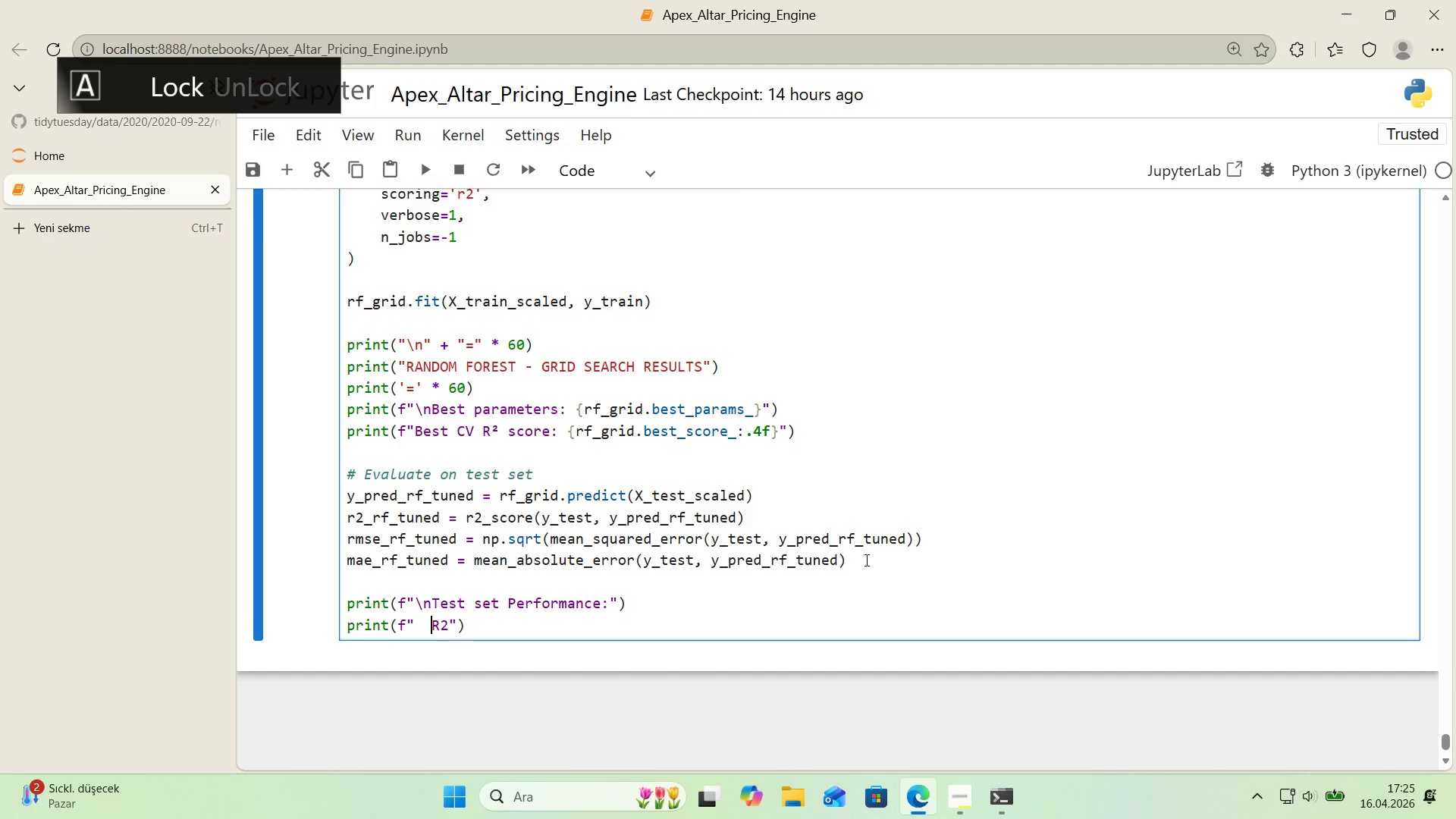 
key(ArrowLeft)
 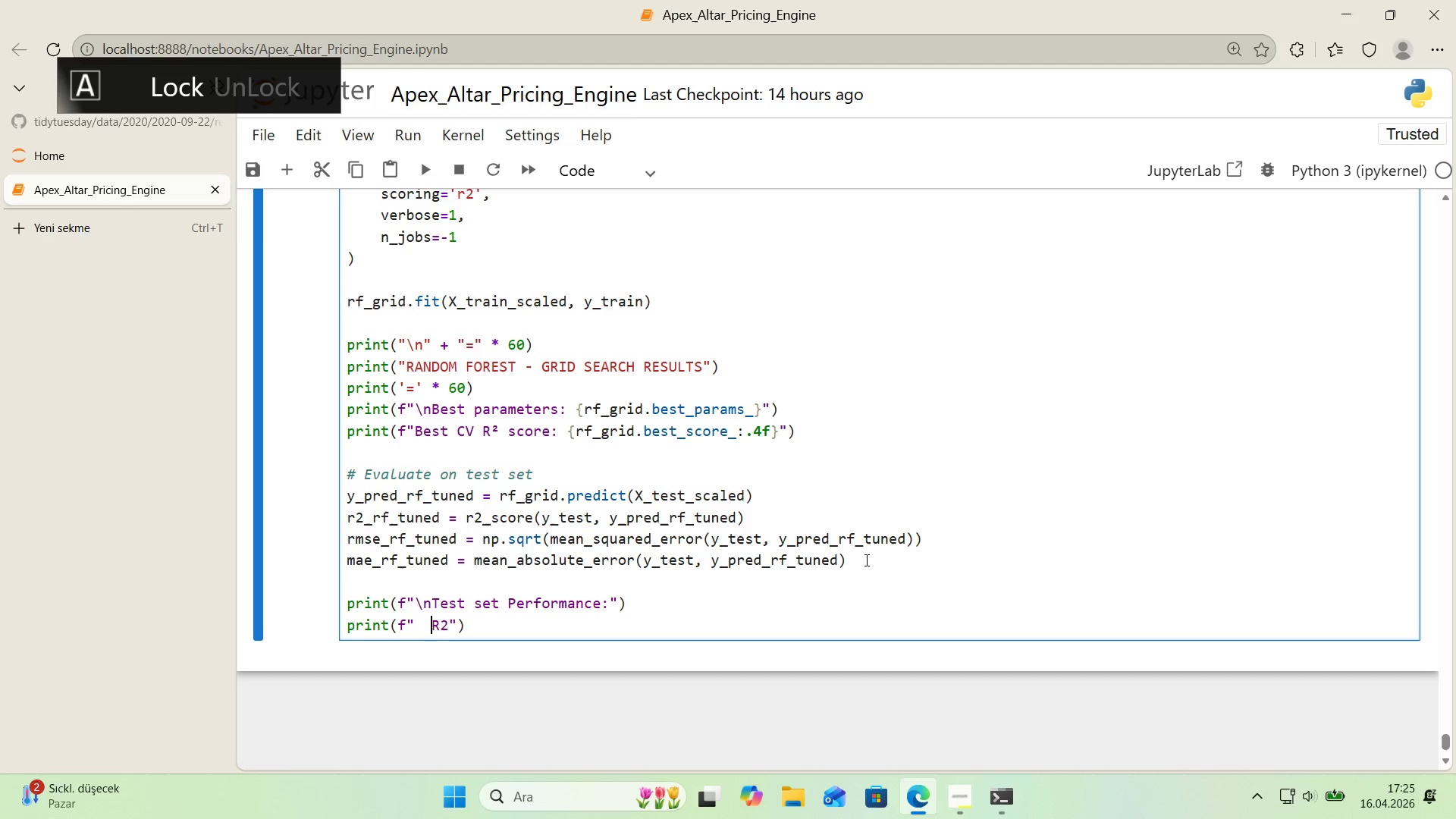 
key(Space)
 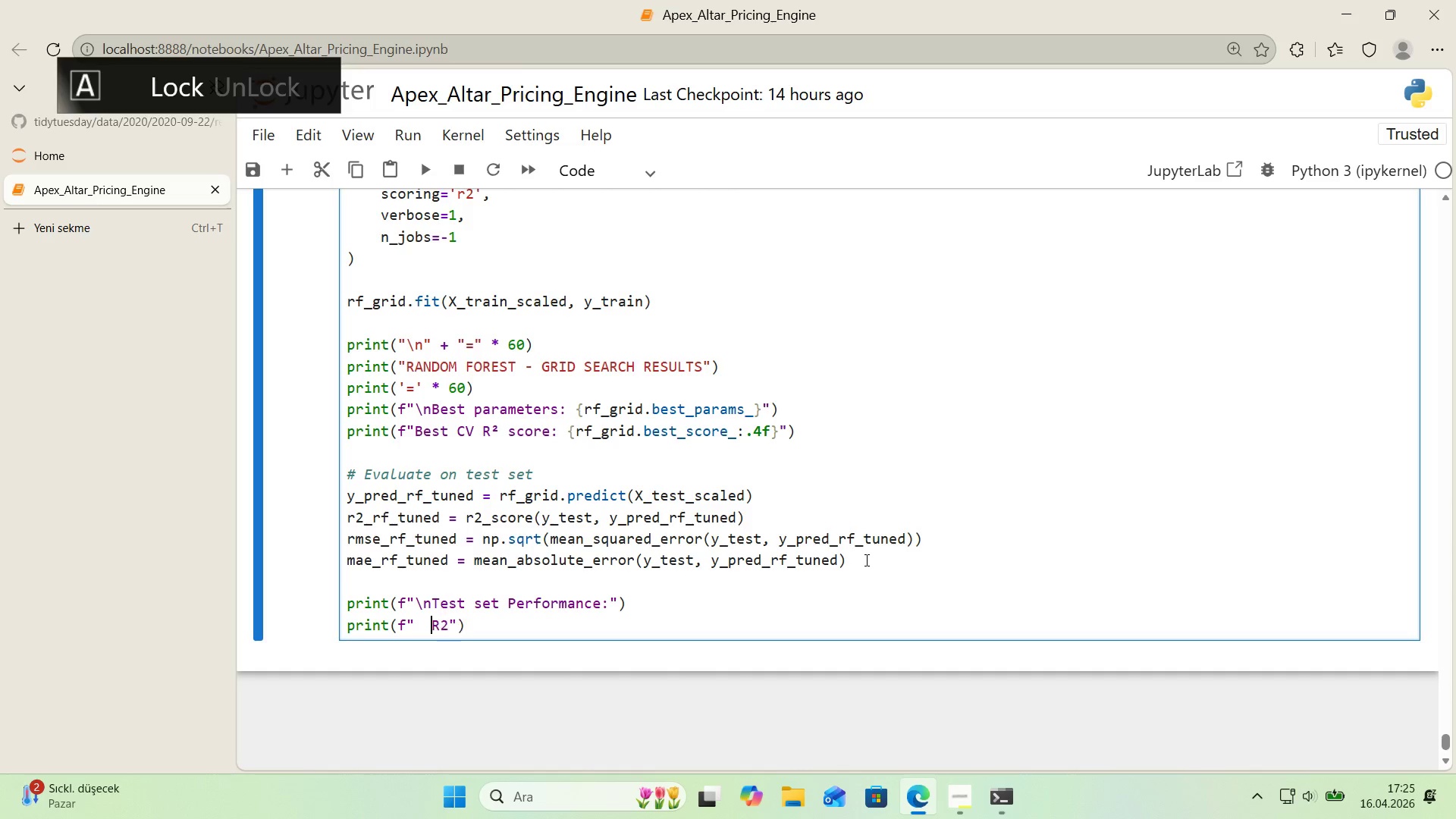 
key(Backspace)
 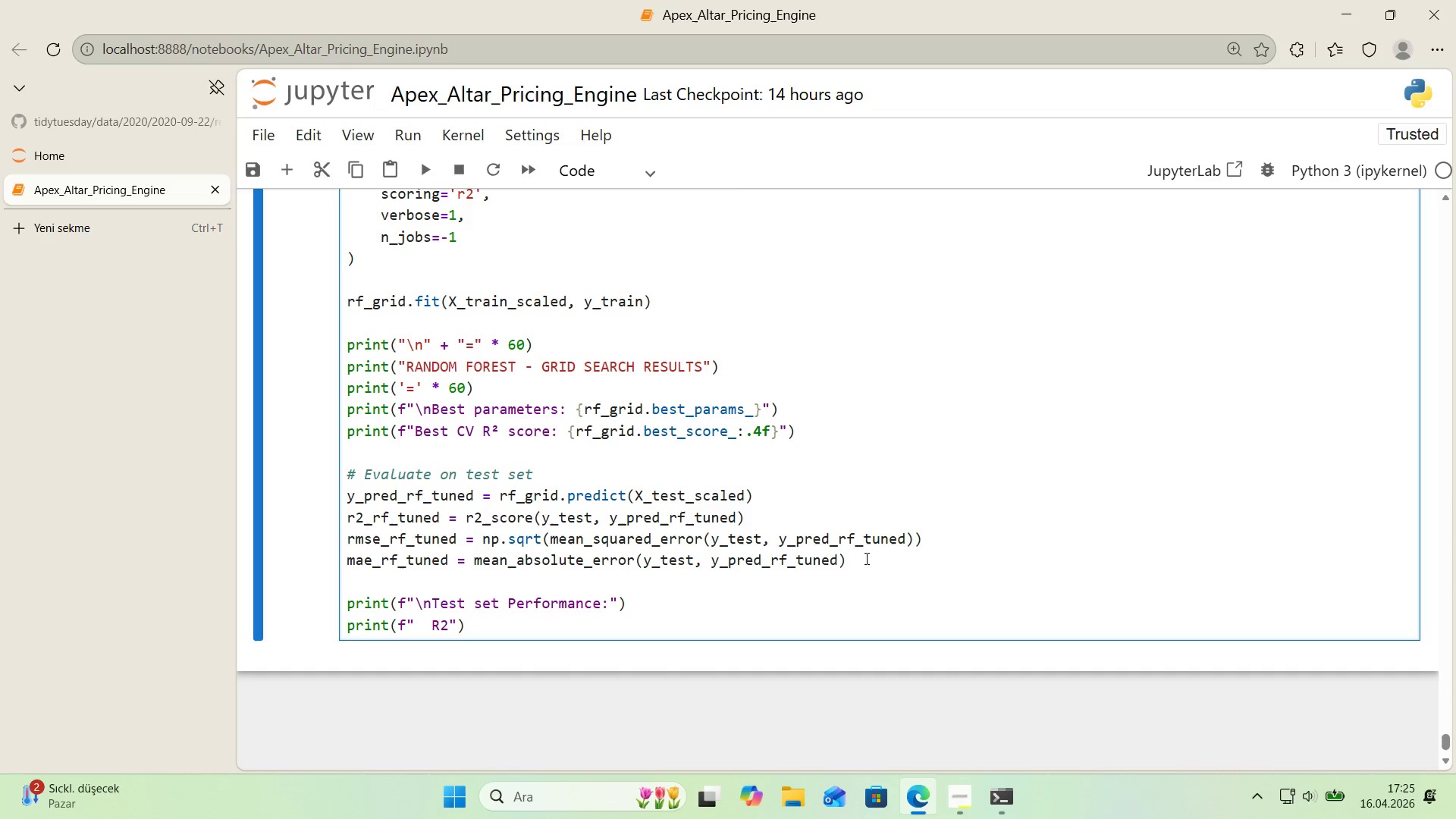 
key(CapsLock)
 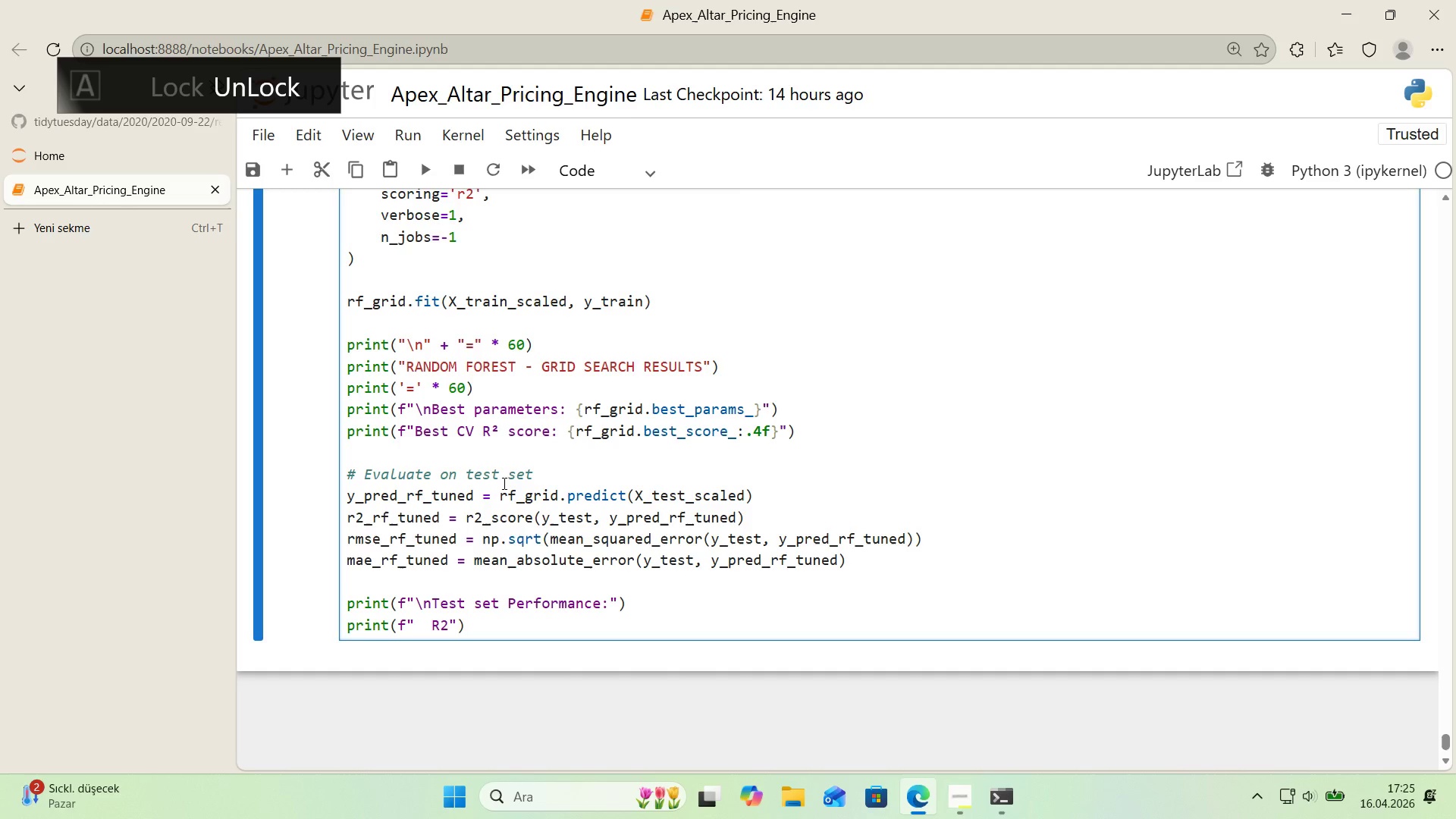 
scroll: coordinate [503, 483], scroll_direction: up, amount: 1.0
 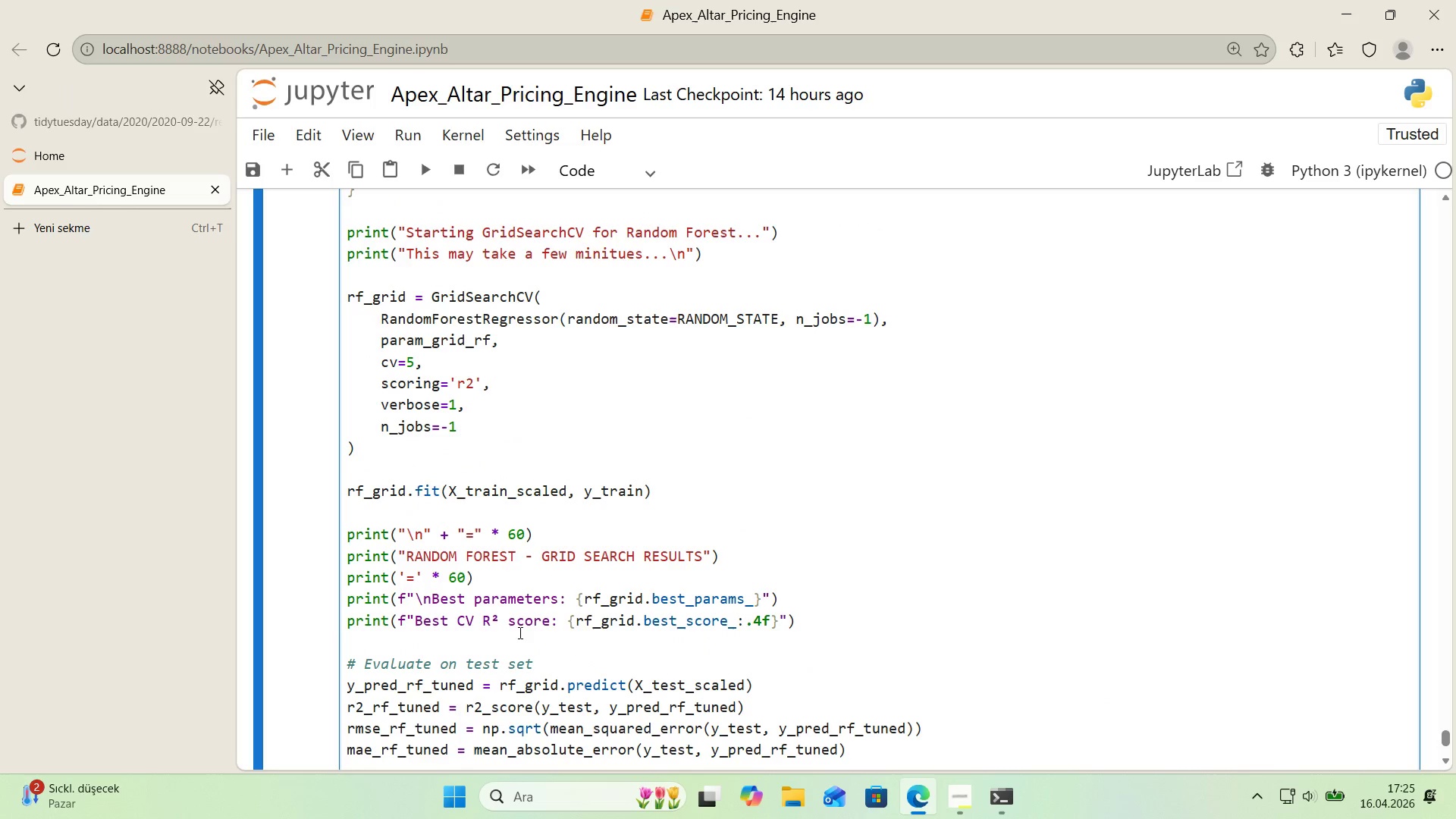 
left_click_drag(start_coordinate=[489, 619], to_coordinate=[496, 620])
 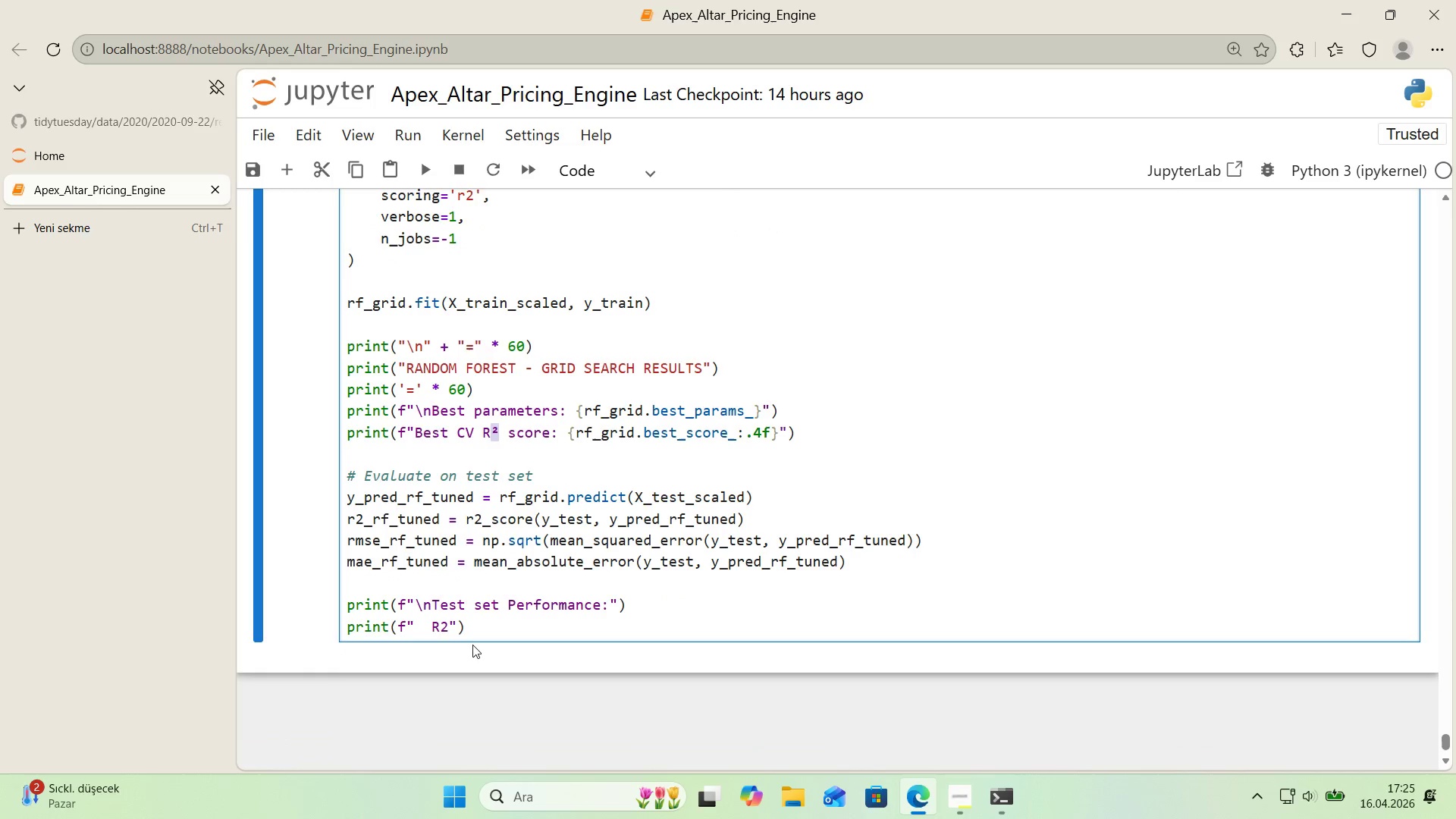 
key(Control+ControlLeft)
 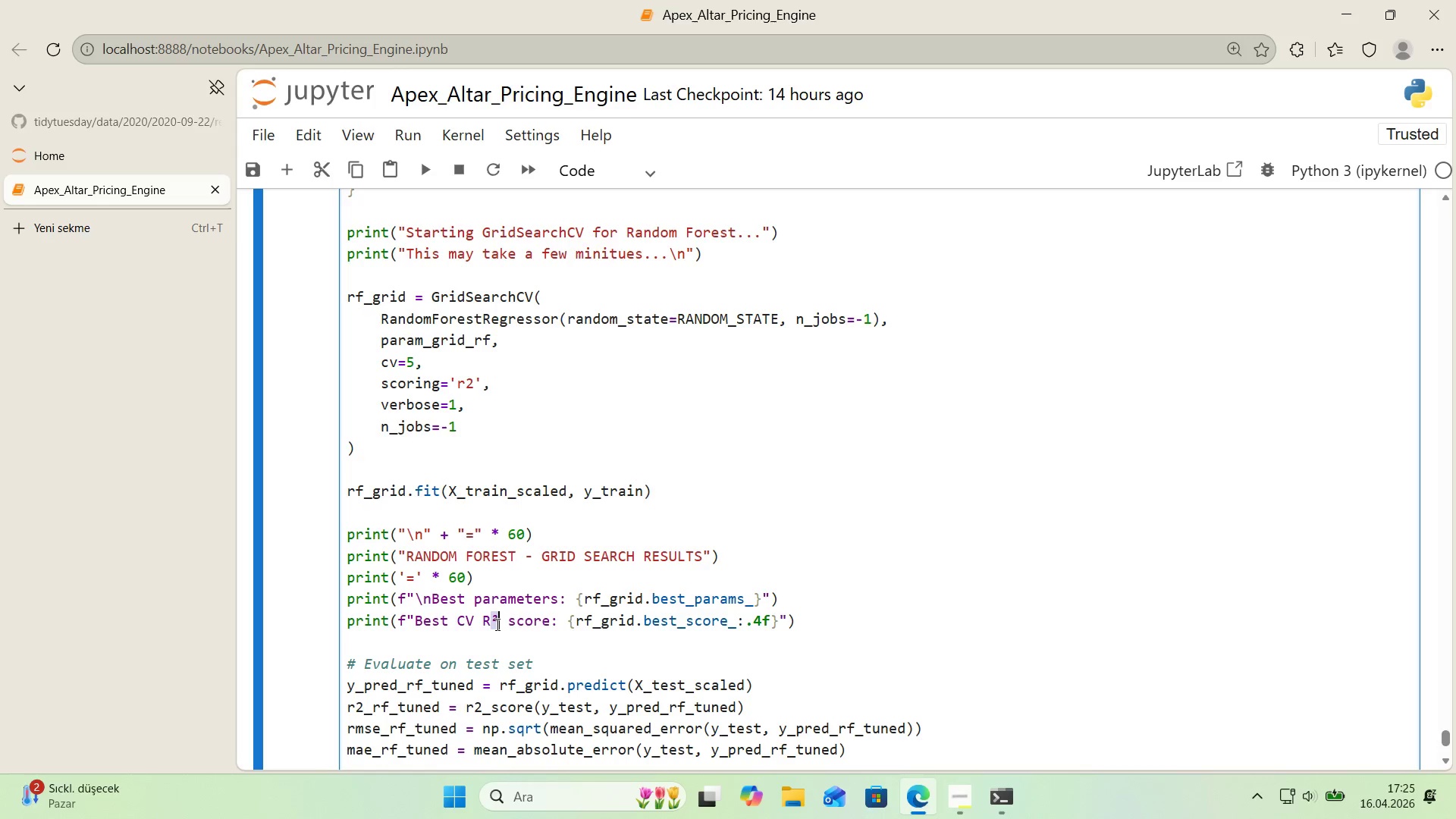 
key(Control+C)
 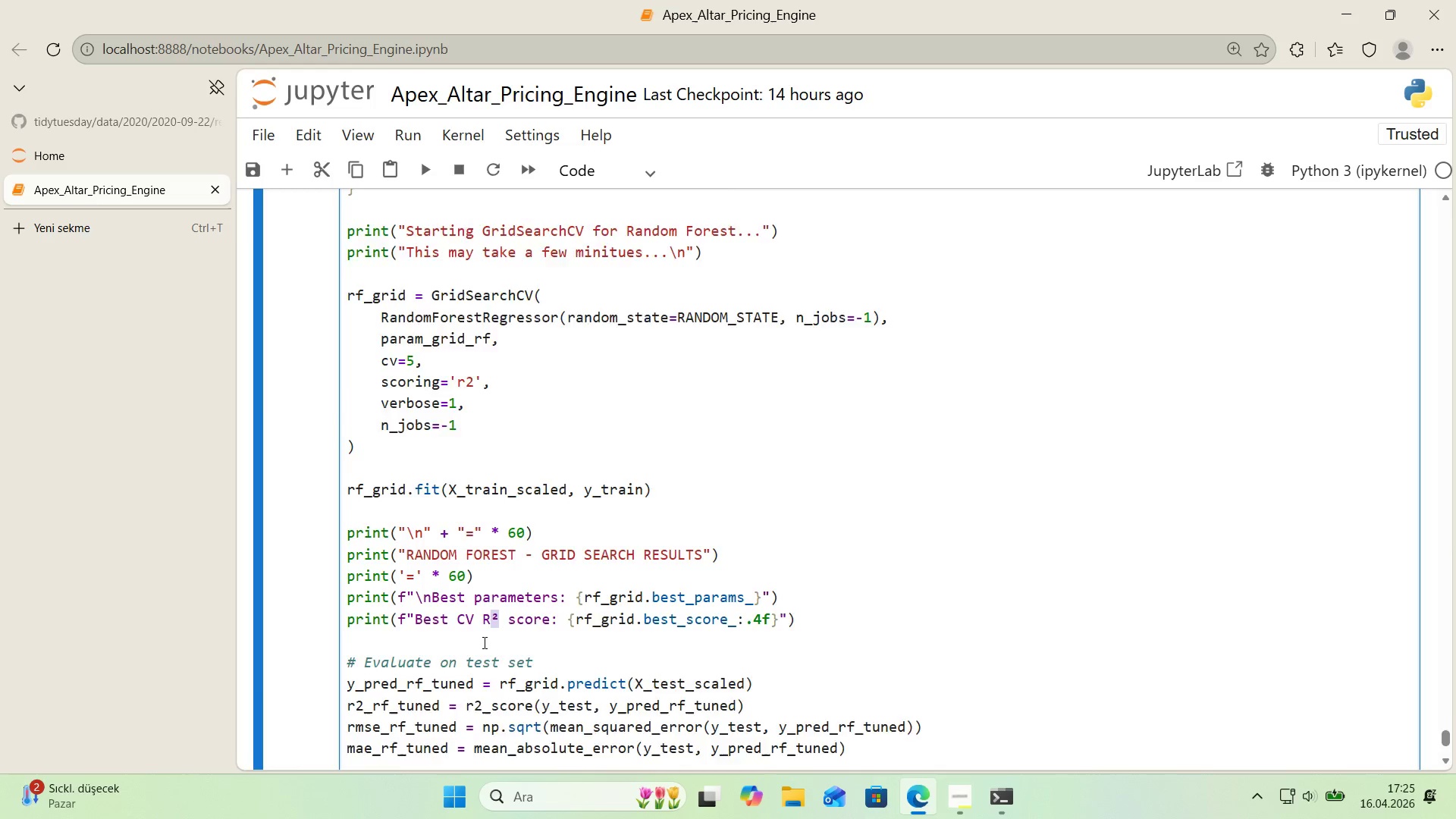 
scroll: coordinate [483, 642], scroll_direction: down, amount: 2.0
 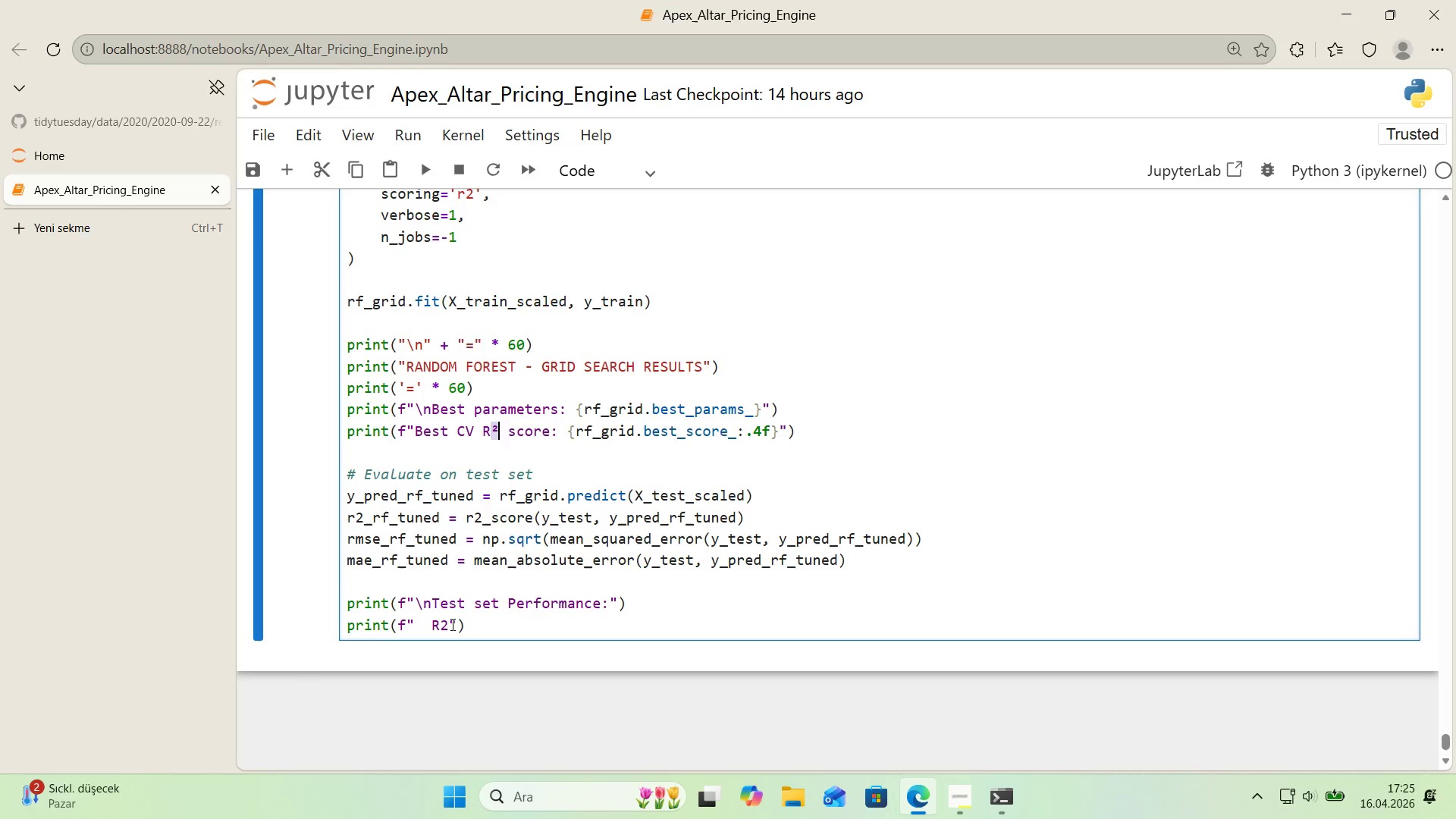 
left_click_drag(start_coordinate=[451, 624], to_coordinate=[442, 625])
 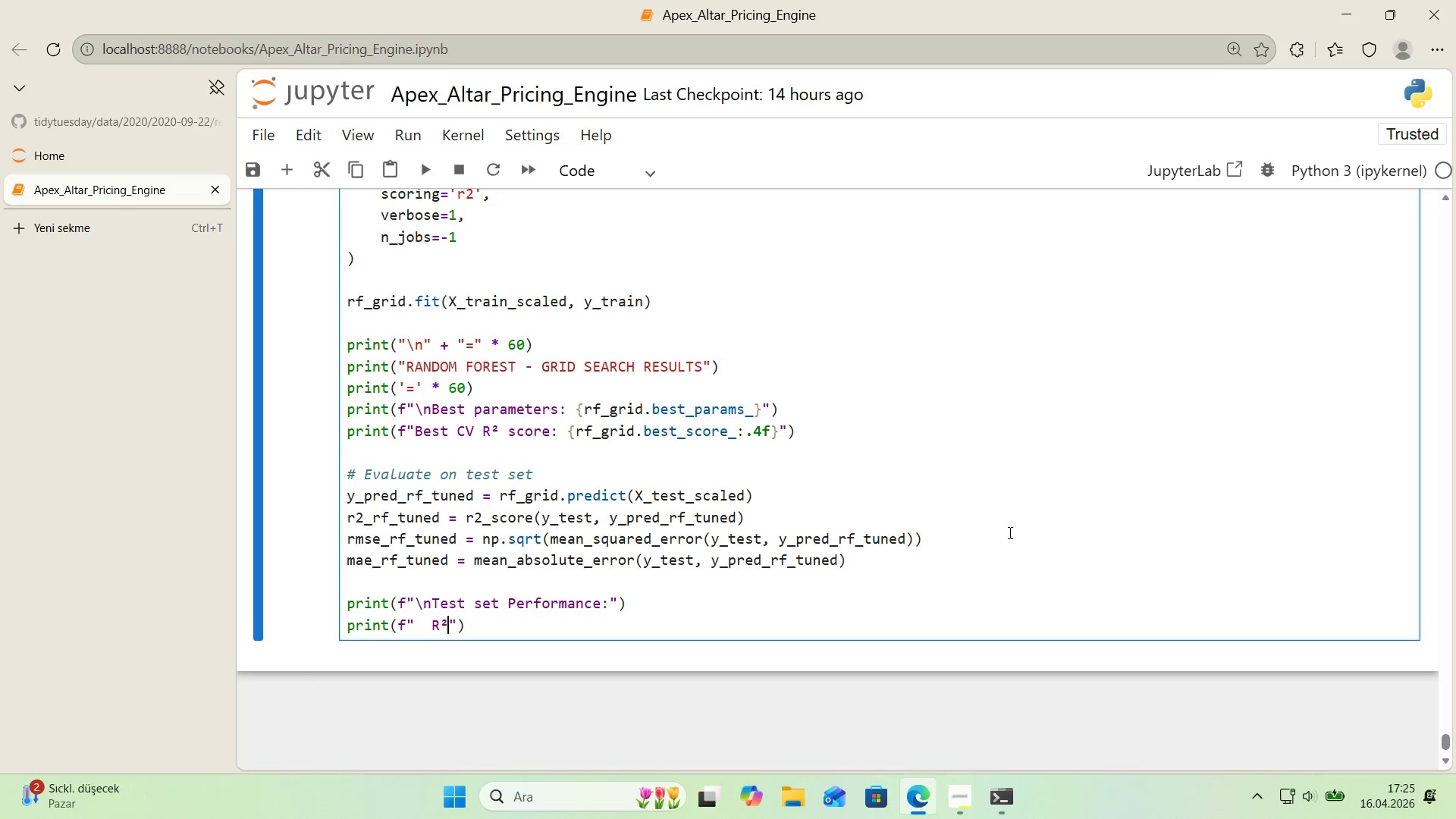 
key(Control+ControlLeft)
 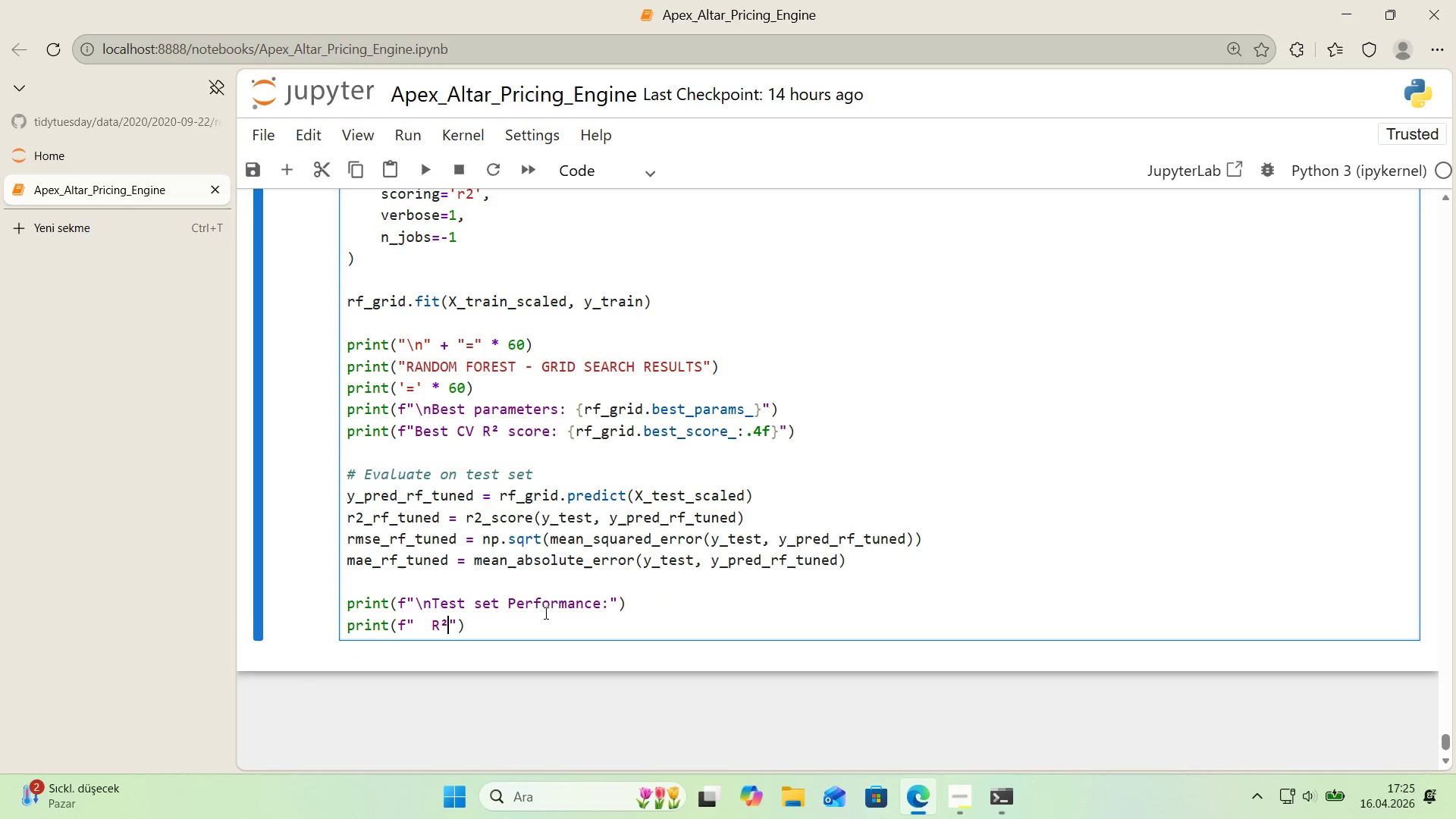 
key(Control+V)
 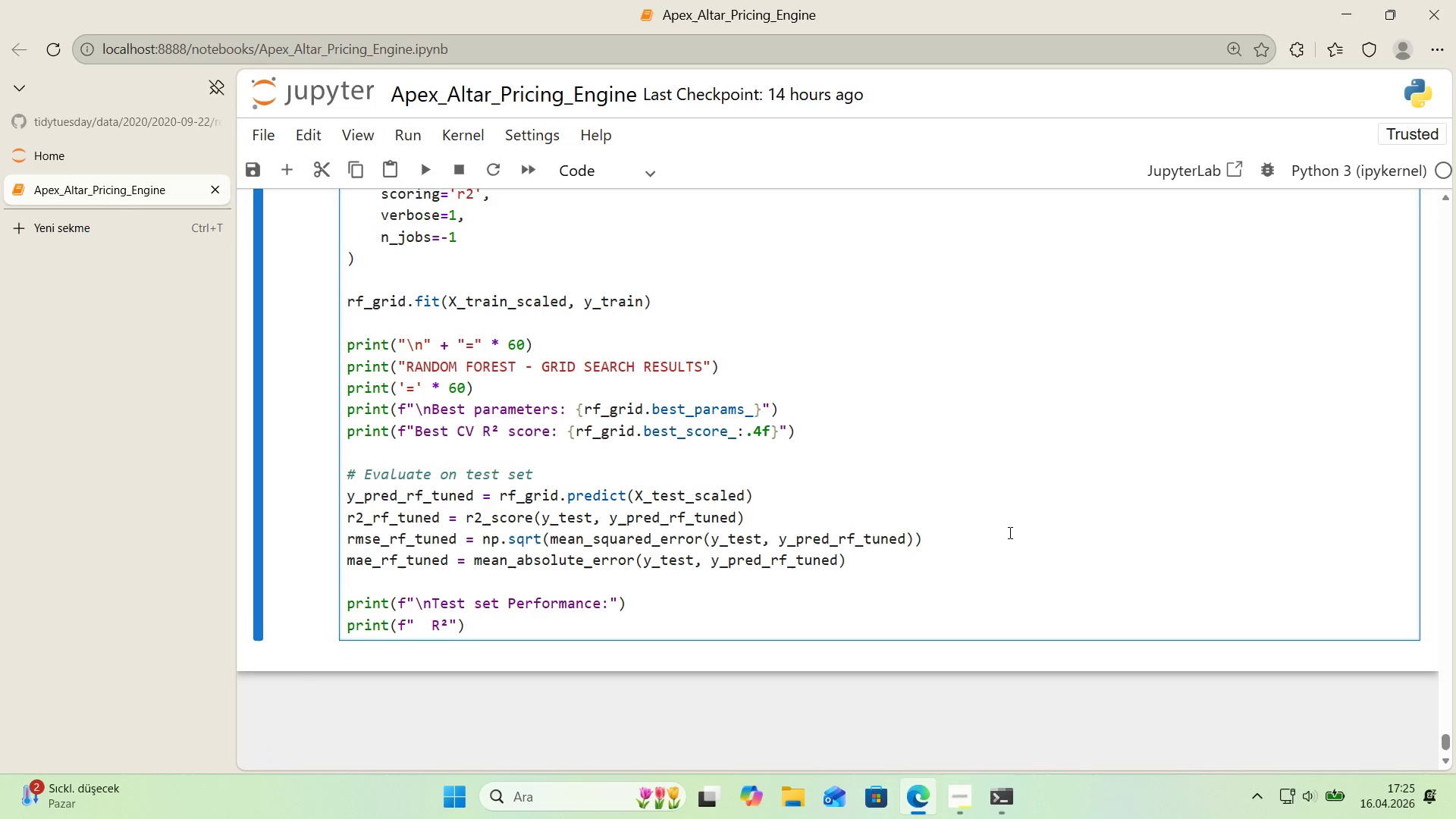 
type( Score>   )
 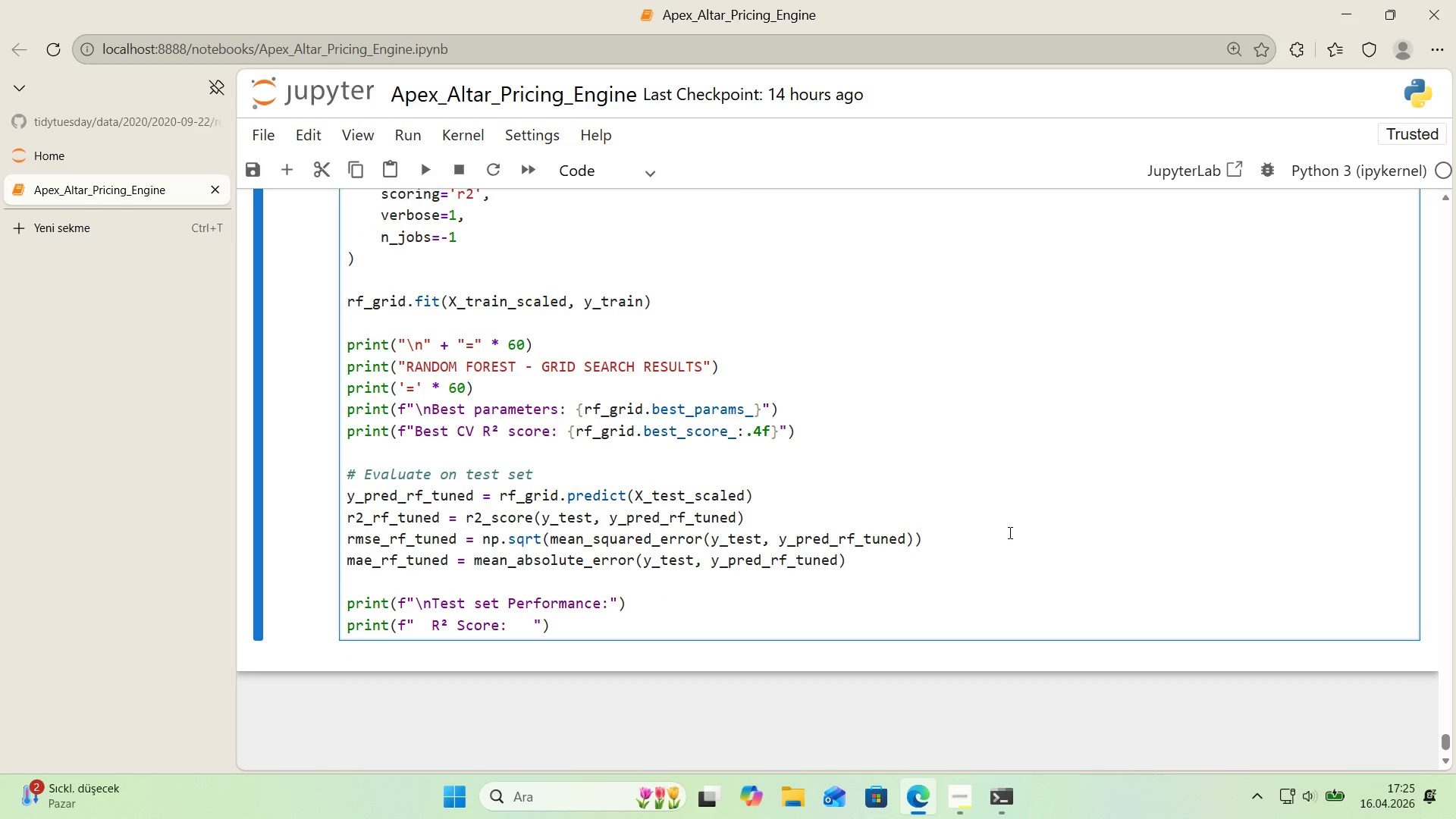 
key(Alt+Control+7)
 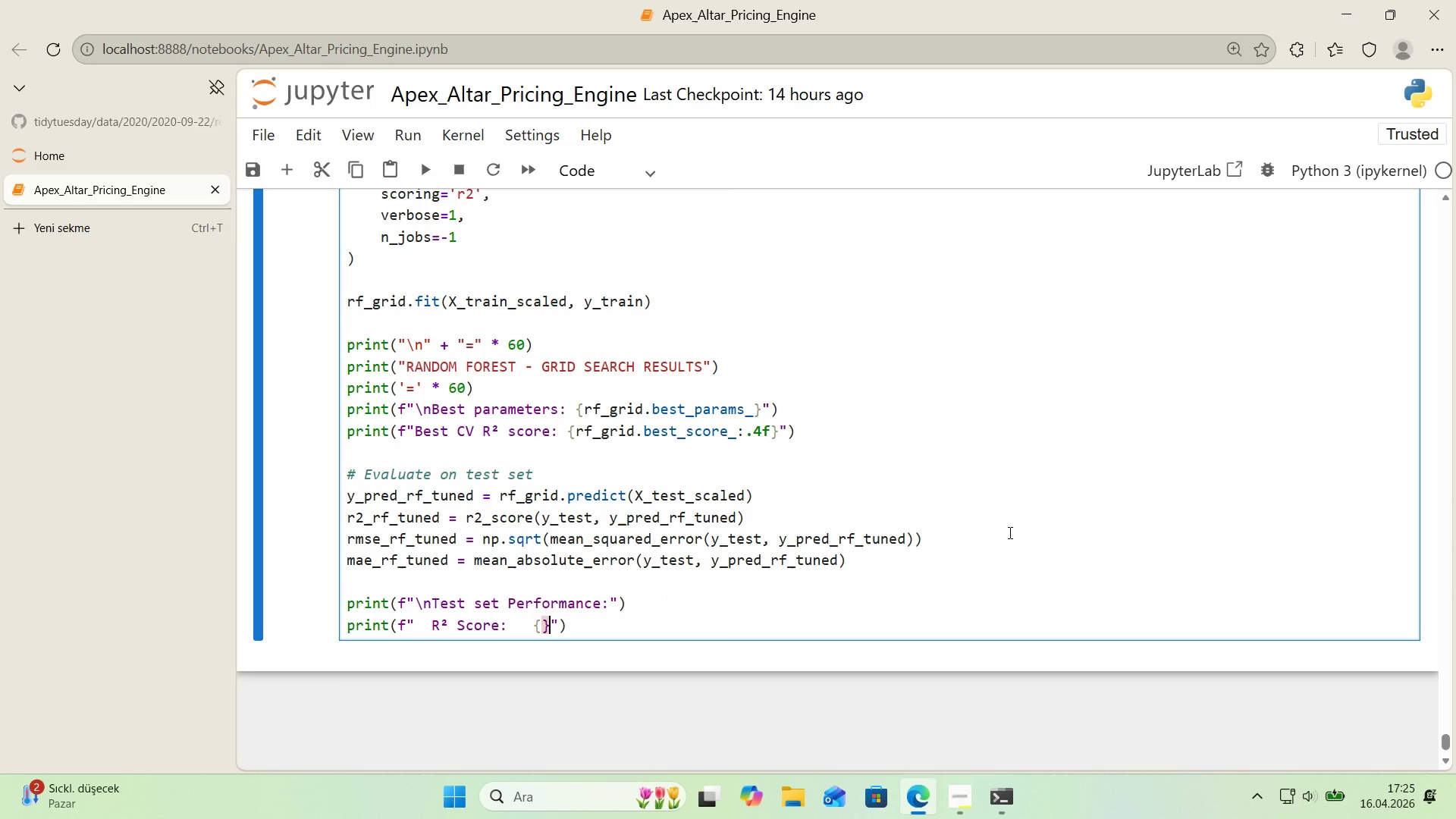 
key(Alt+Control+0)
 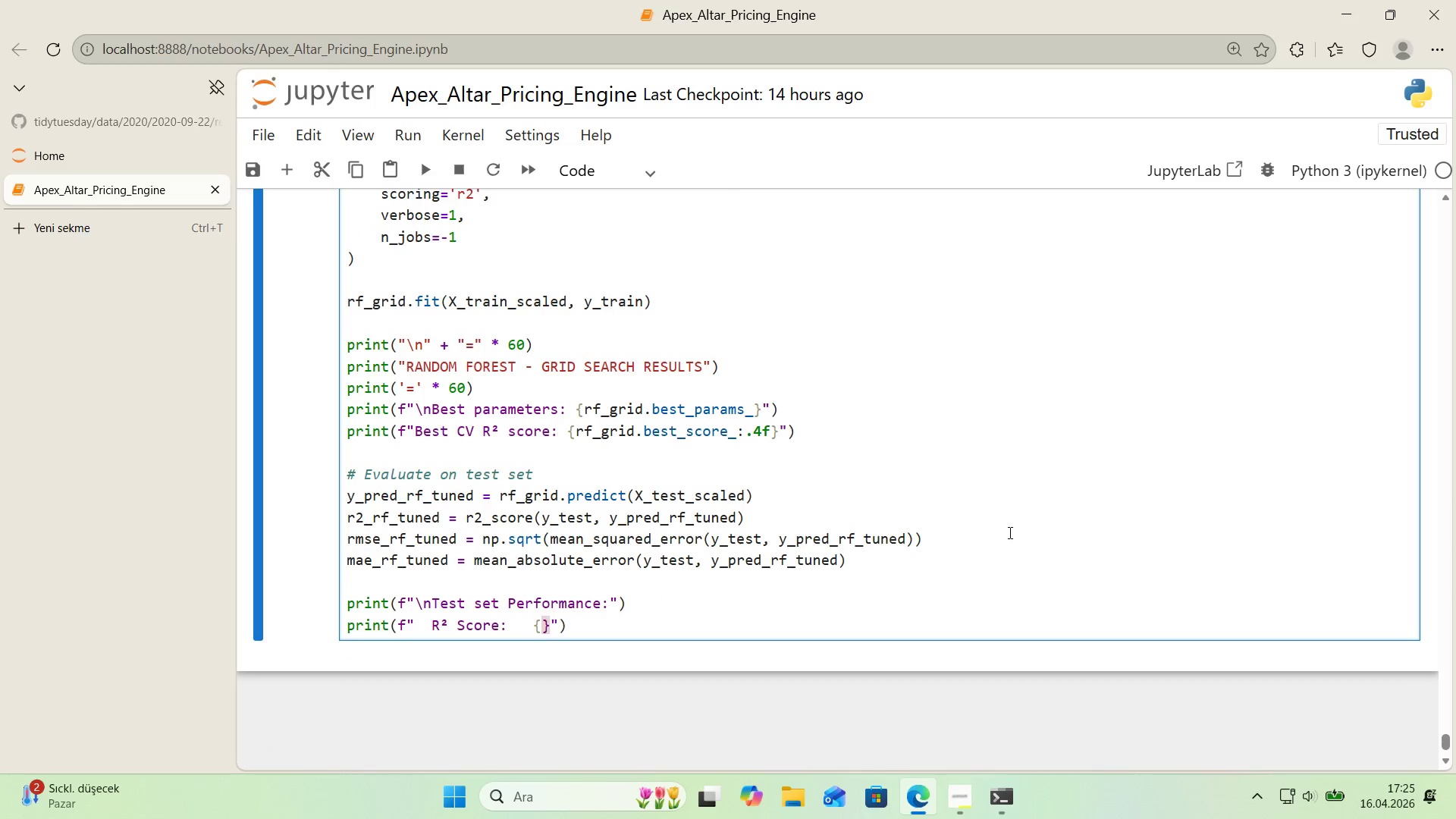 
key(ArrowLeft)
 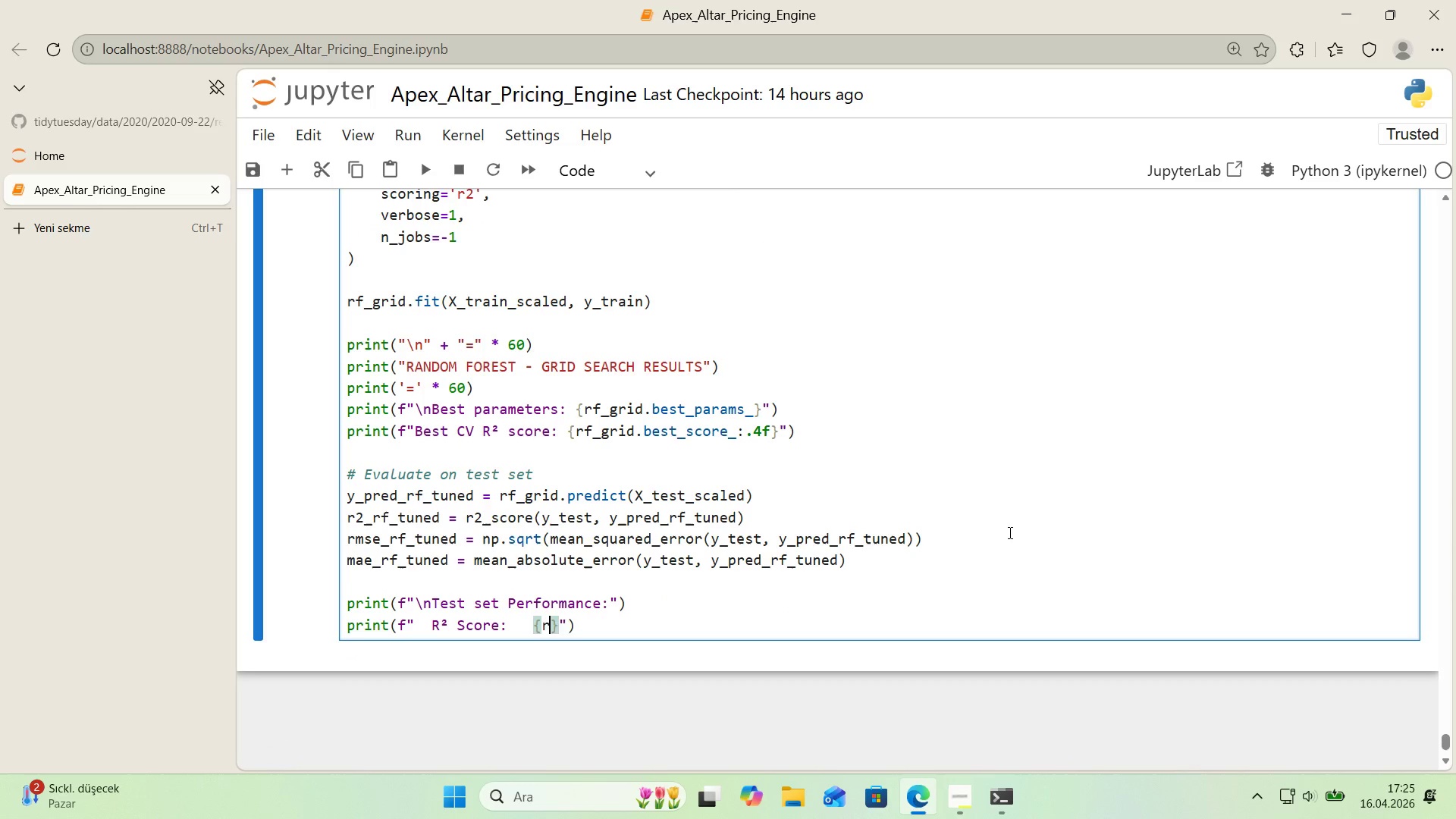 
type(r2_rf_tuned>.4f)
 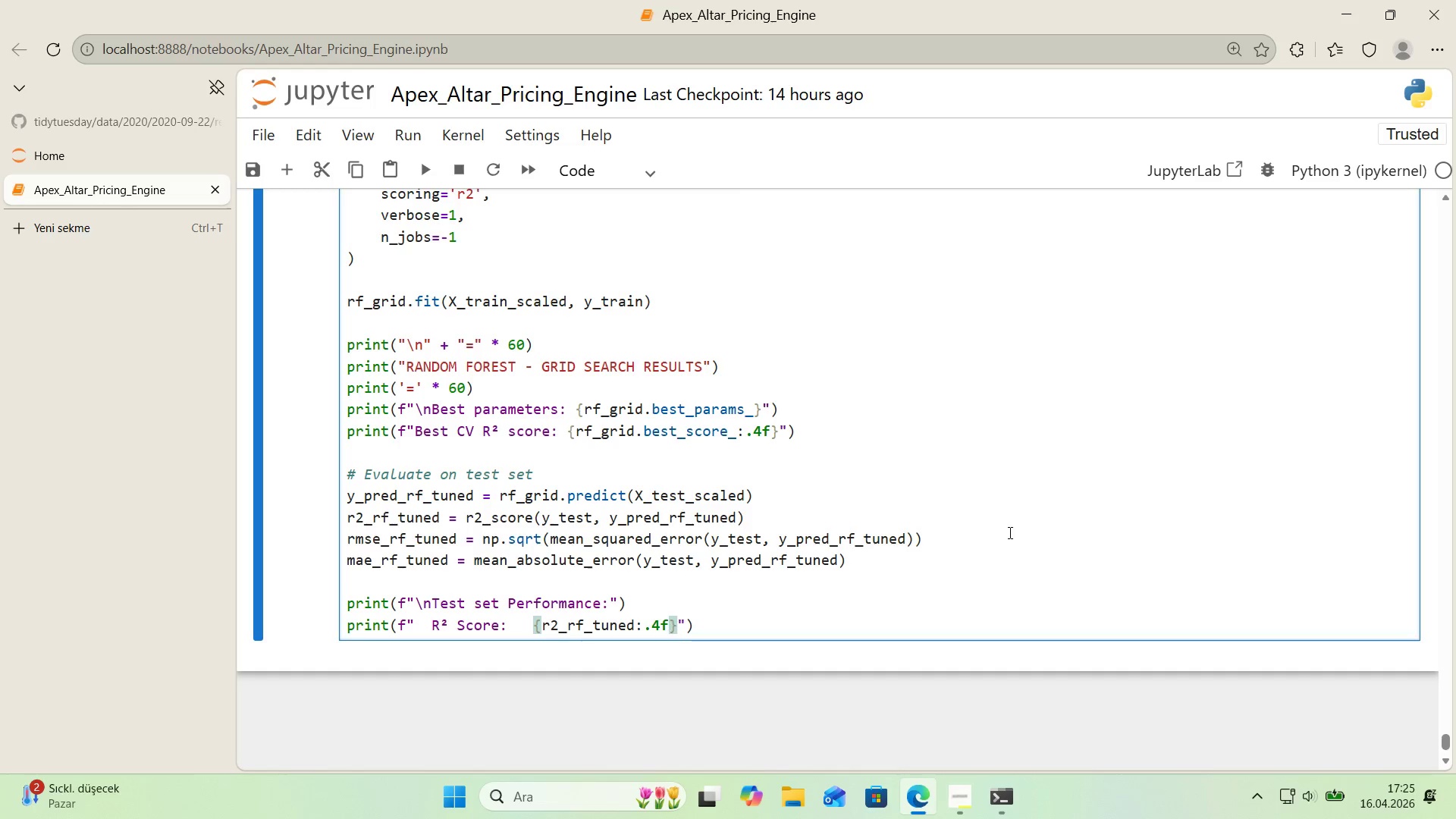 
key(ArrowRight)
 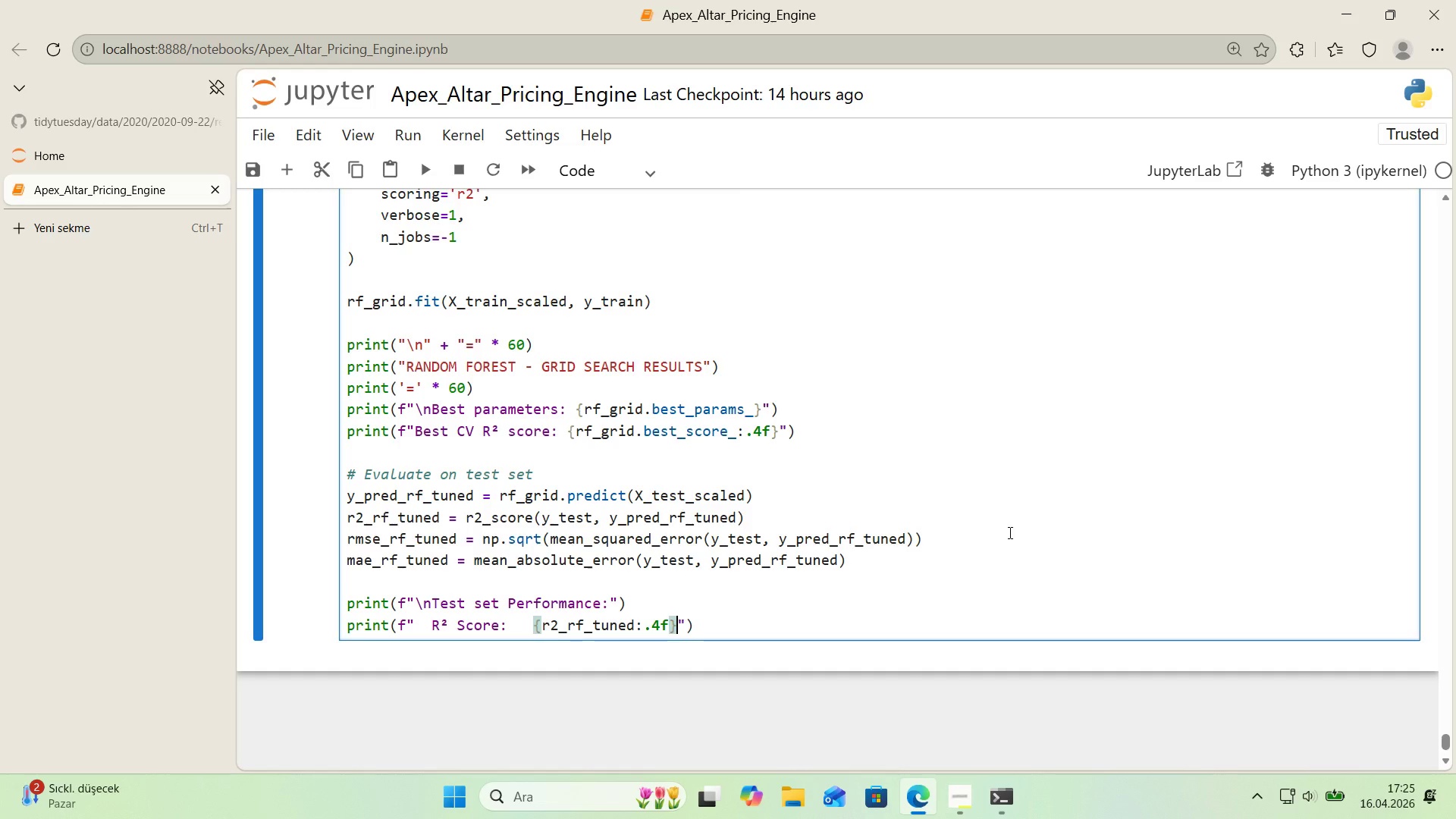 
key(ArrowRight)
 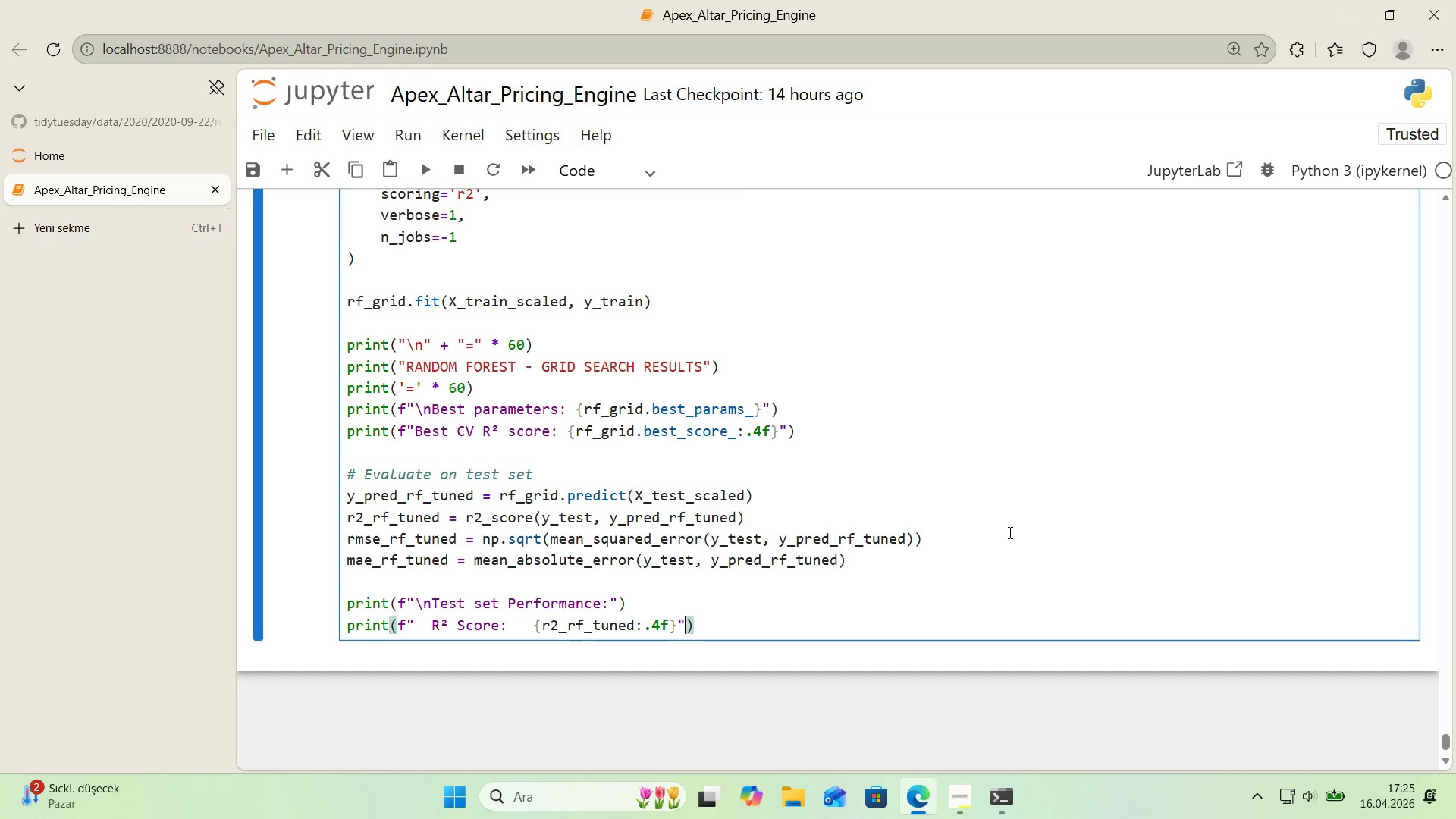 
key(ArrowRight)
 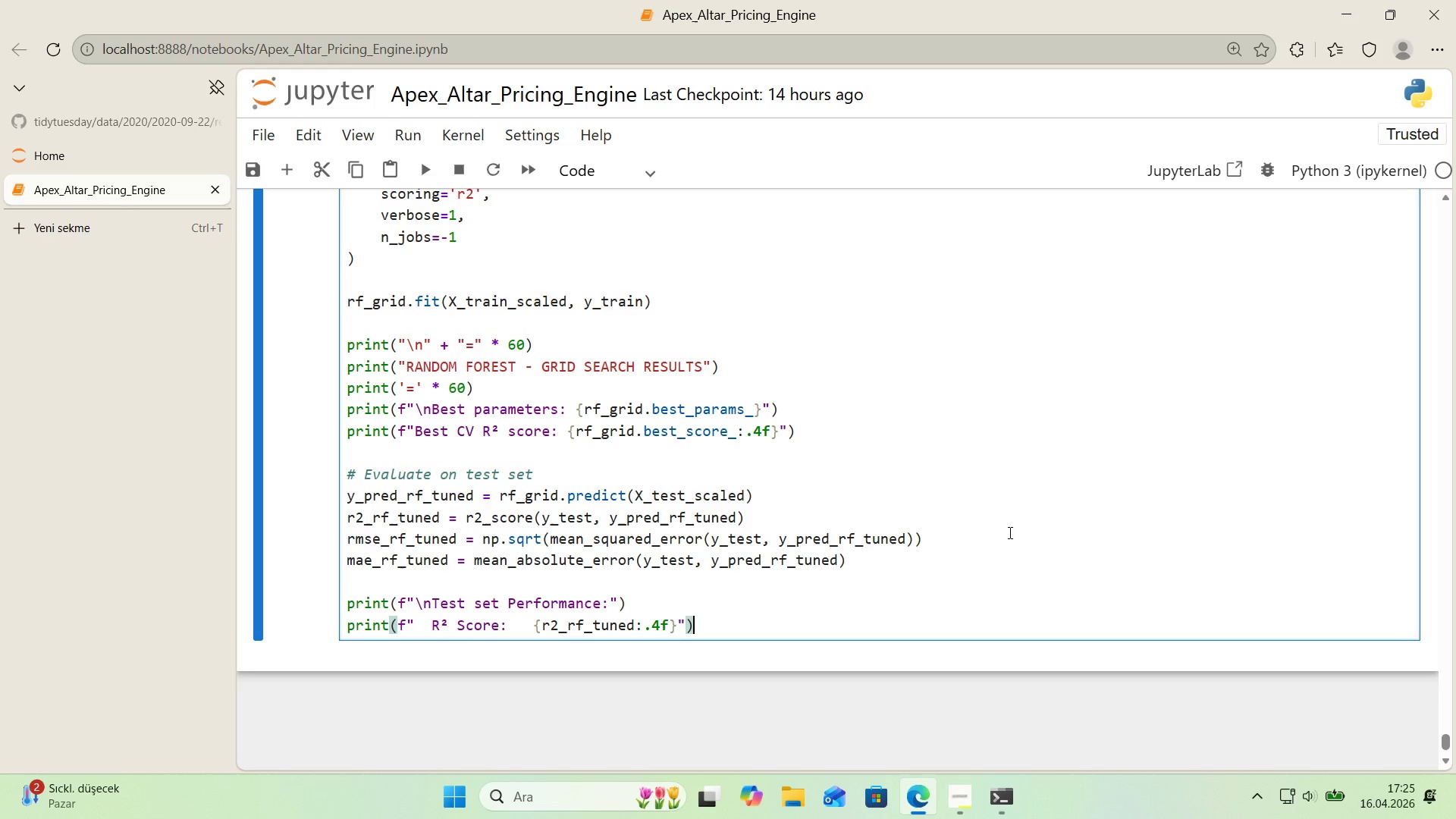 
key(Enter)
 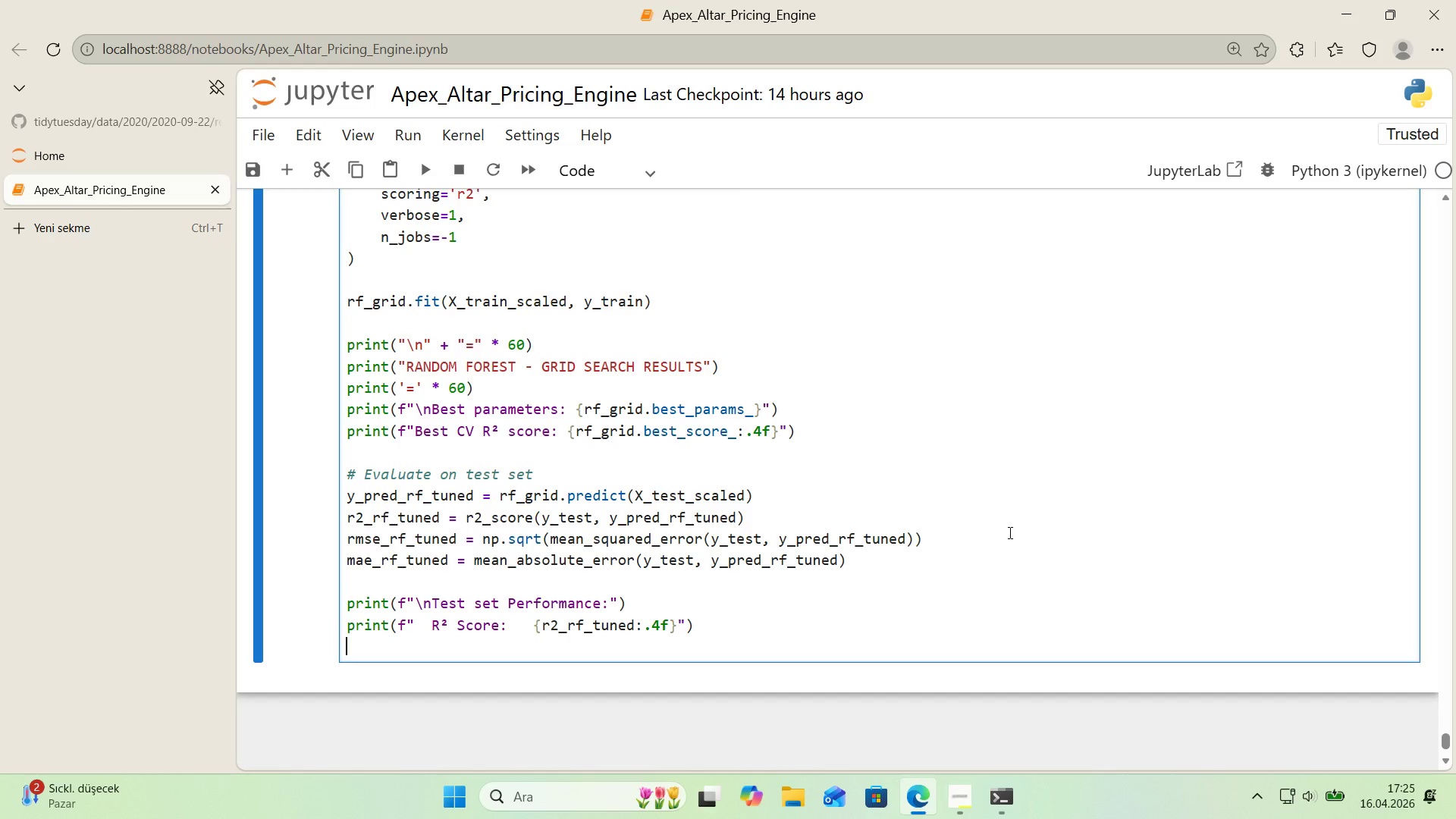 
type(pr'nt*()
 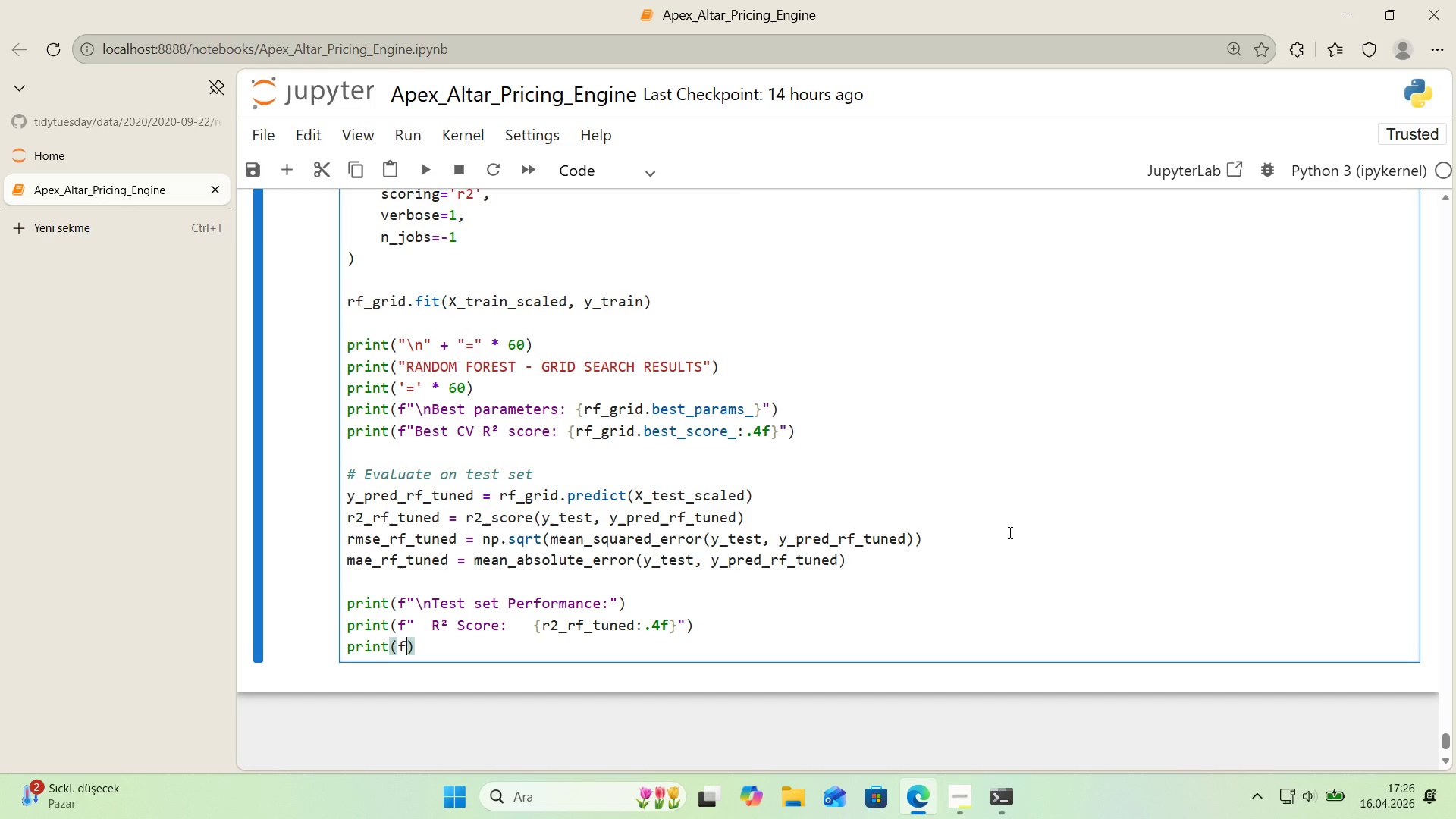 
 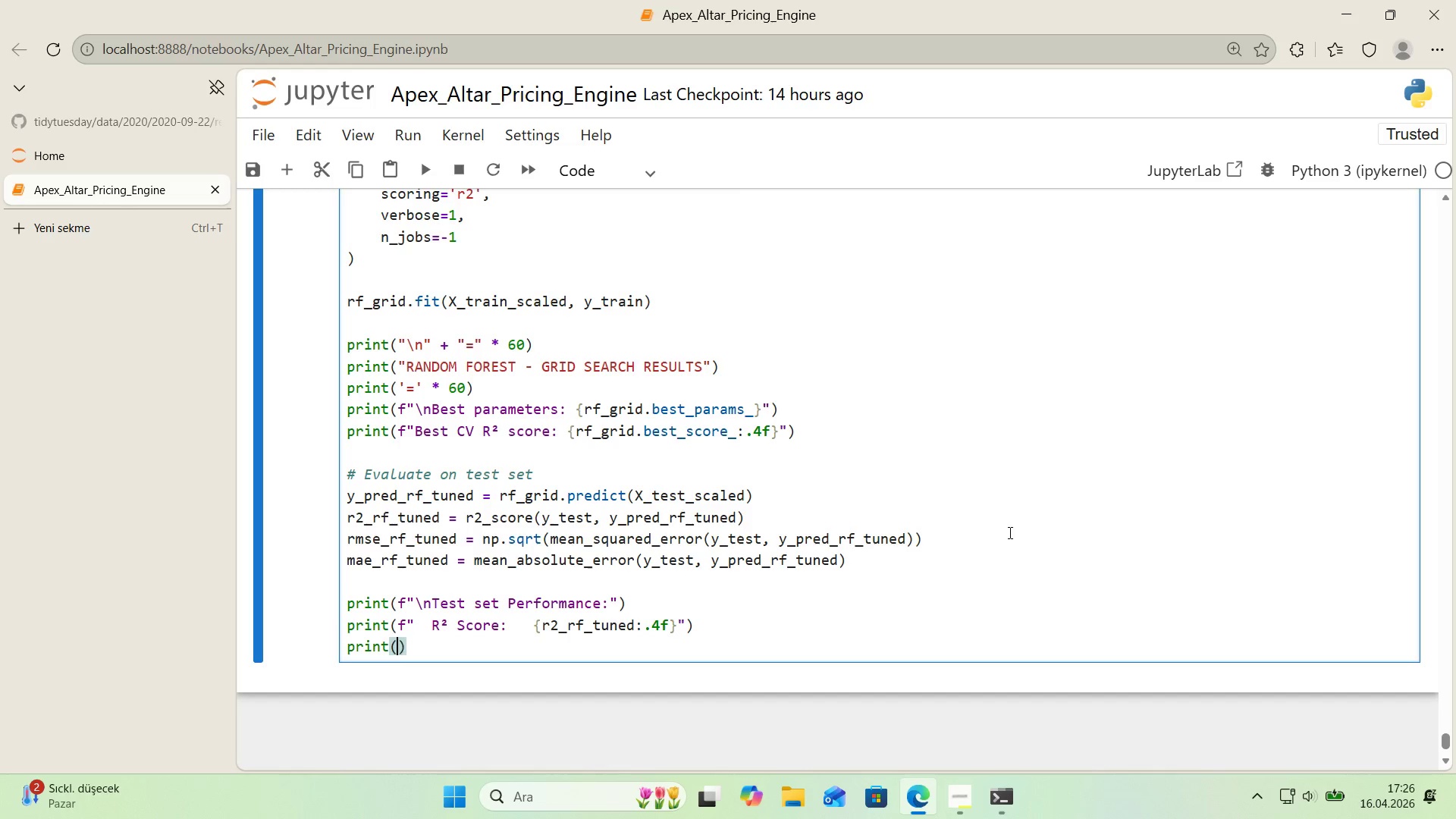 
key(ArrowLeft)
 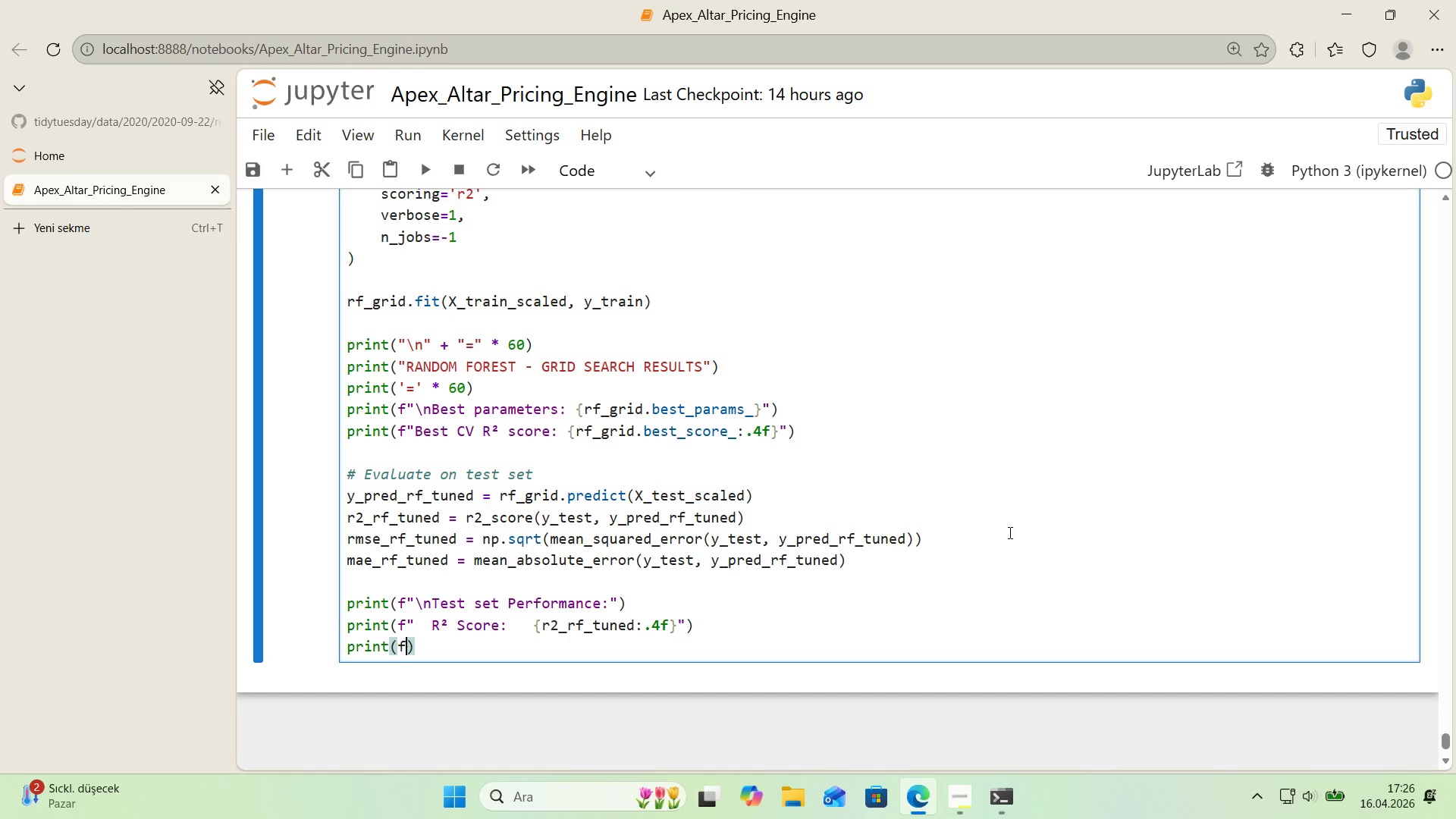 
key(F)
 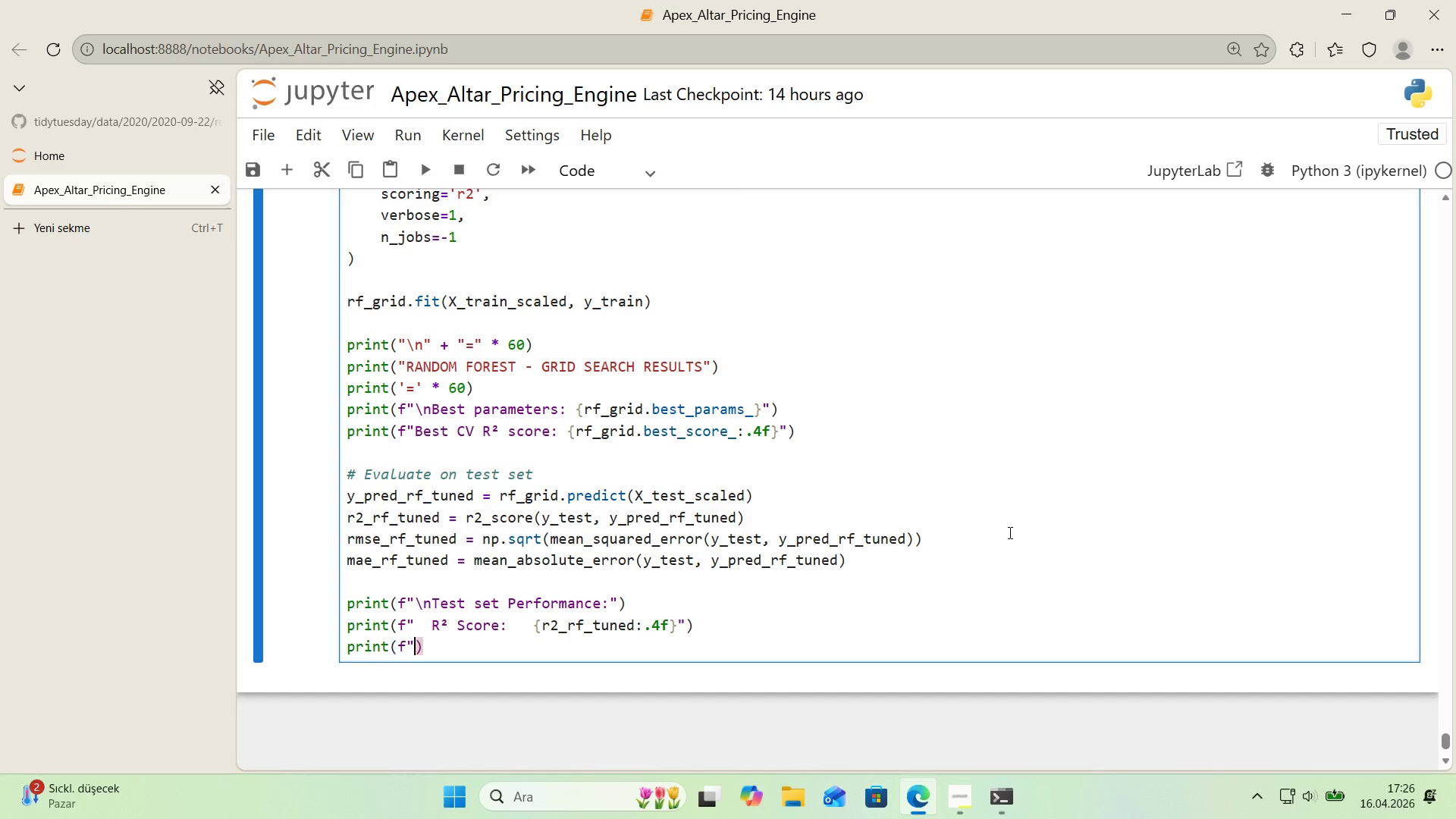 
key(Backquote)
 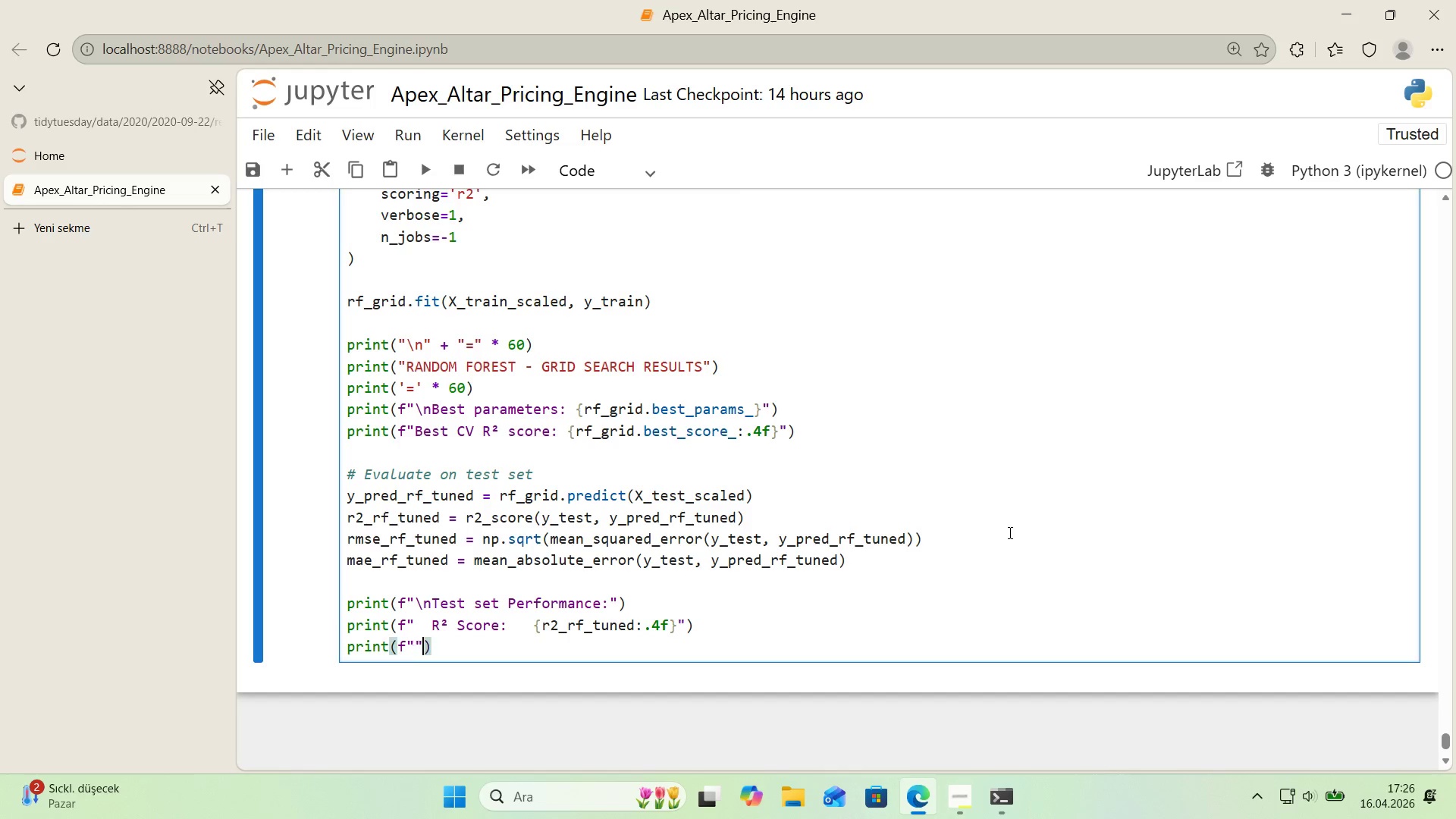 
key(Backquote)
 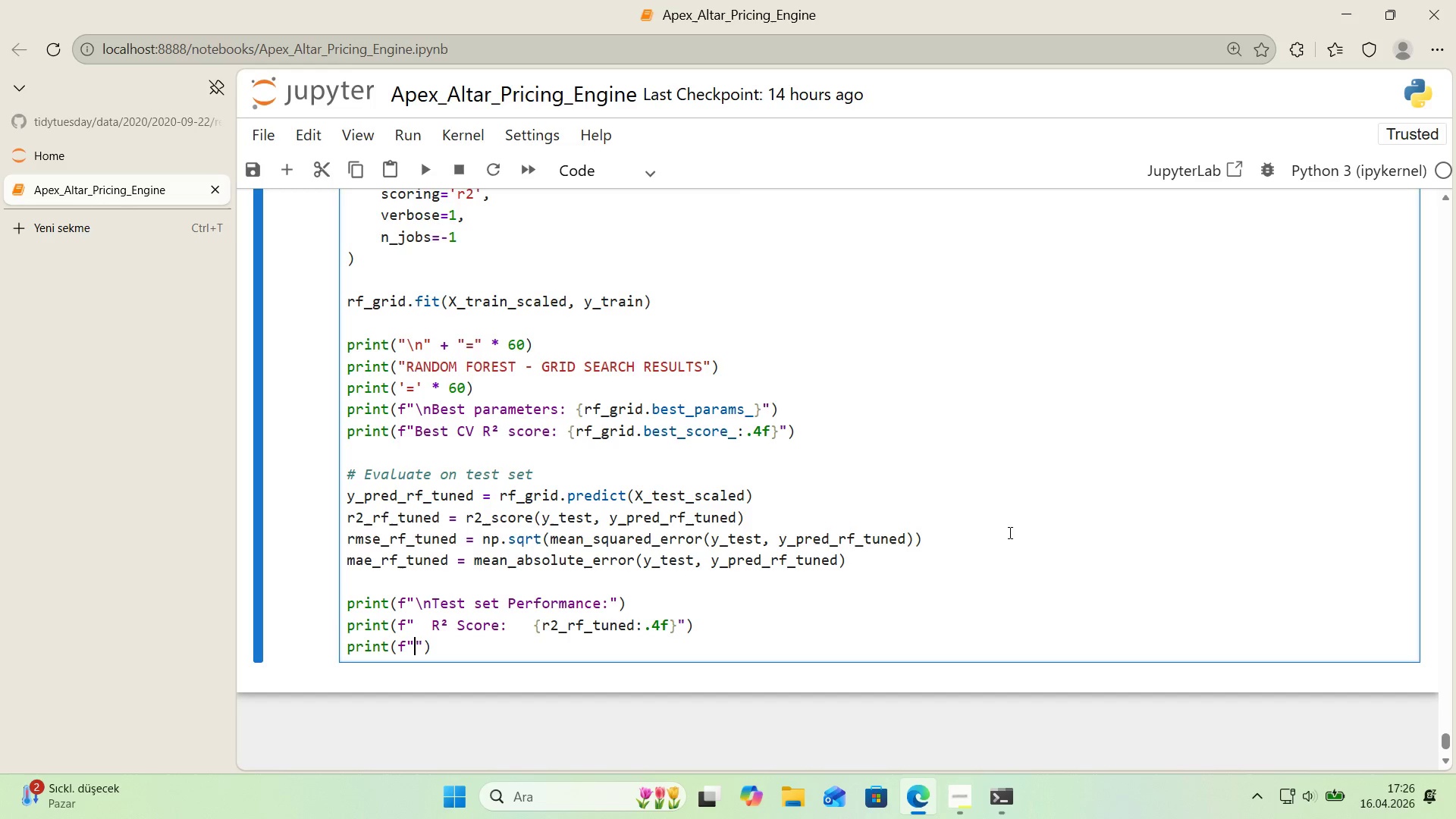 
key(ArrowLeft)
 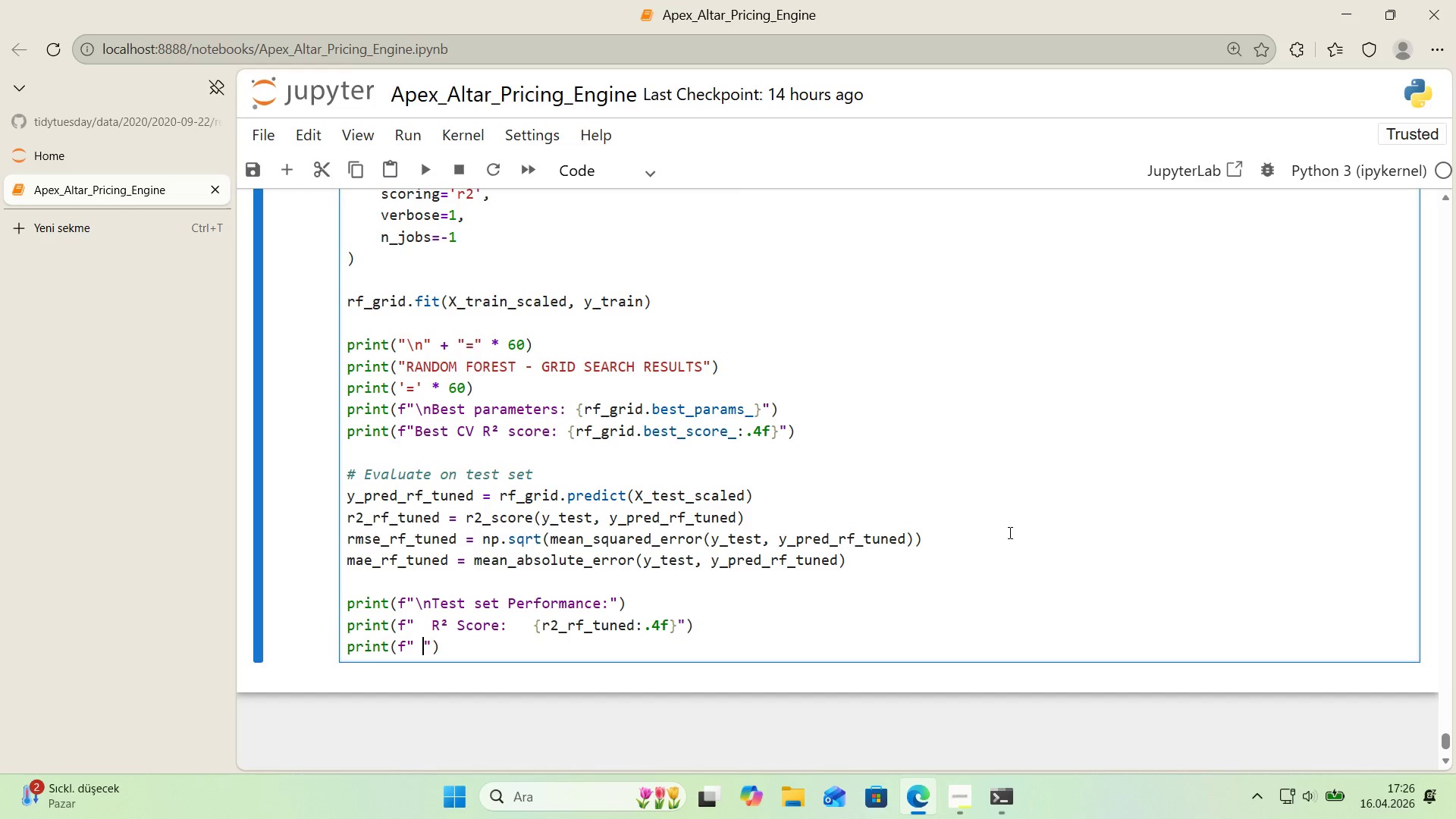 
type(  rmse)
key(Backspace)
key(Backspace)
key(Backspace)
key(Backspace)
type(RMSE>       )
 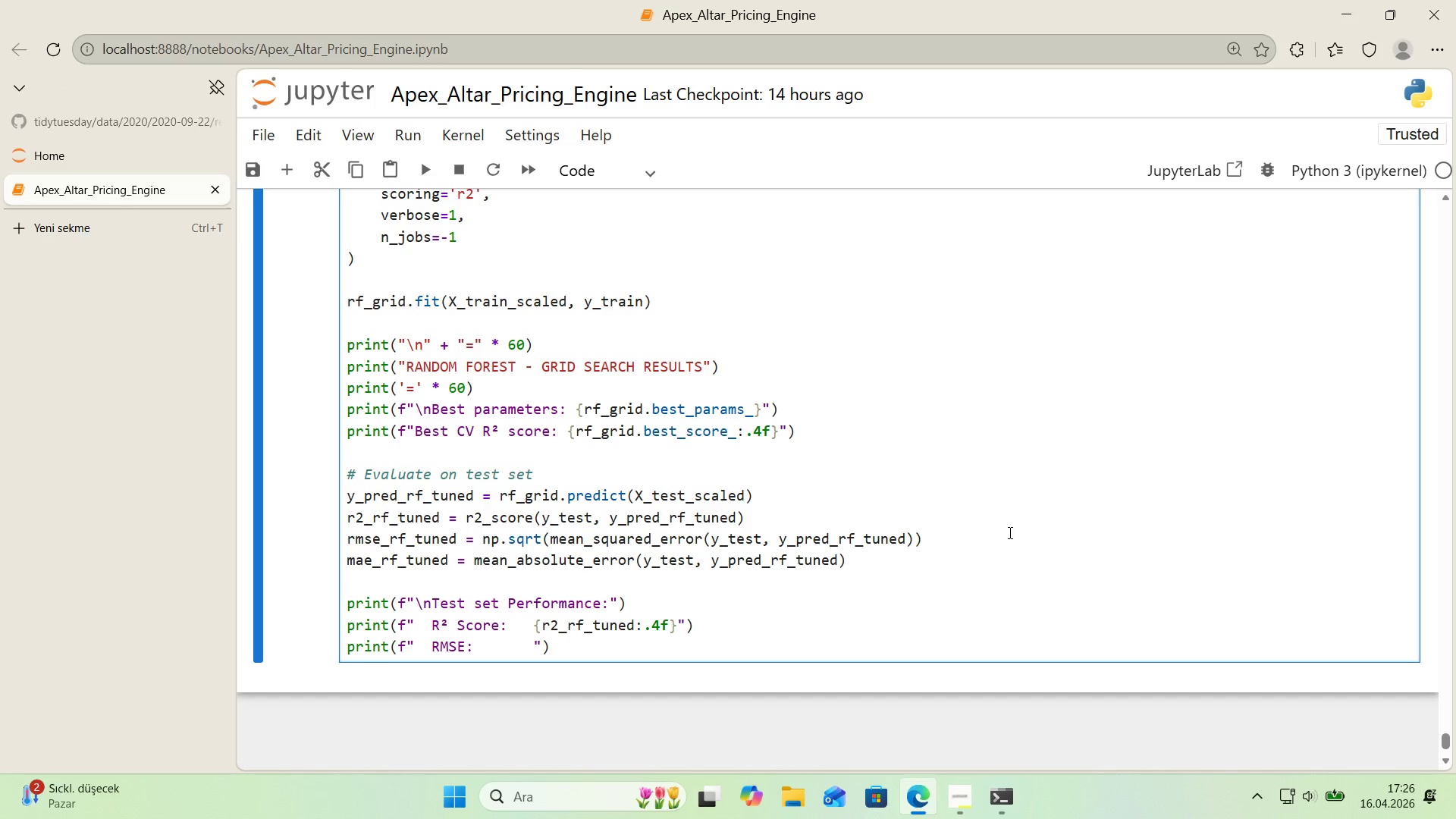 
key(Alt+Control+4)
 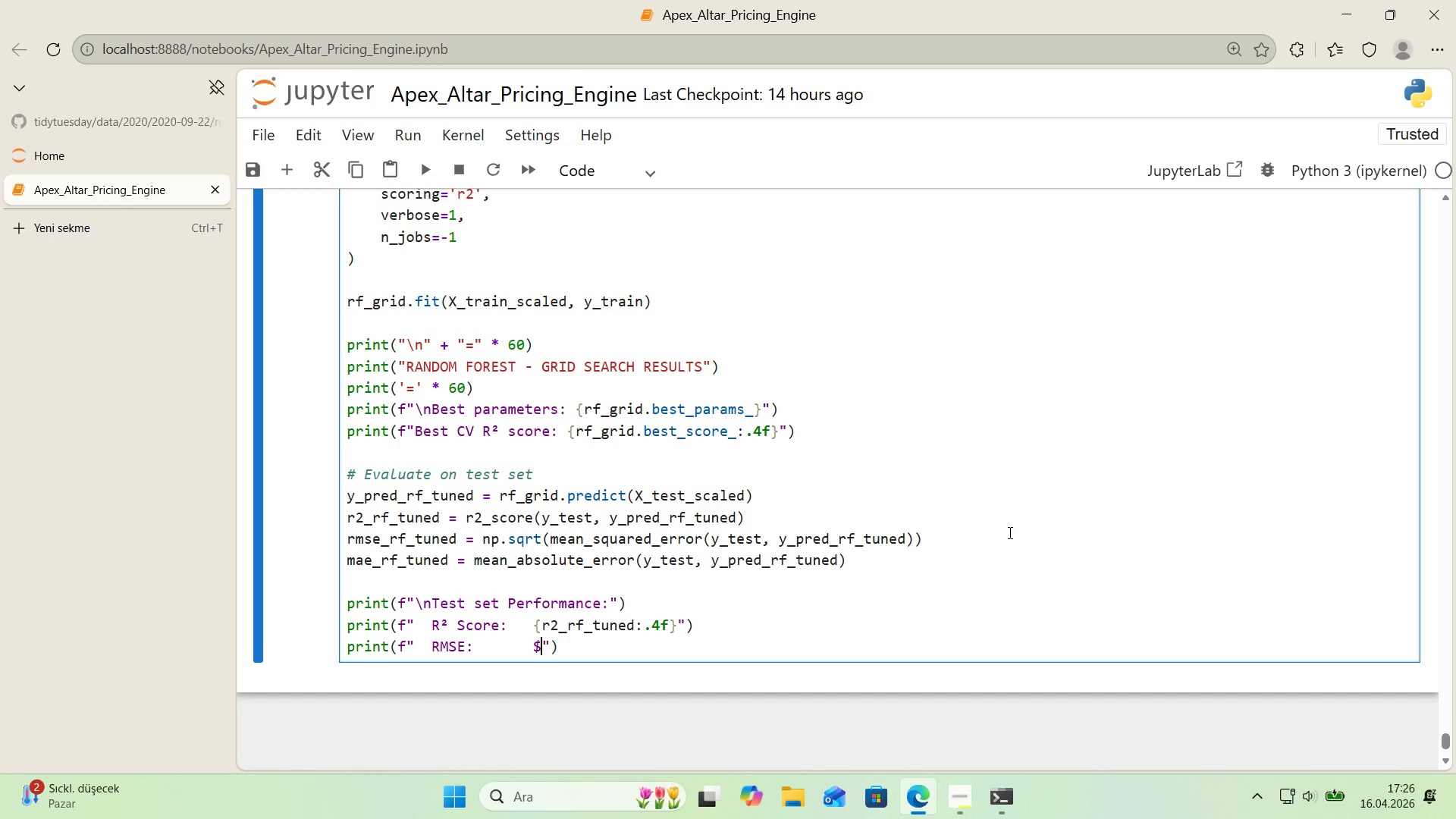 
key(Alt+Control+7)
 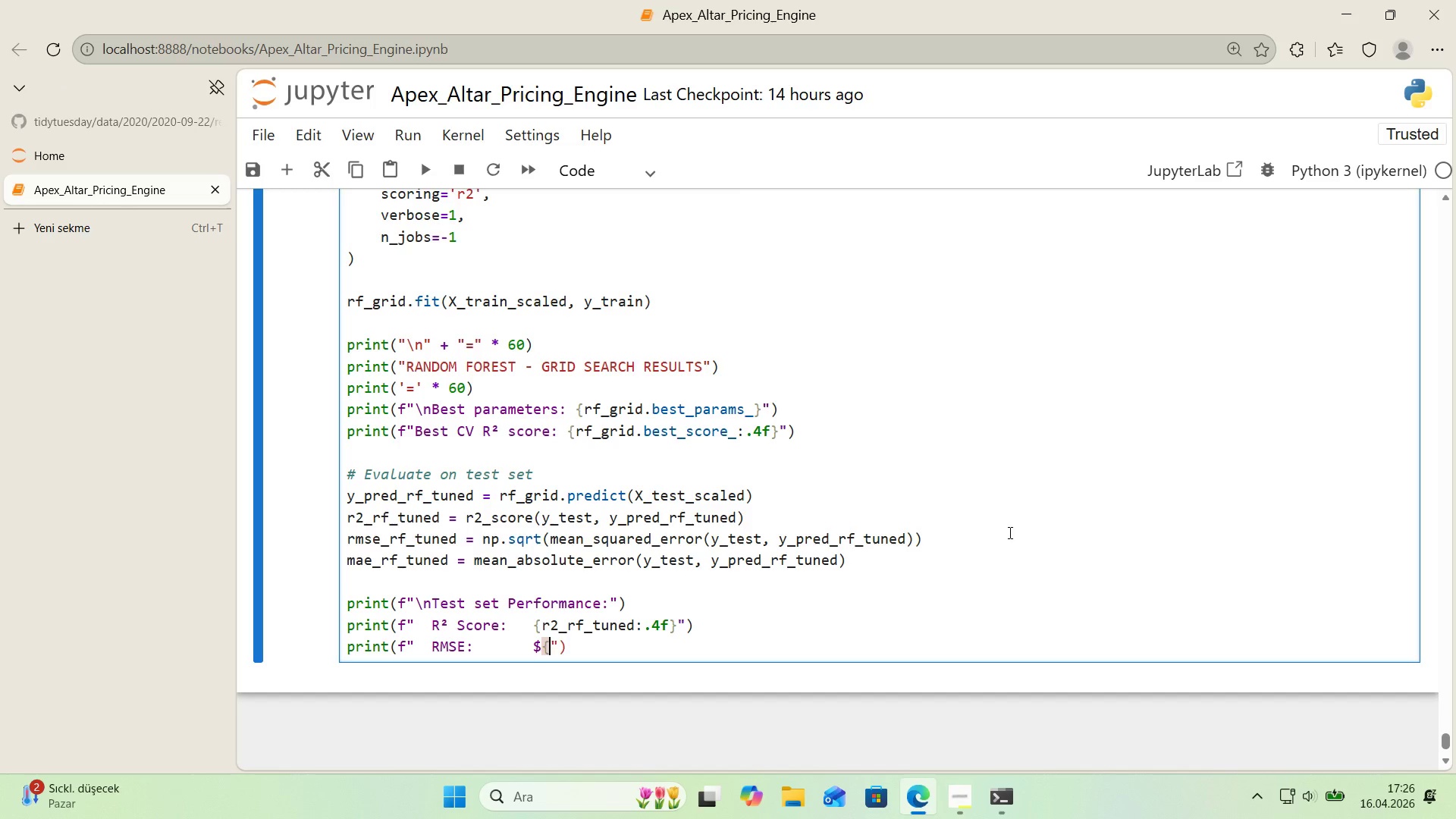 
key(Alt+Control+0)
 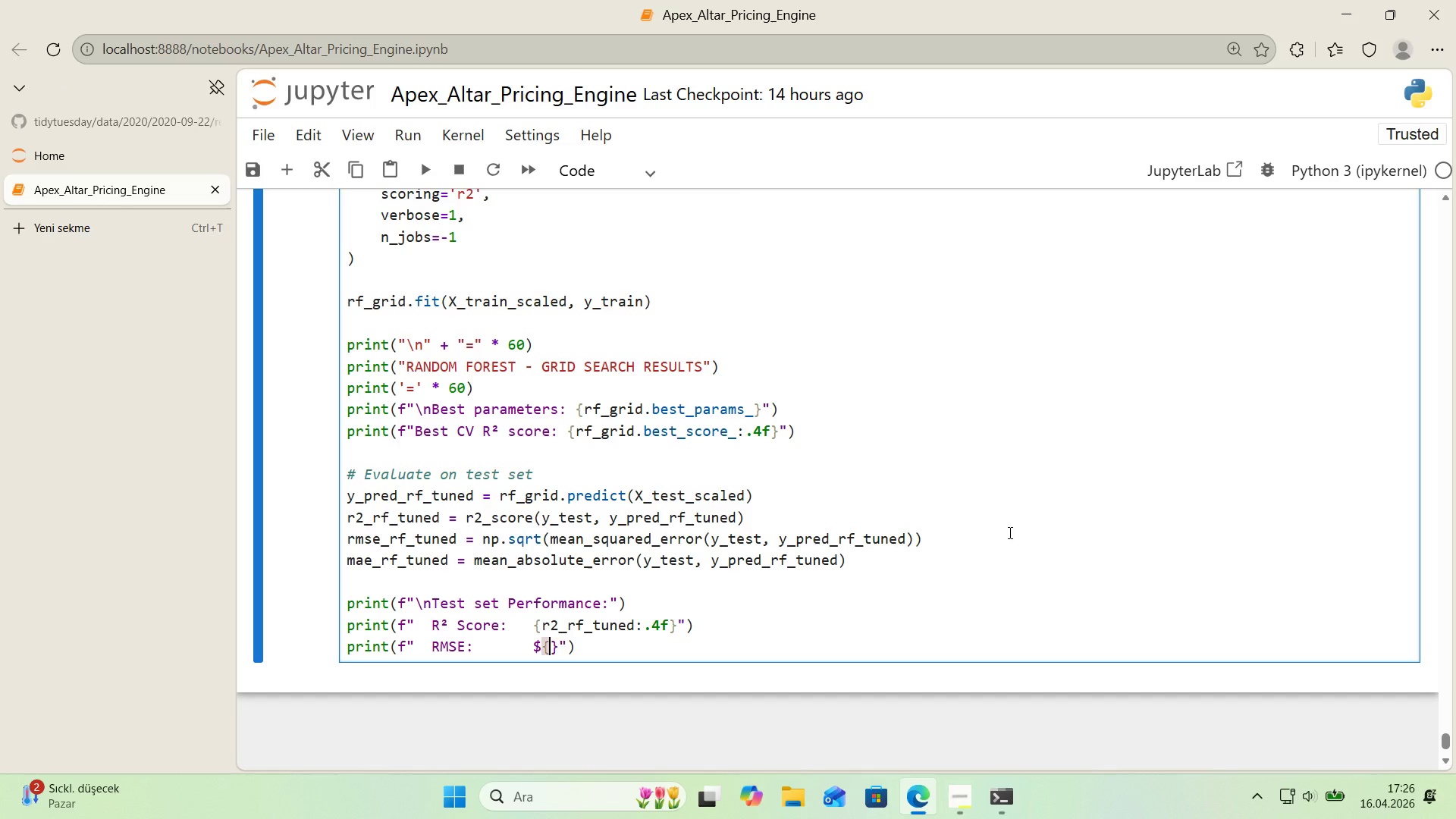 
key(ArrowLeft)
 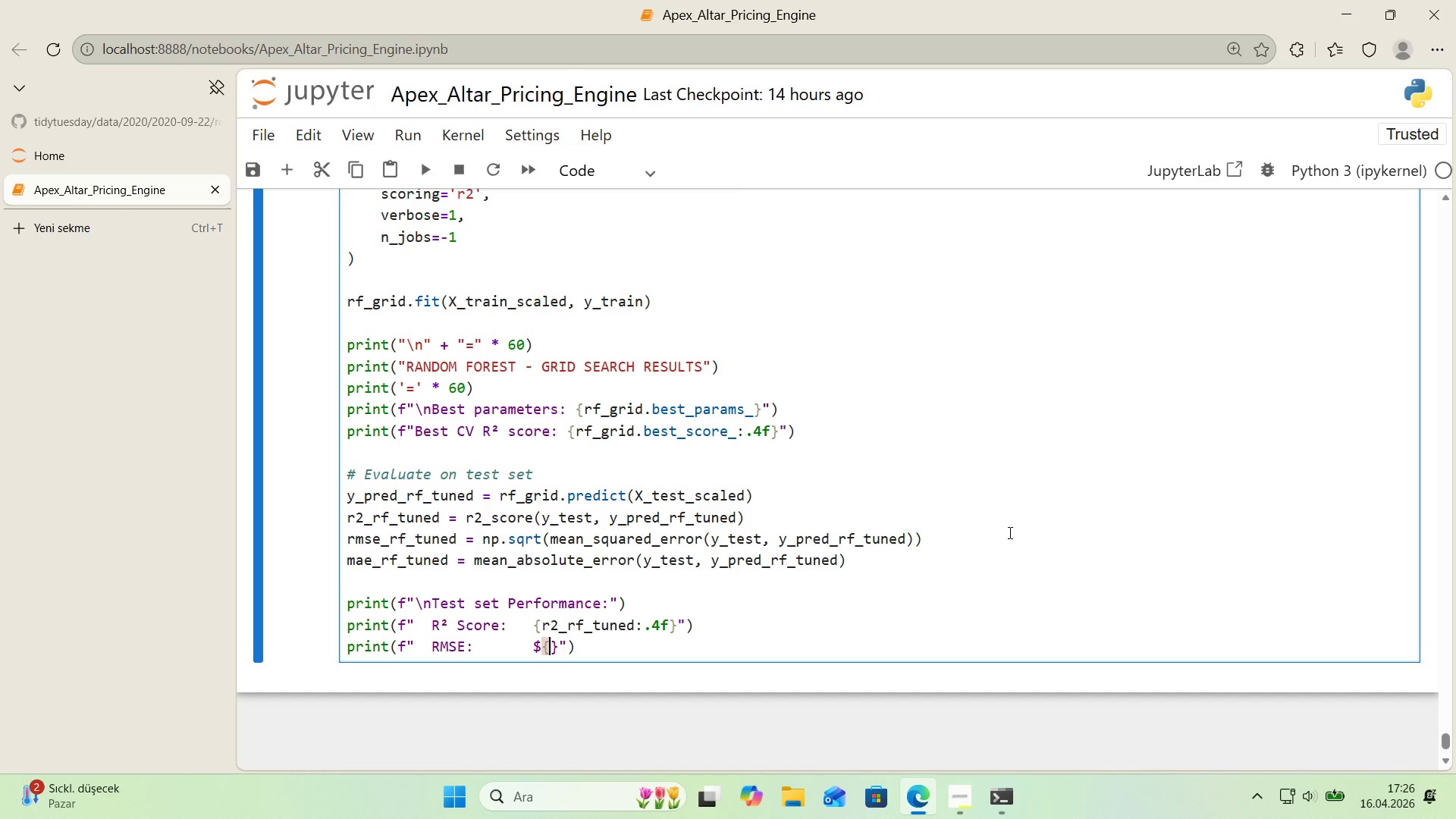 
type(rmse_rf_tuned>,.3)
key(Backspace)
type(2f)
 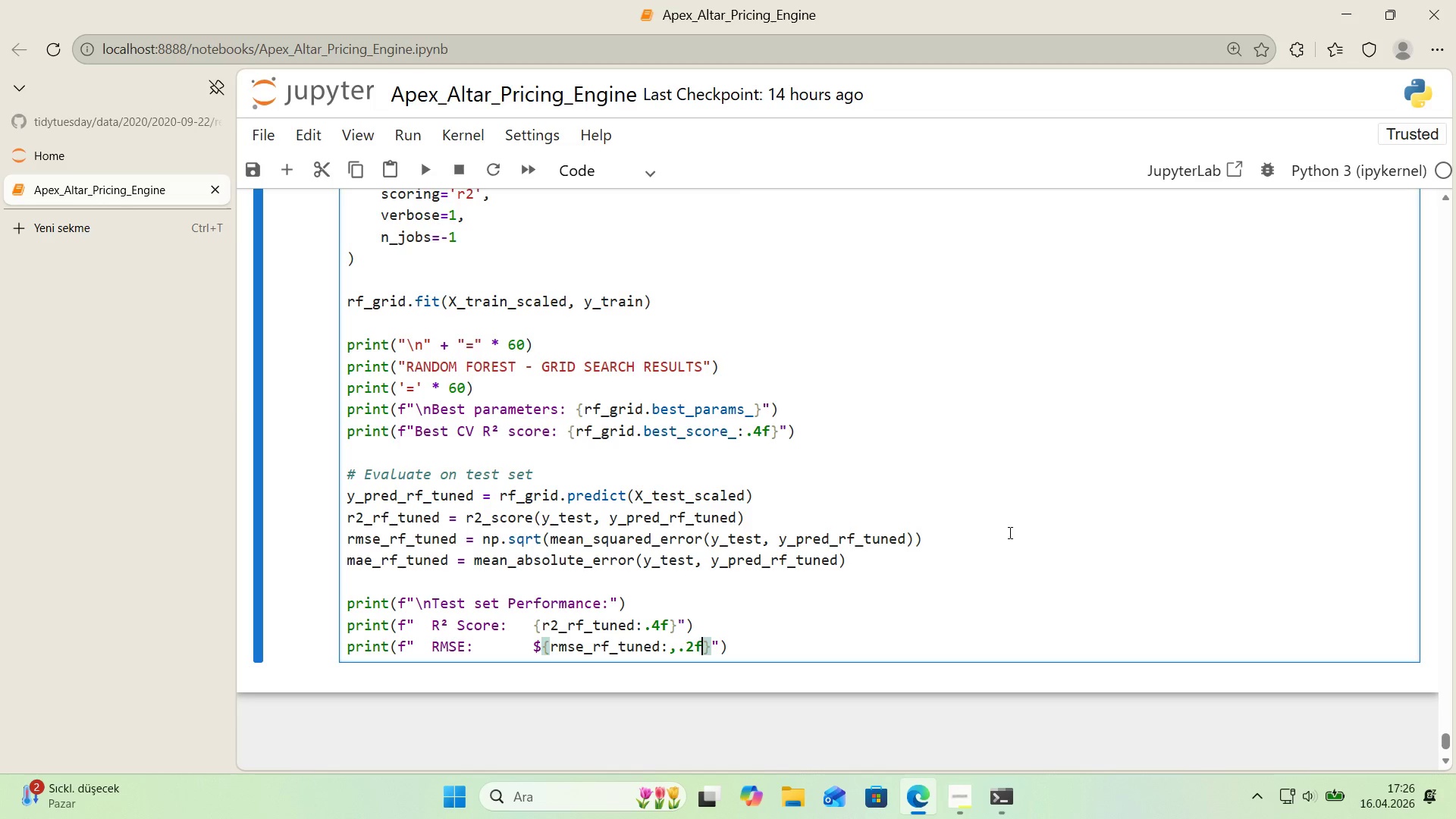 
key(ArrowRight)
 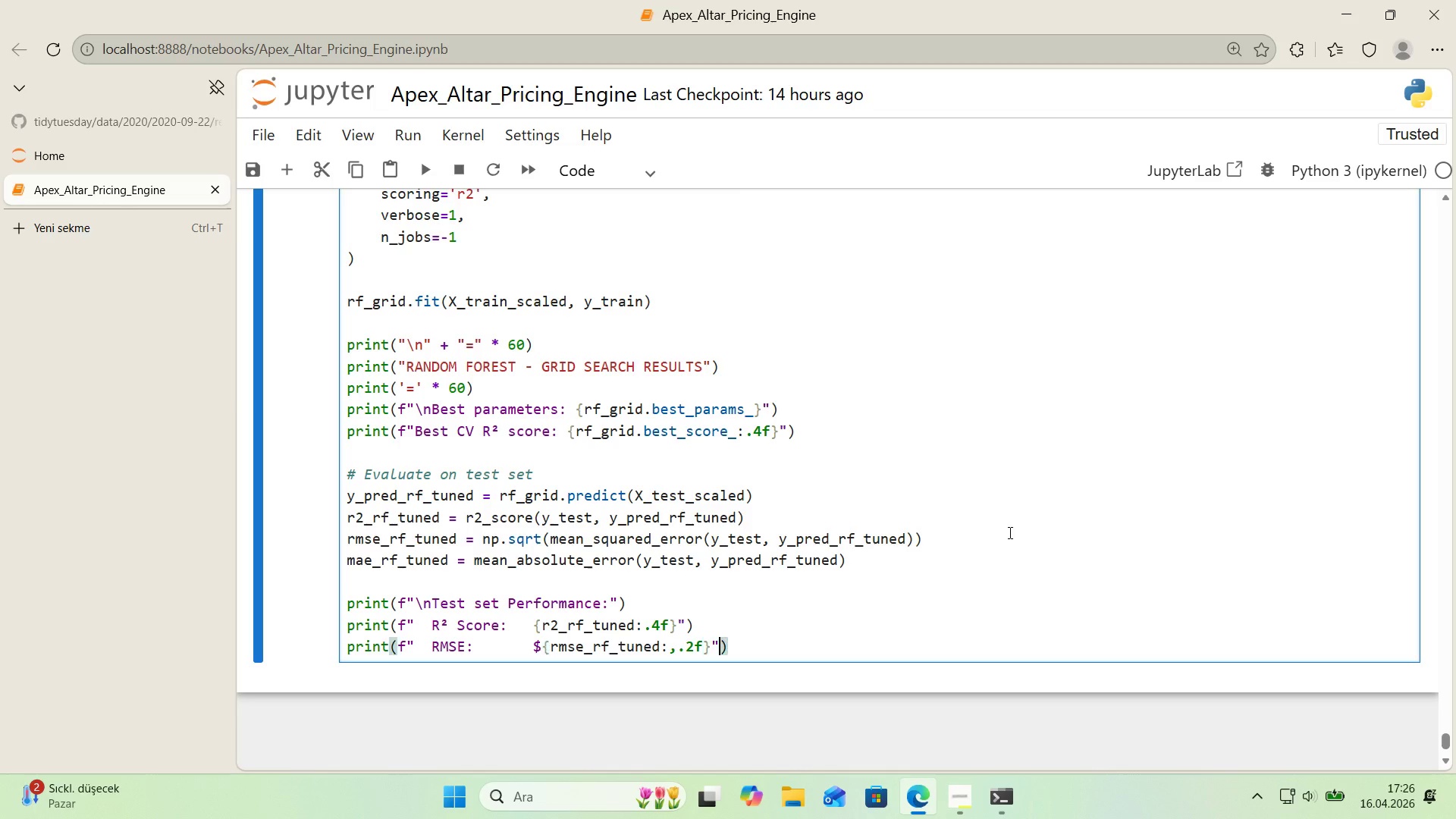 
key(ArrowRight)
 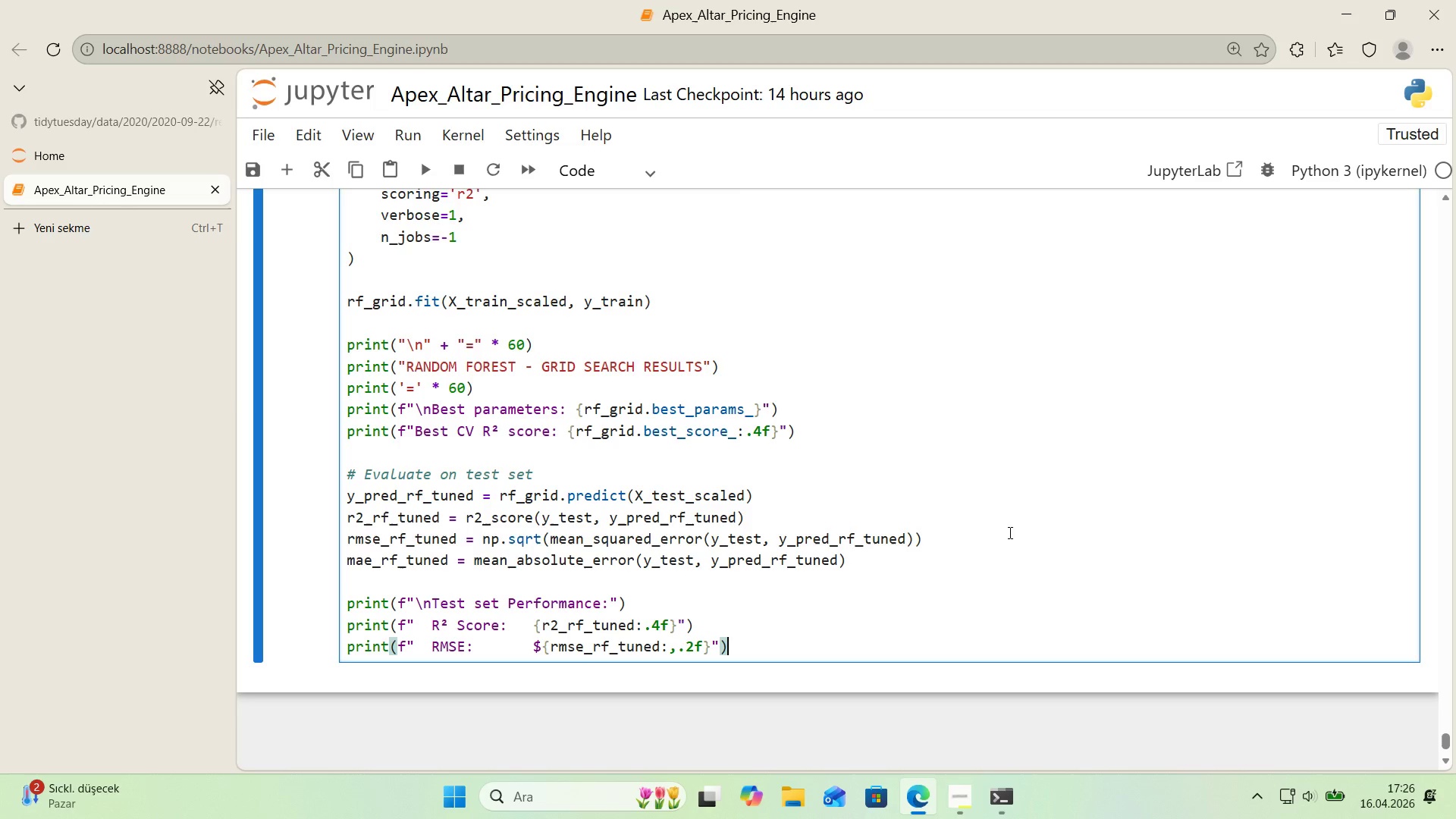 
key(ArrowRight)
 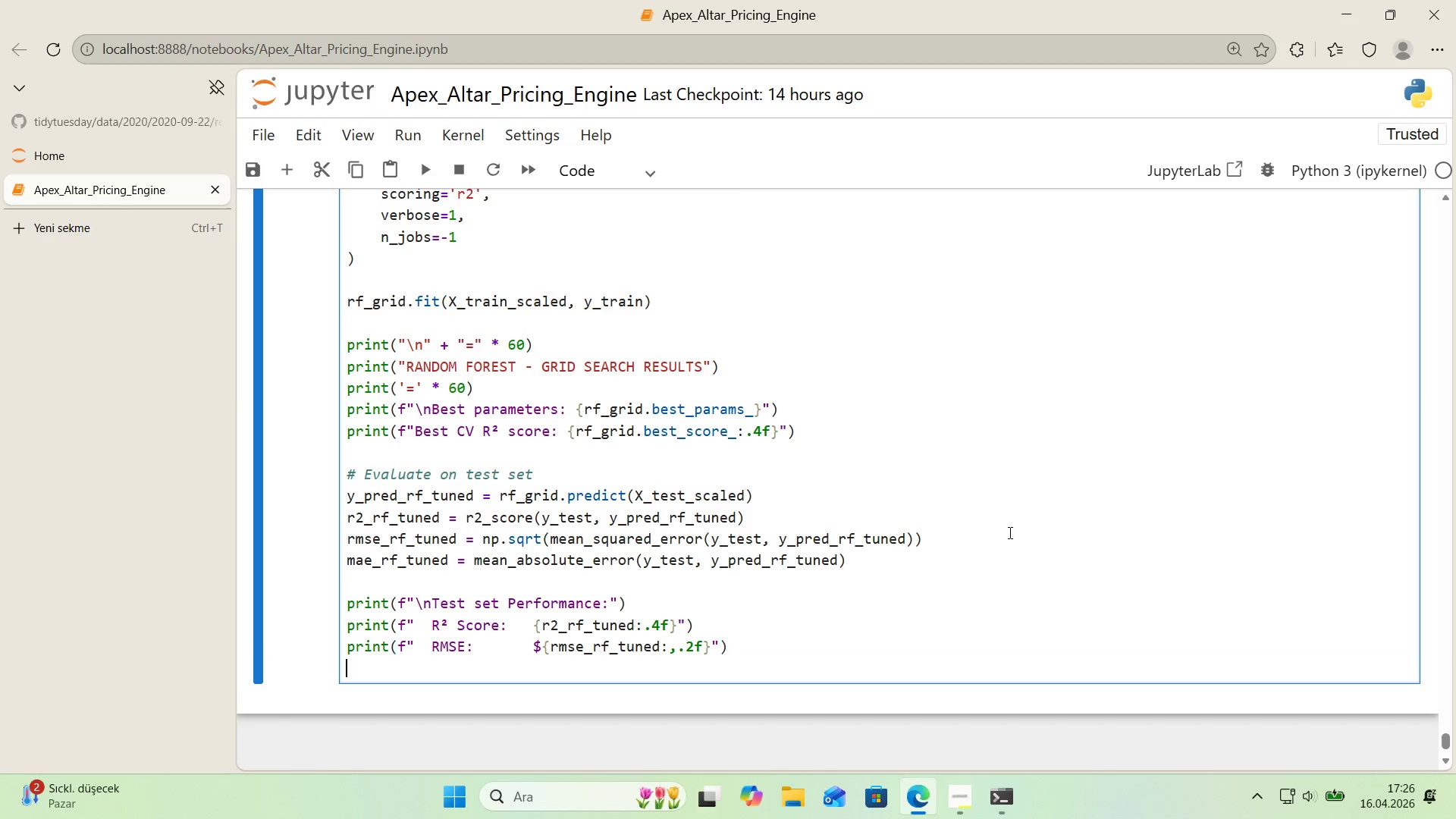 
key(Enter)
 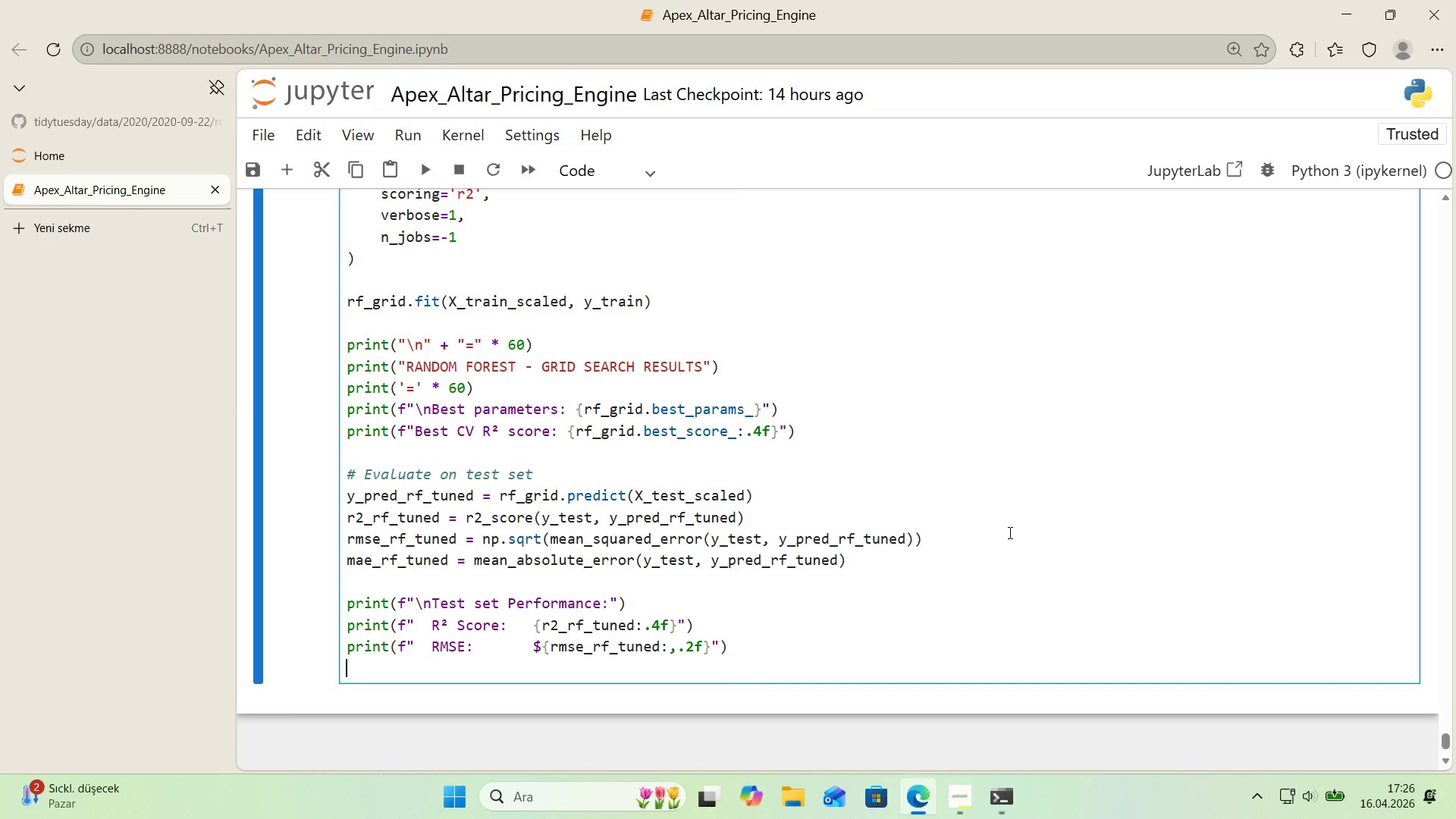 
type(pr'nt*()
 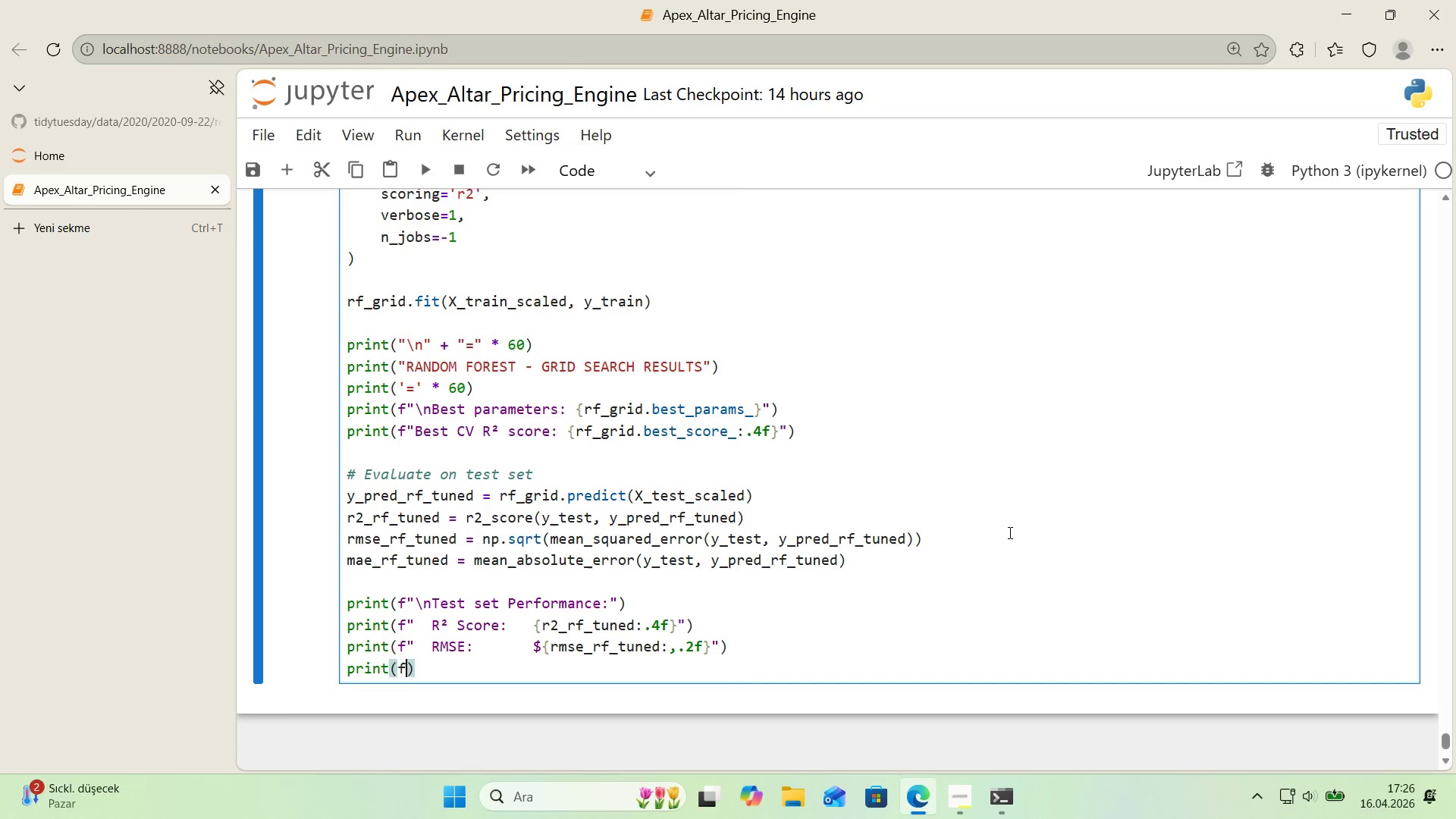 
 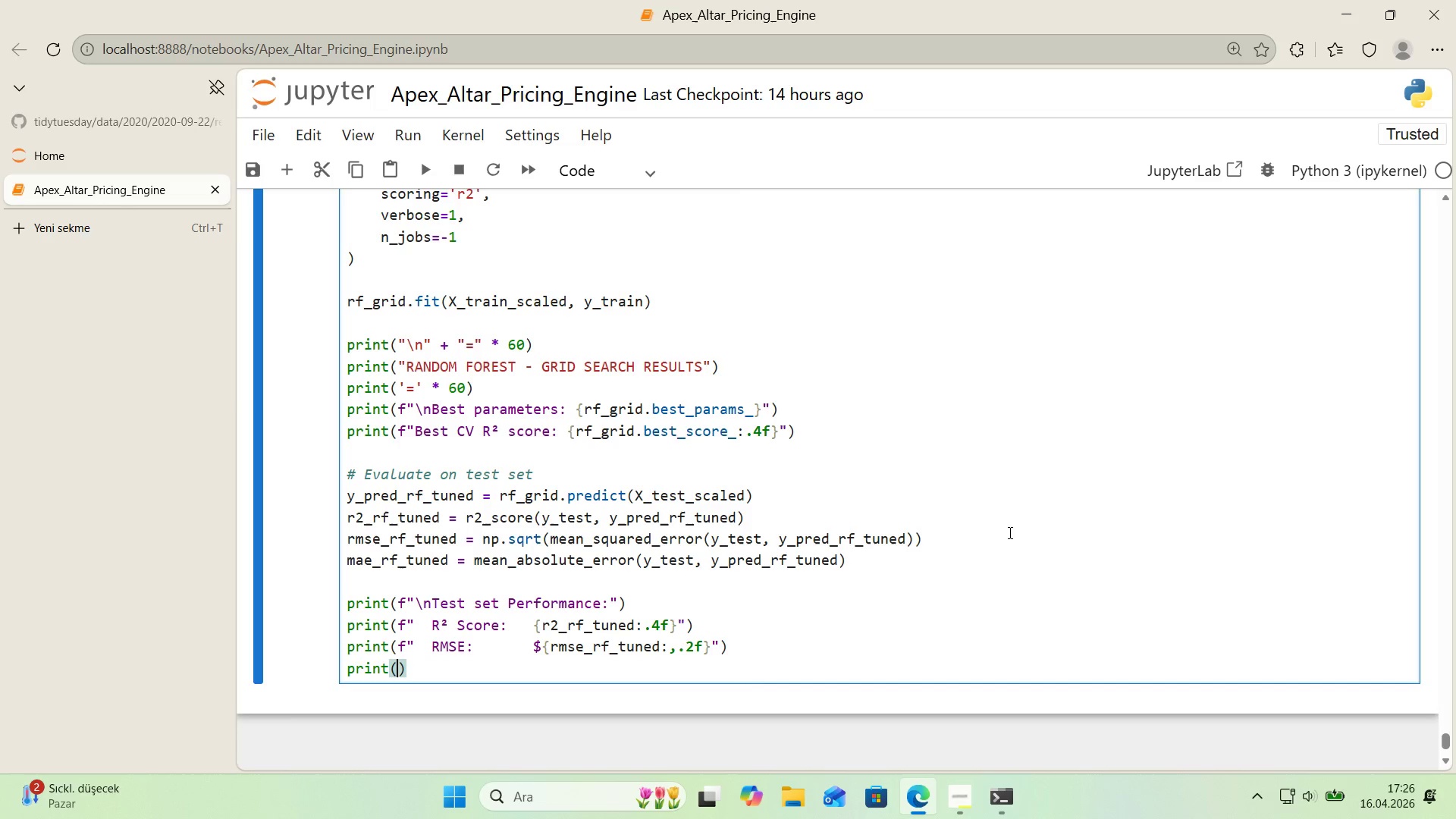 
key(ArrowLeft)
 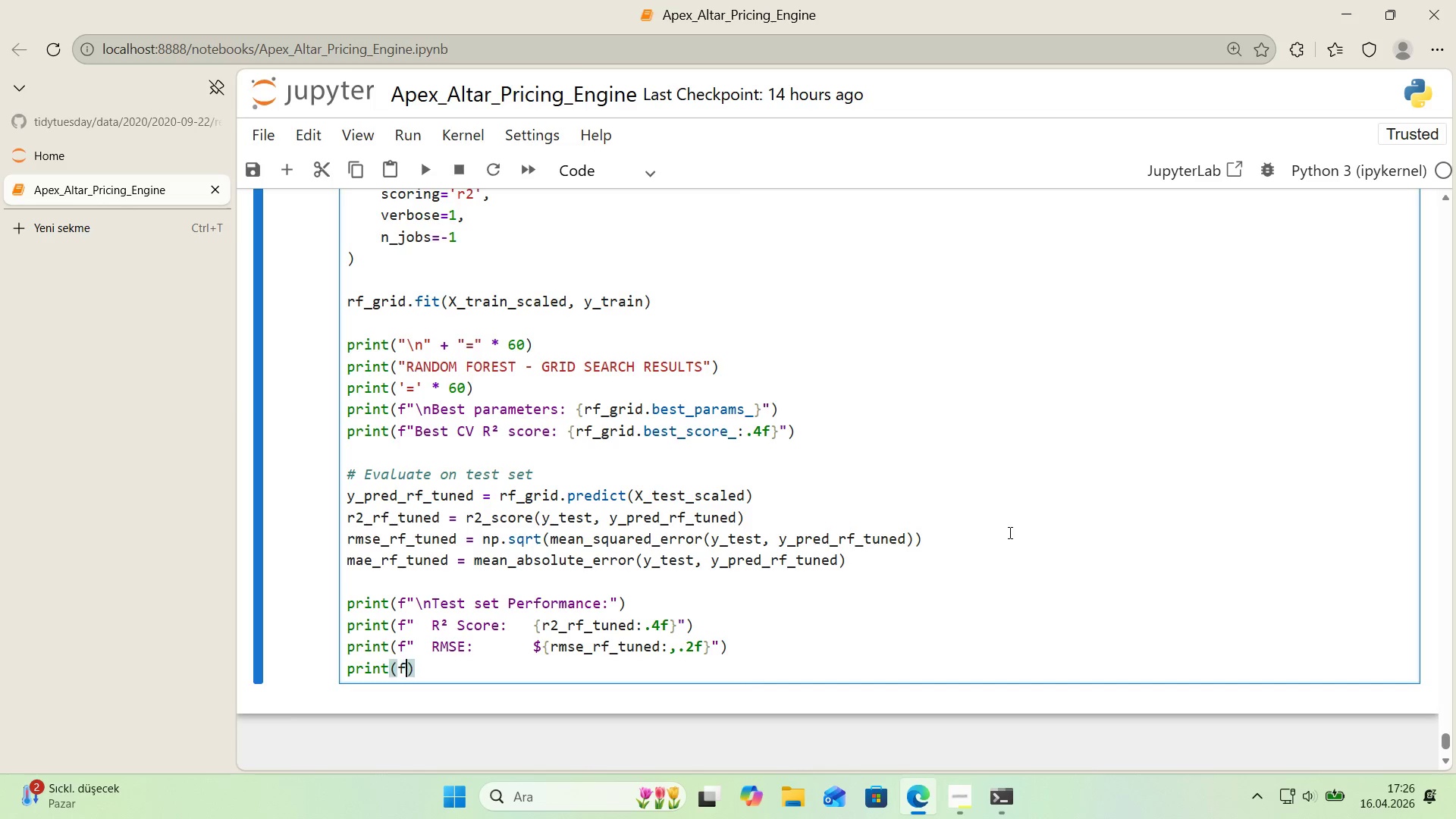 
key(F)
 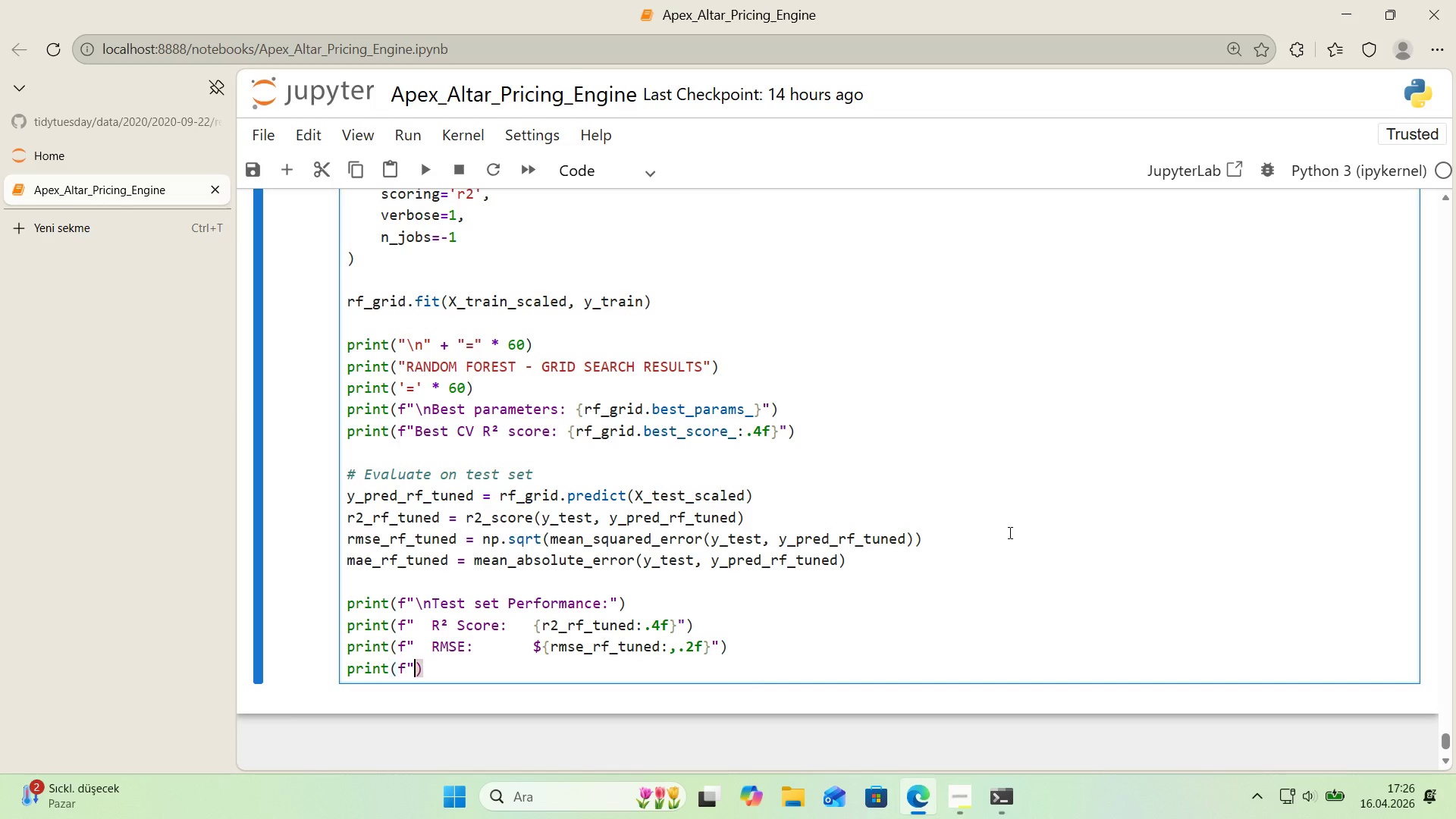 
key(Backquote)
 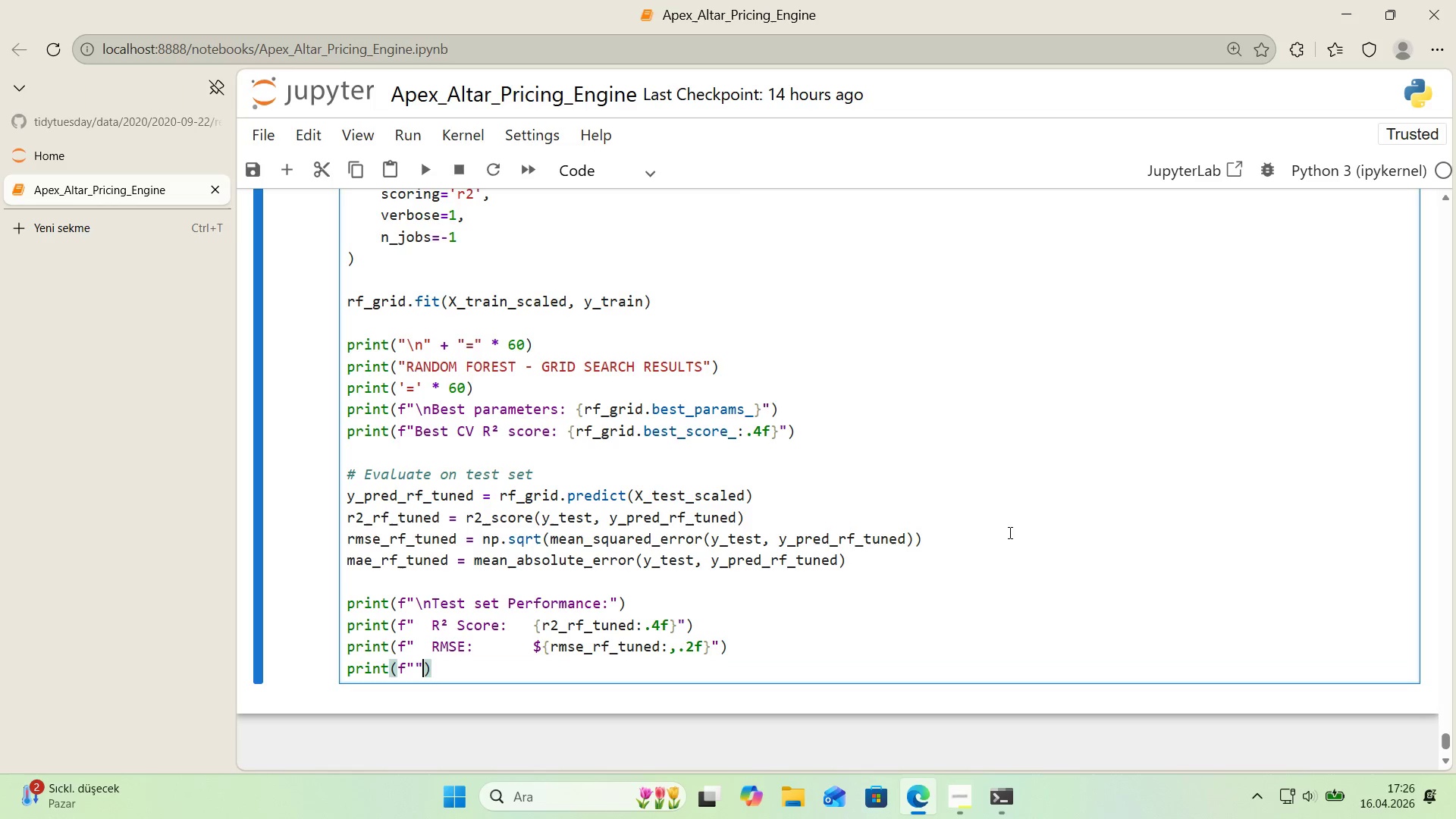 
key(Backquote)
 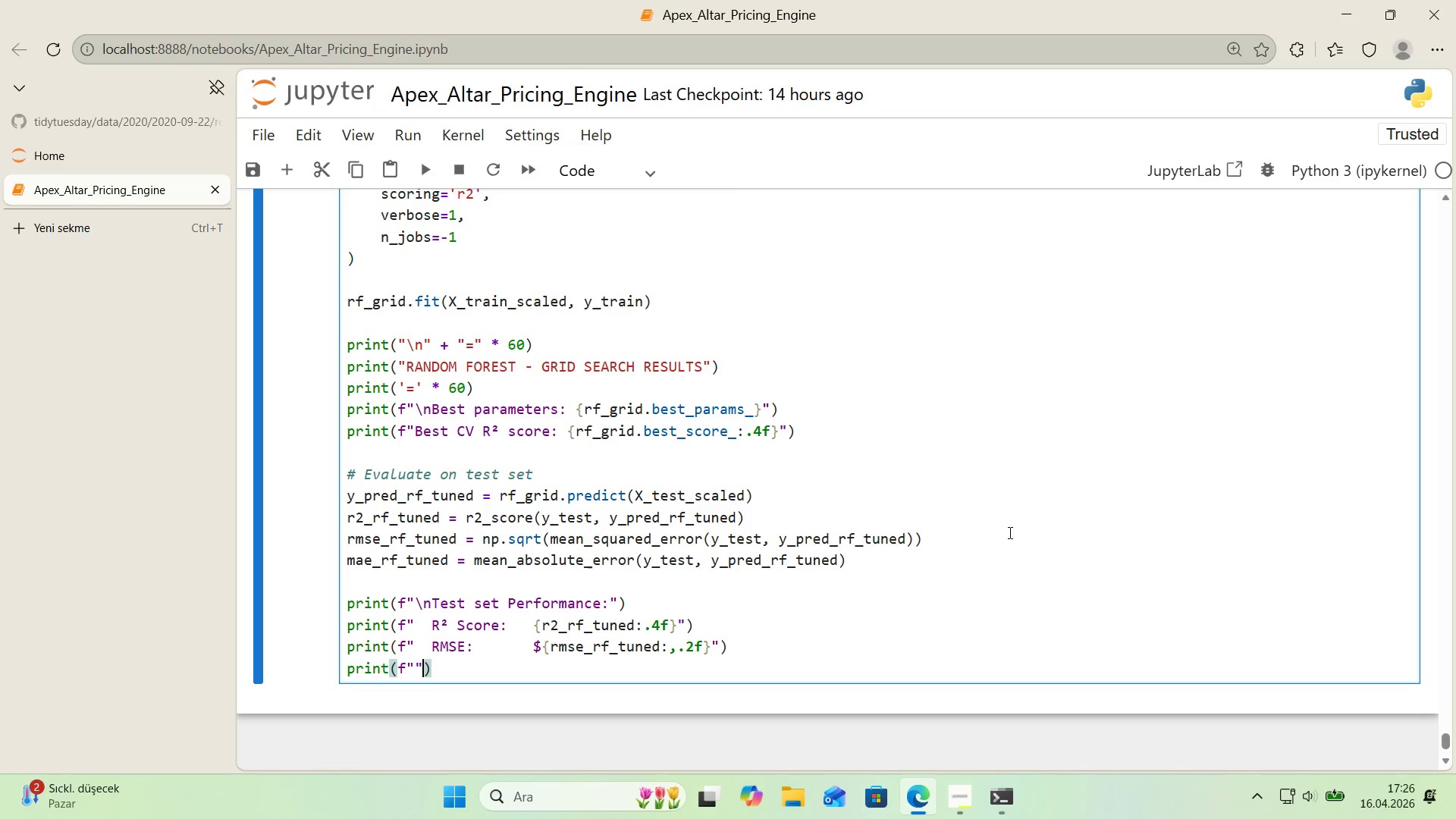 
key(ArrowLeft)
 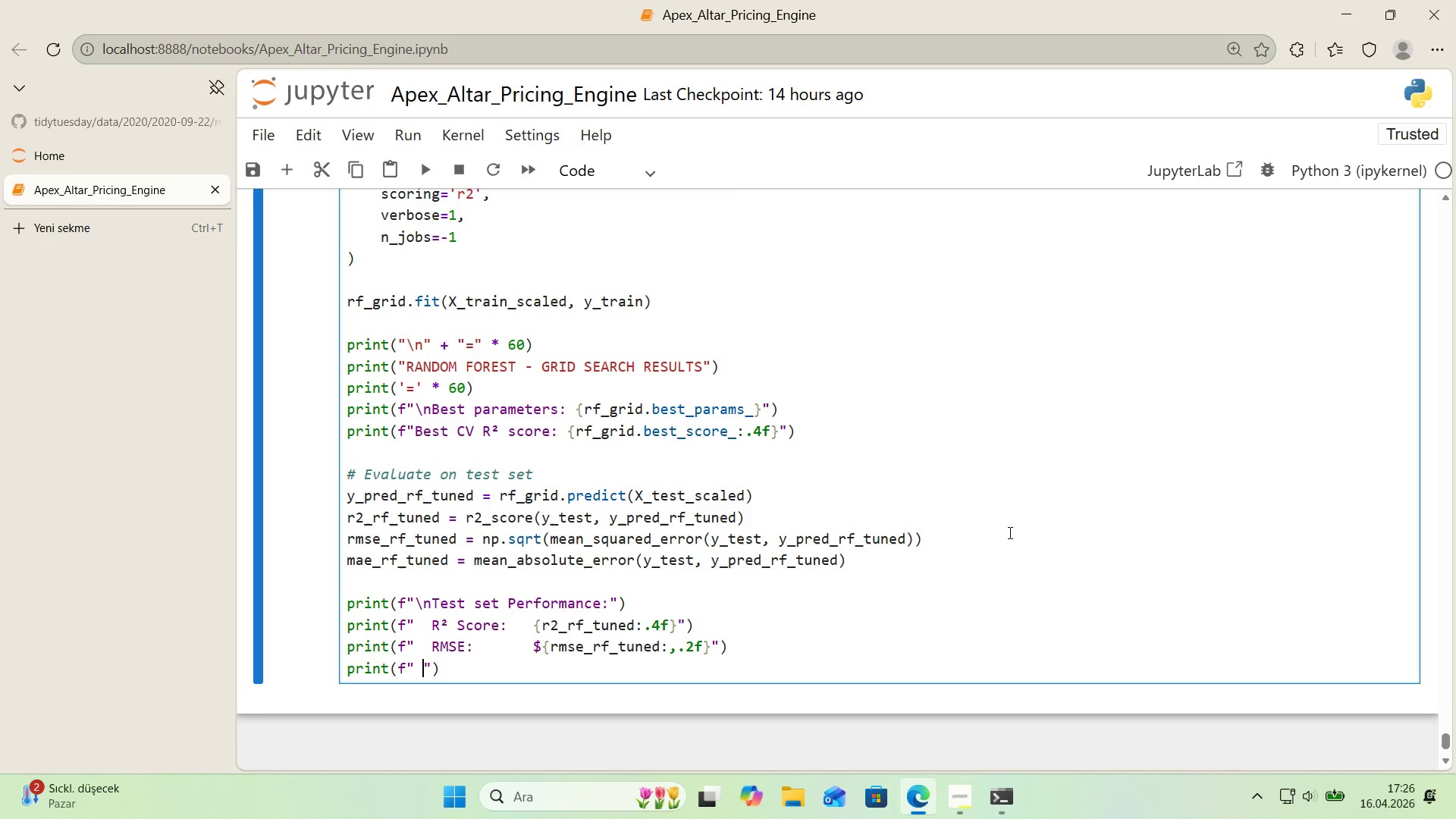 
type(  m)
key(Backspace)
type(MAE>        )
 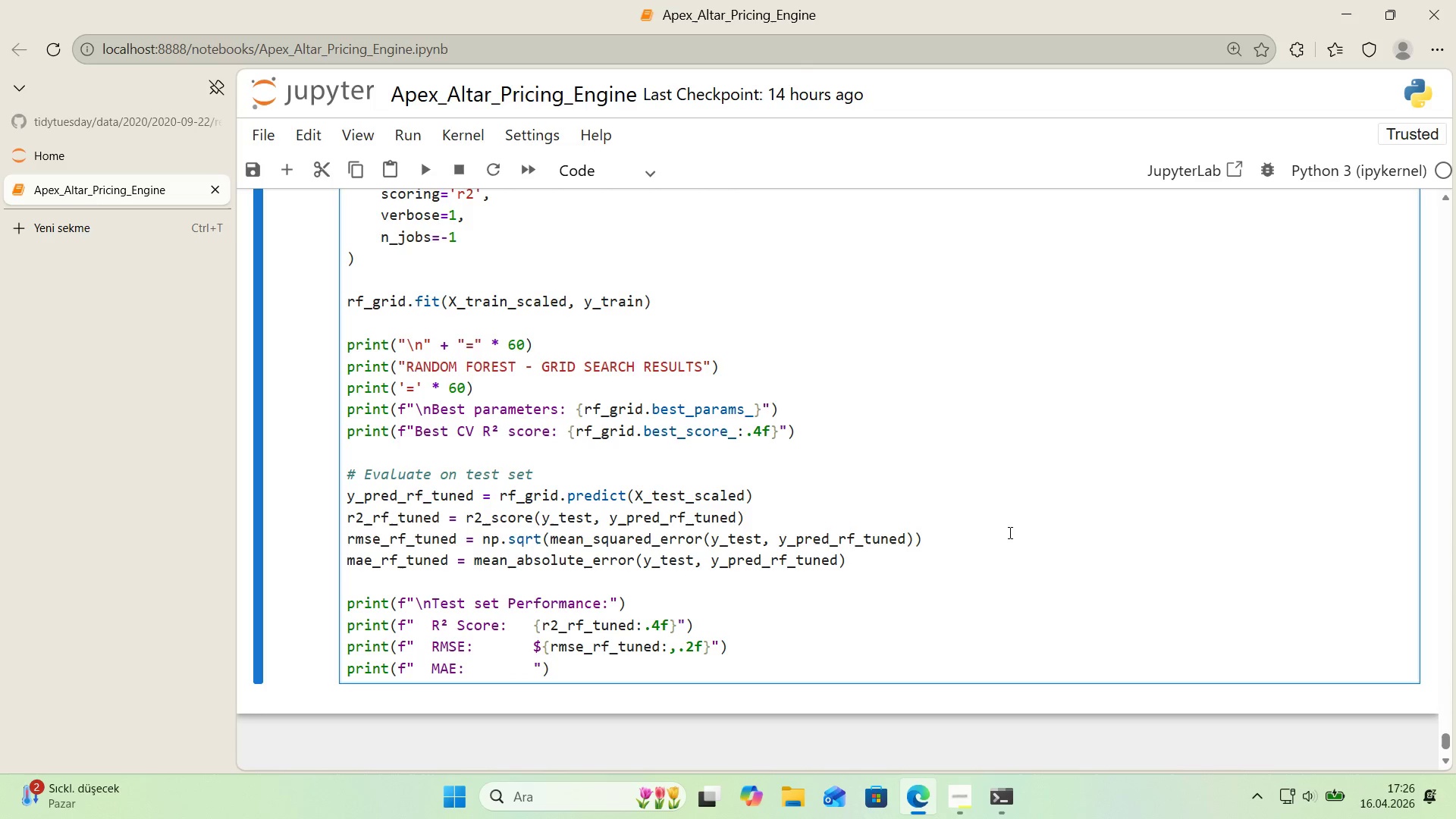 
key(Alt+Control+3)
 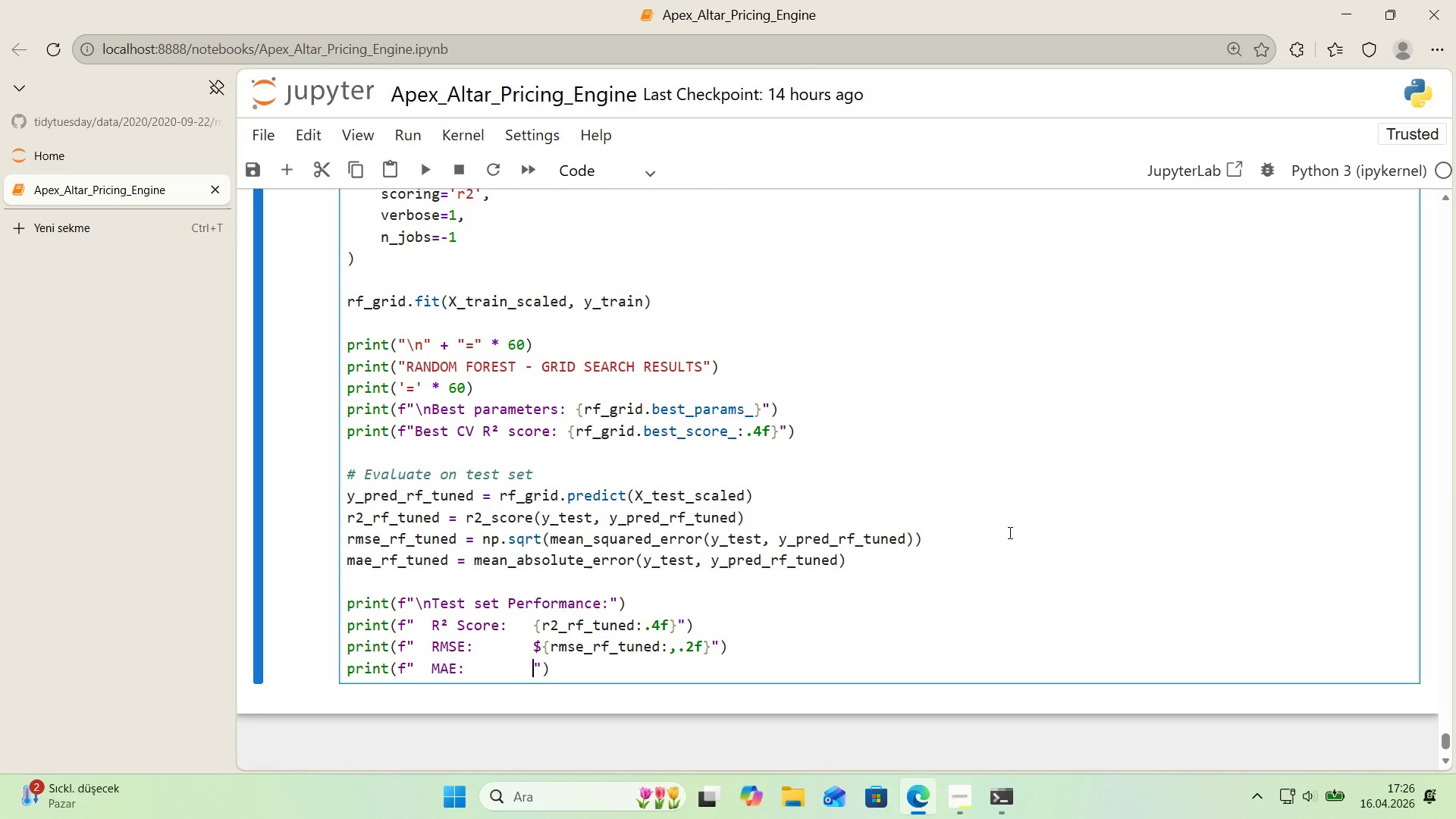 
key(Backspace)
 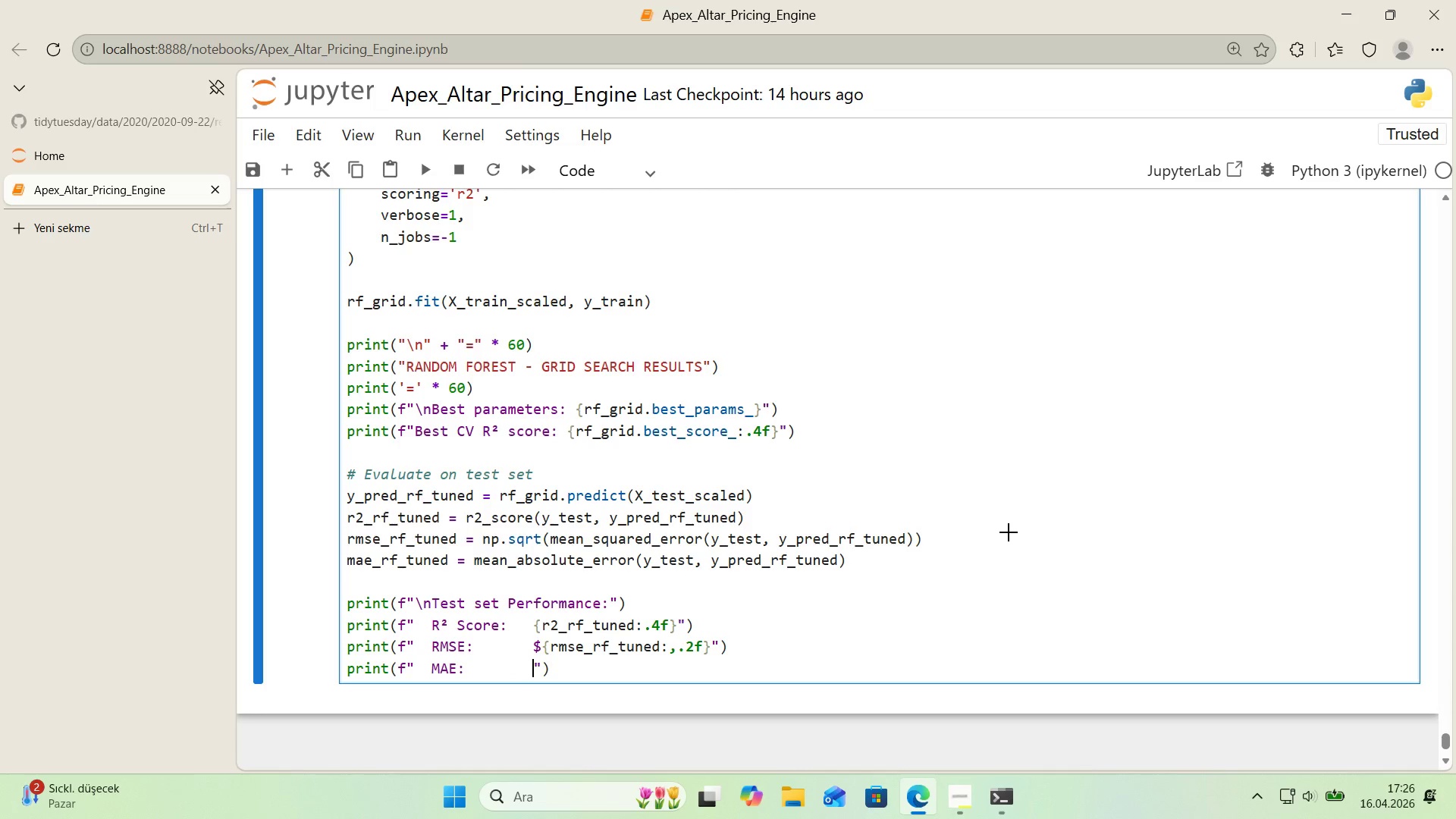 
key(Alt+Control+4)
 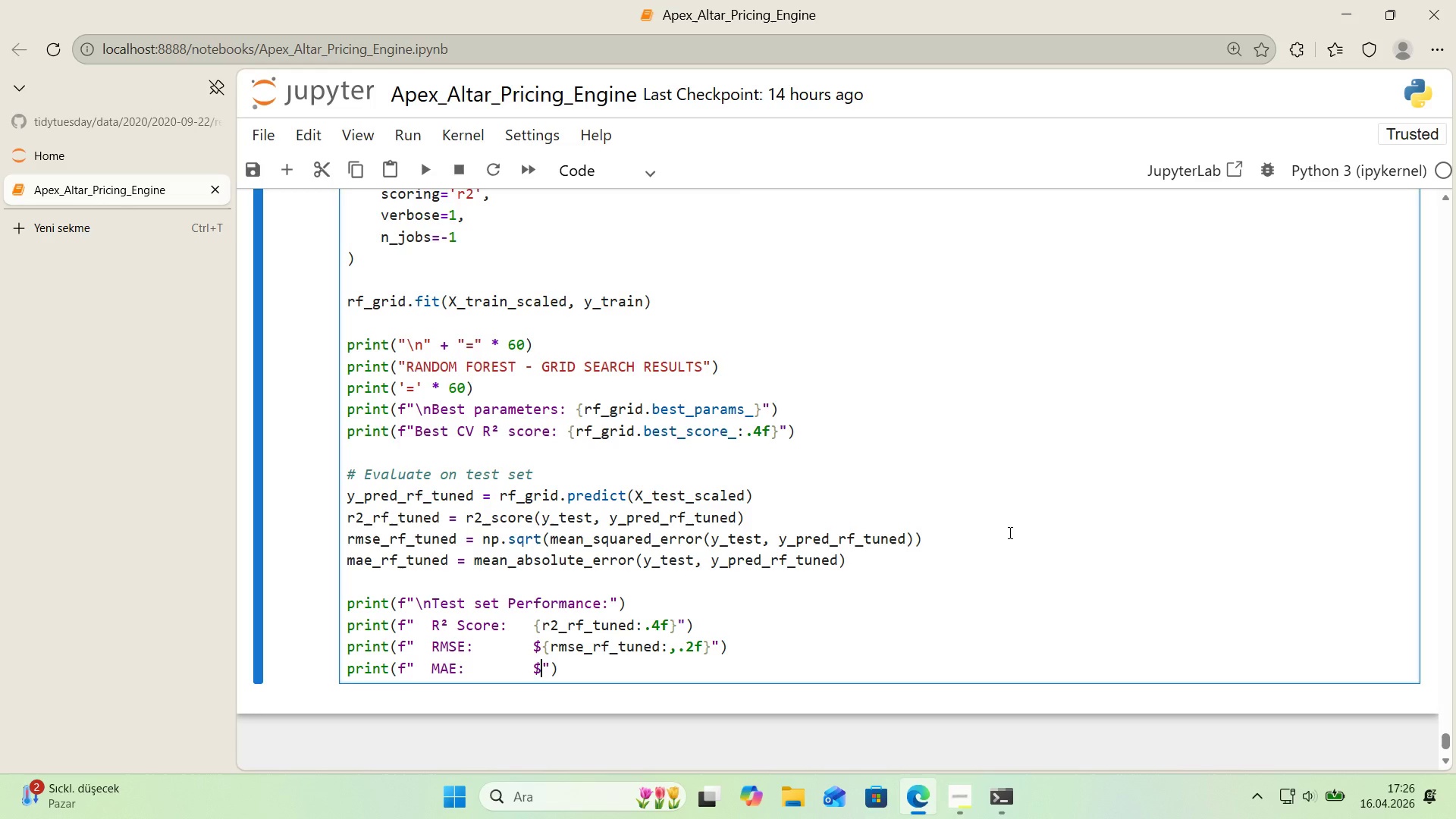 
key(Alt+Control+7)
 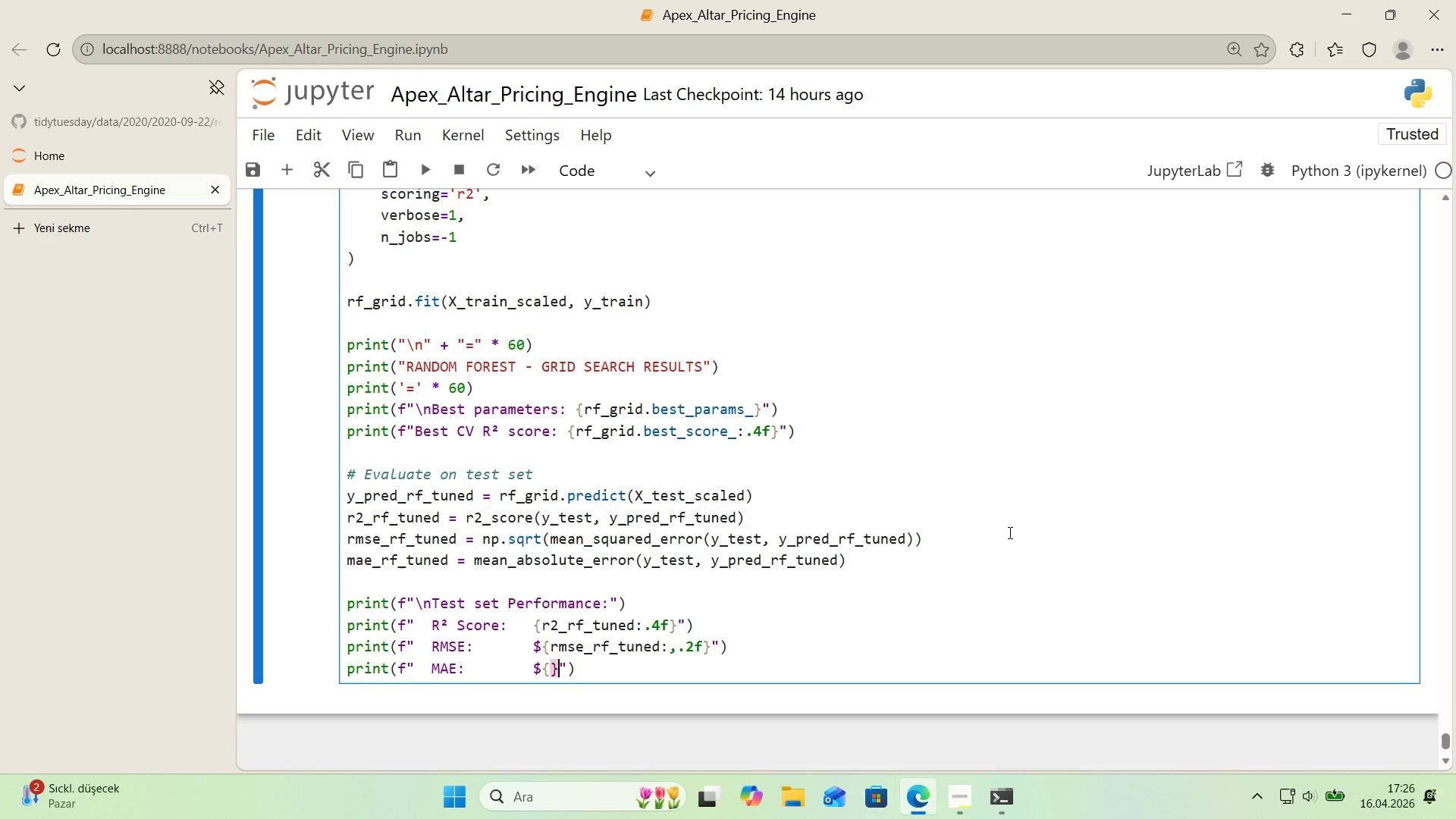 
key(Alt+Control+0)
 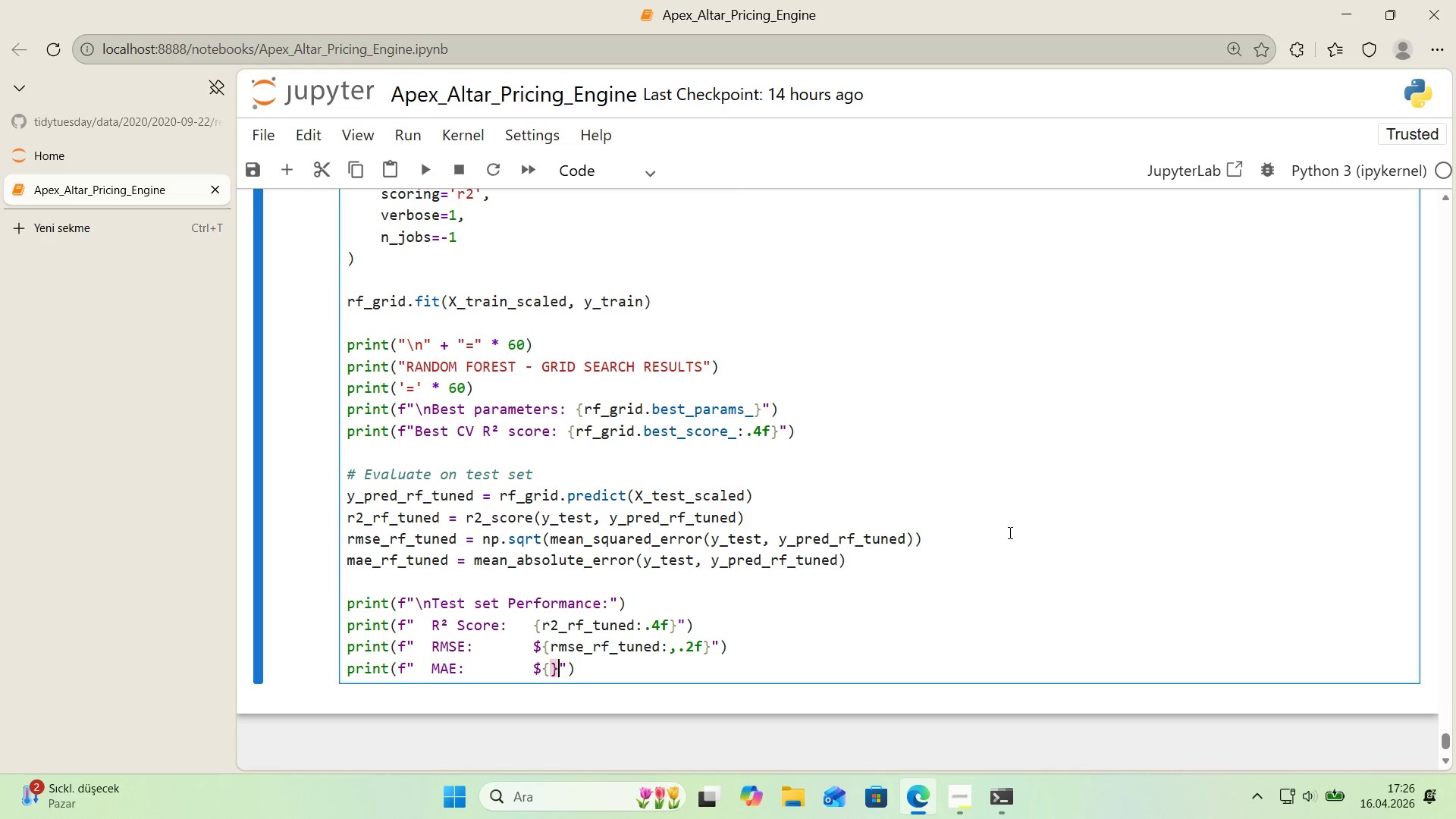 
key(ArrowLeft)
 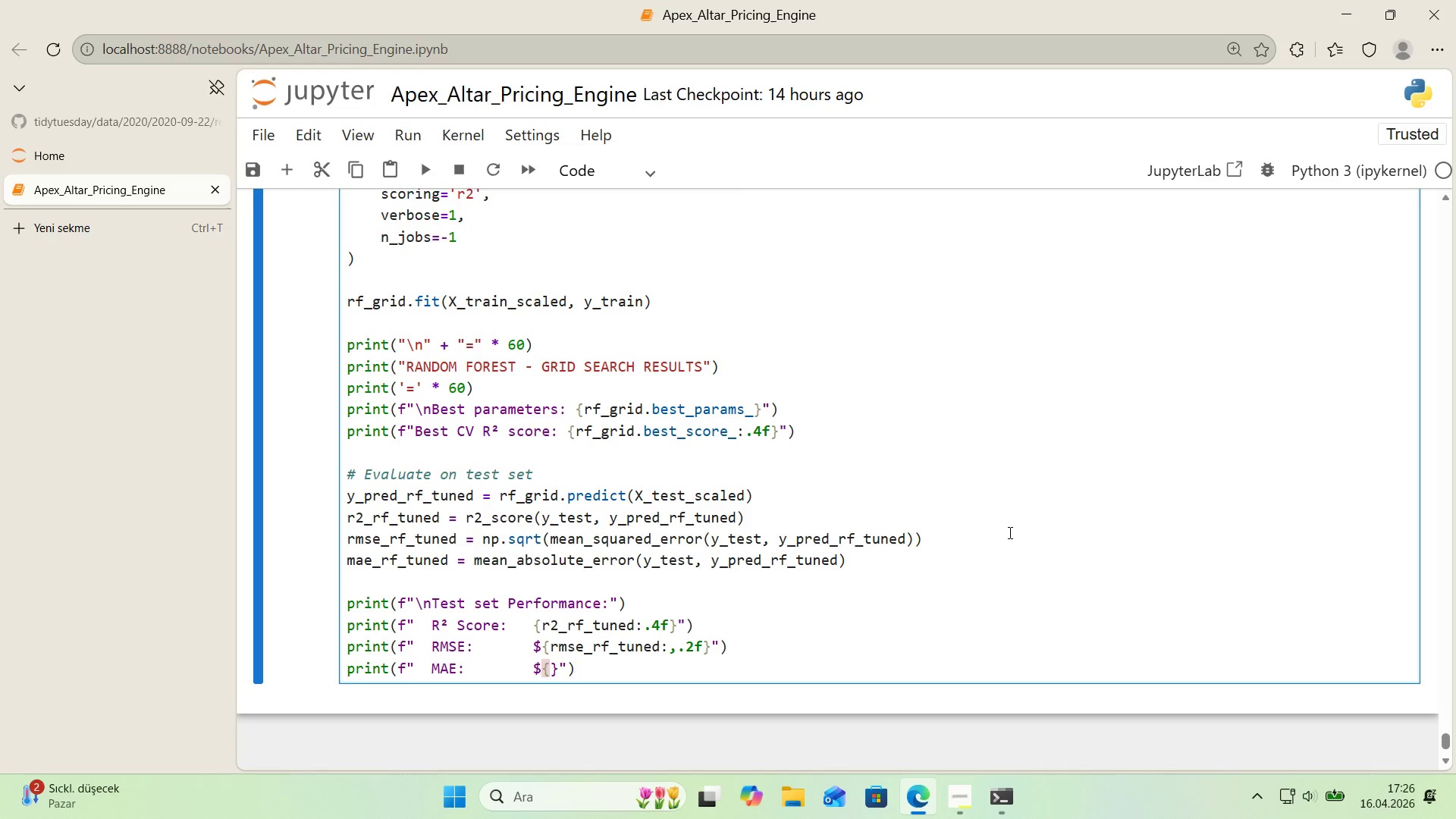 
type(mae_rf_tuned>,.2f)
 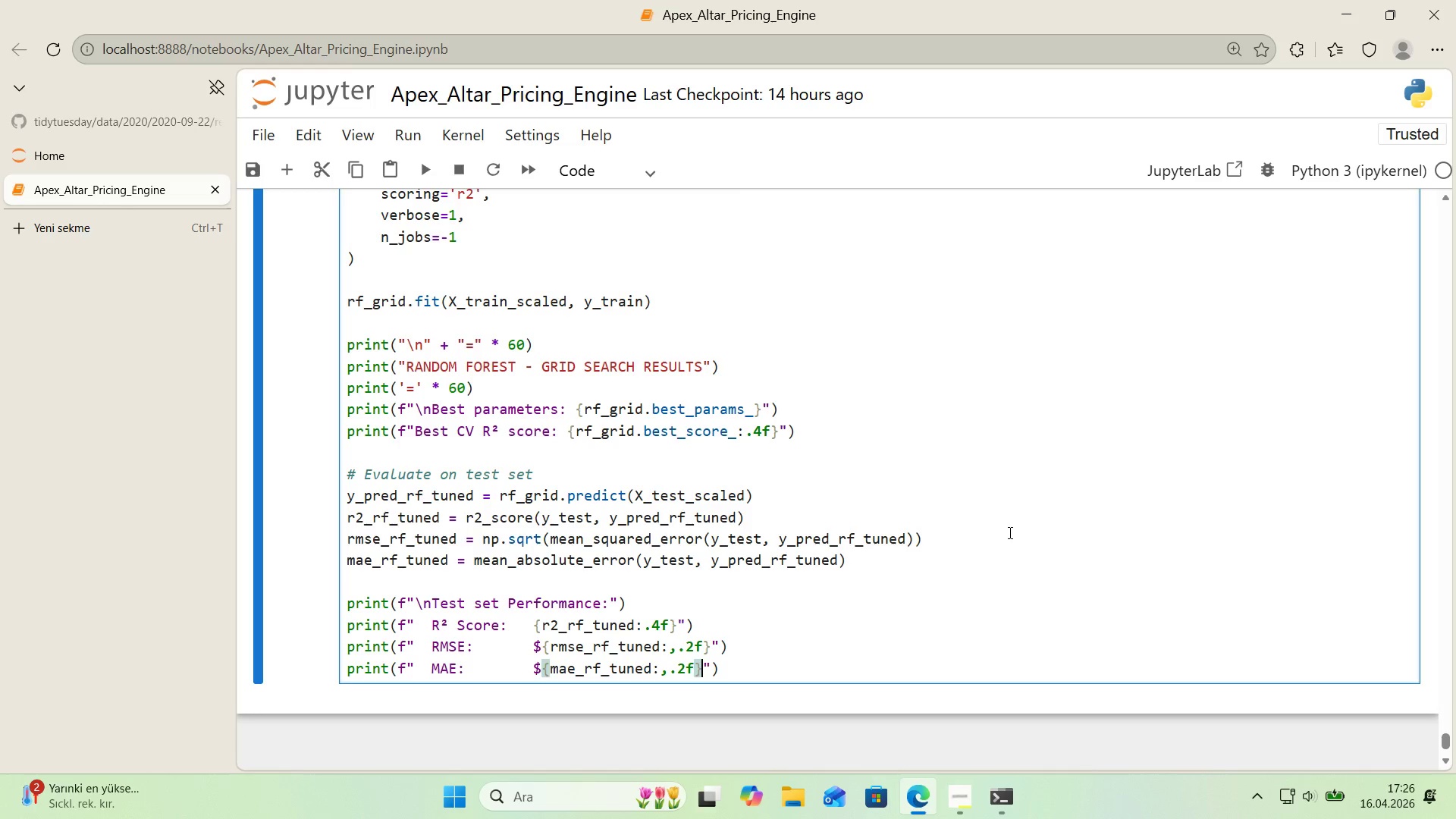 
 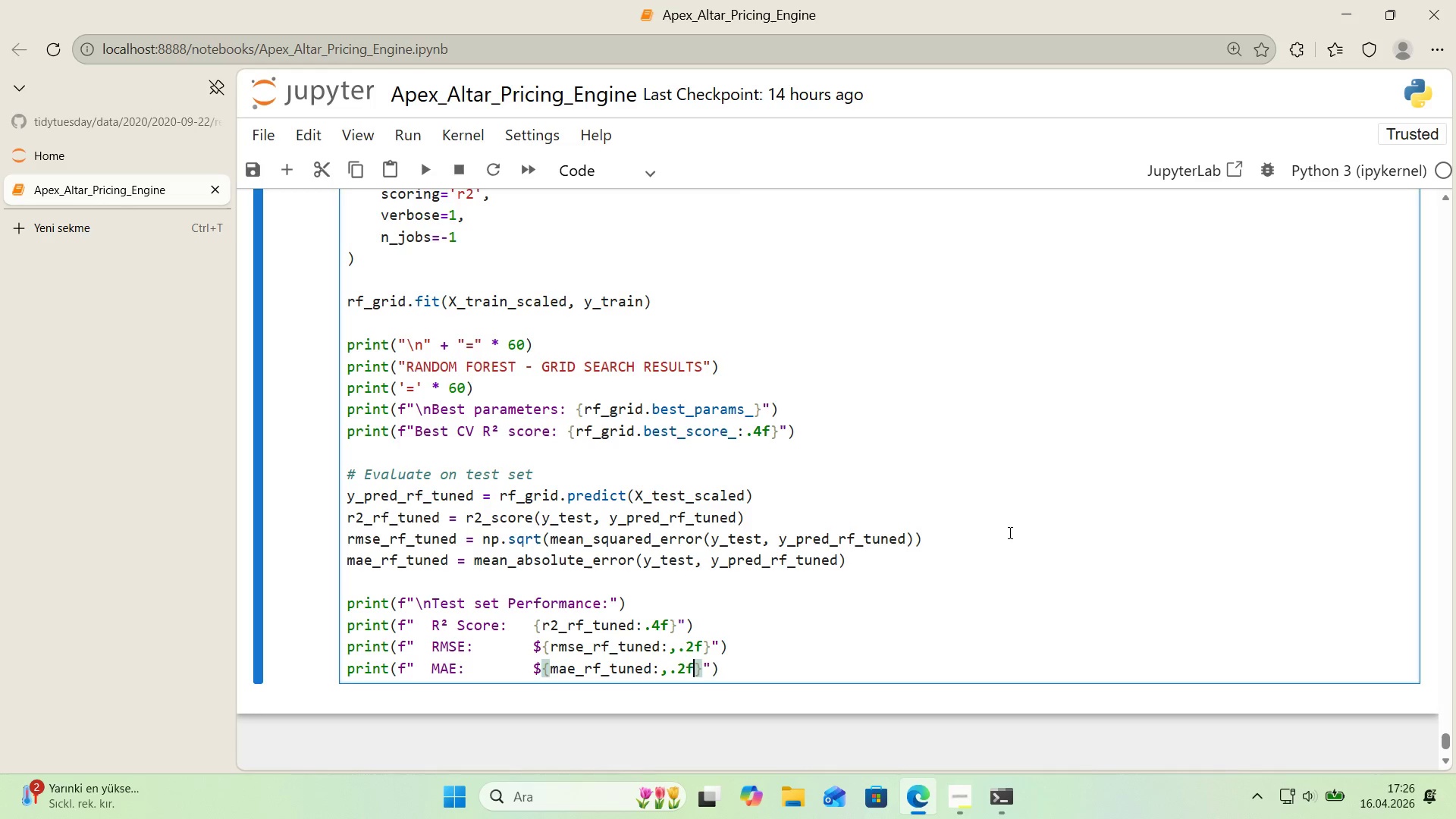 
key(ArrowRight)
 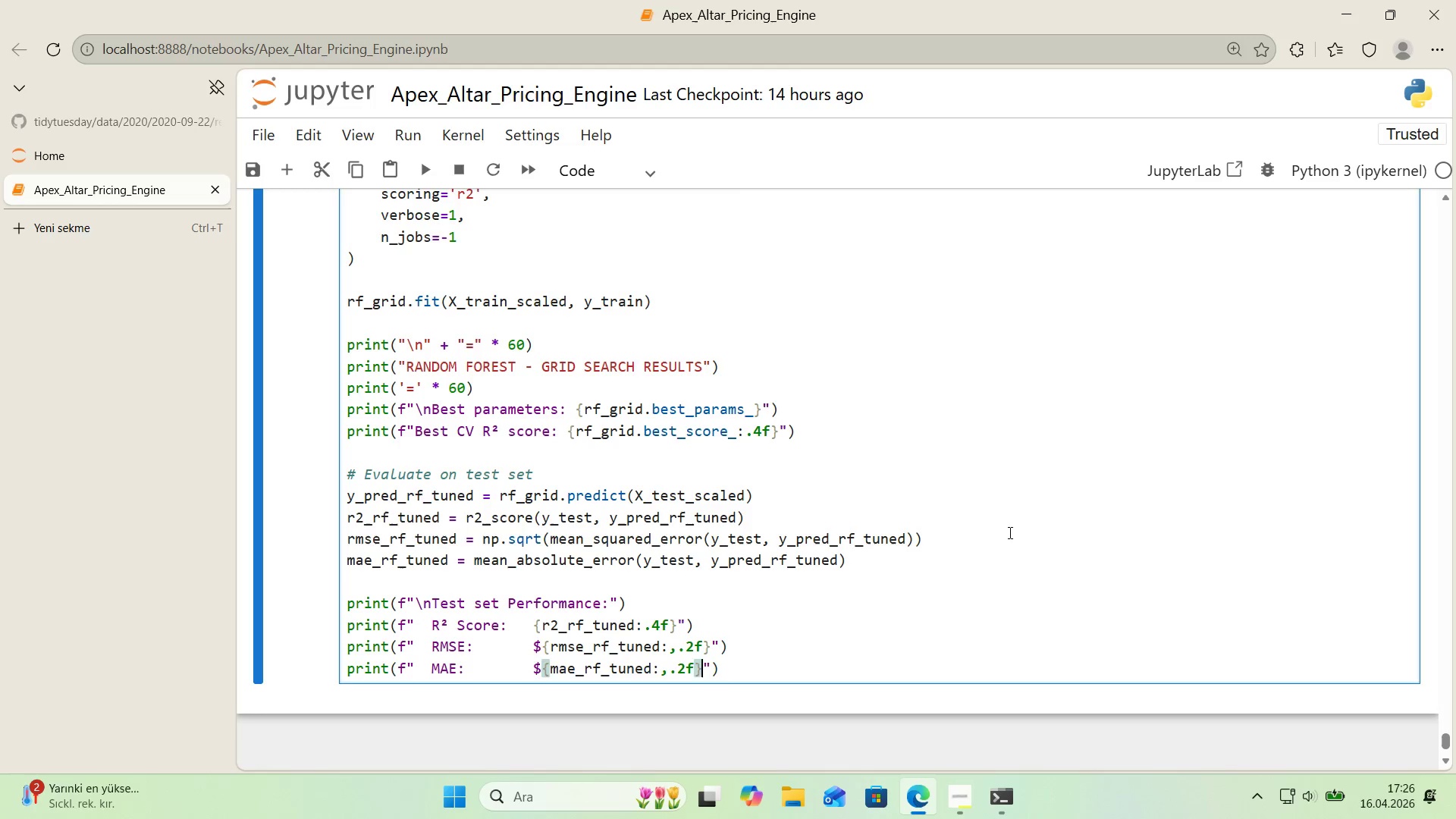 
key(ArrowRight)
 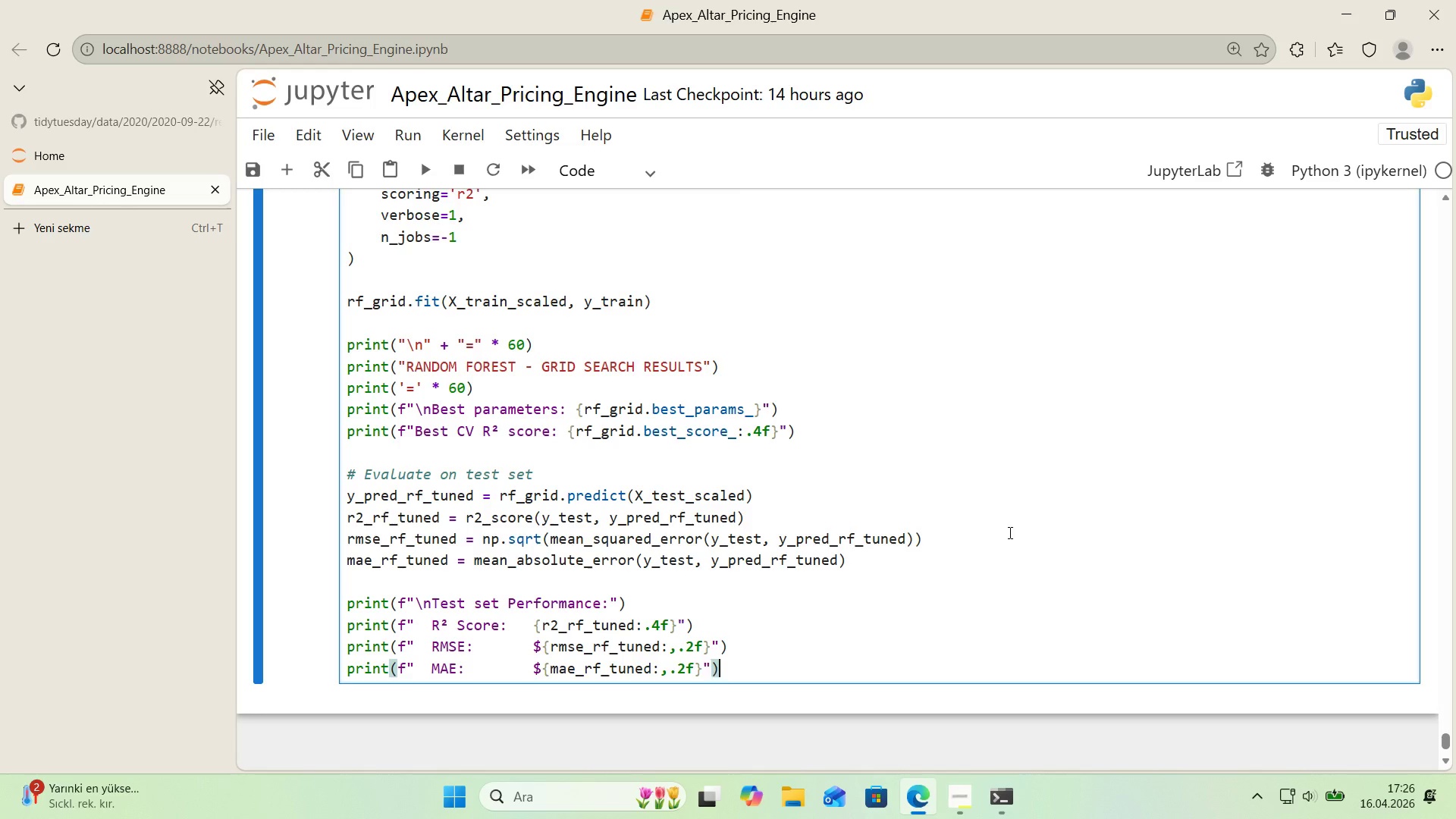 
key(ArrowRight)
 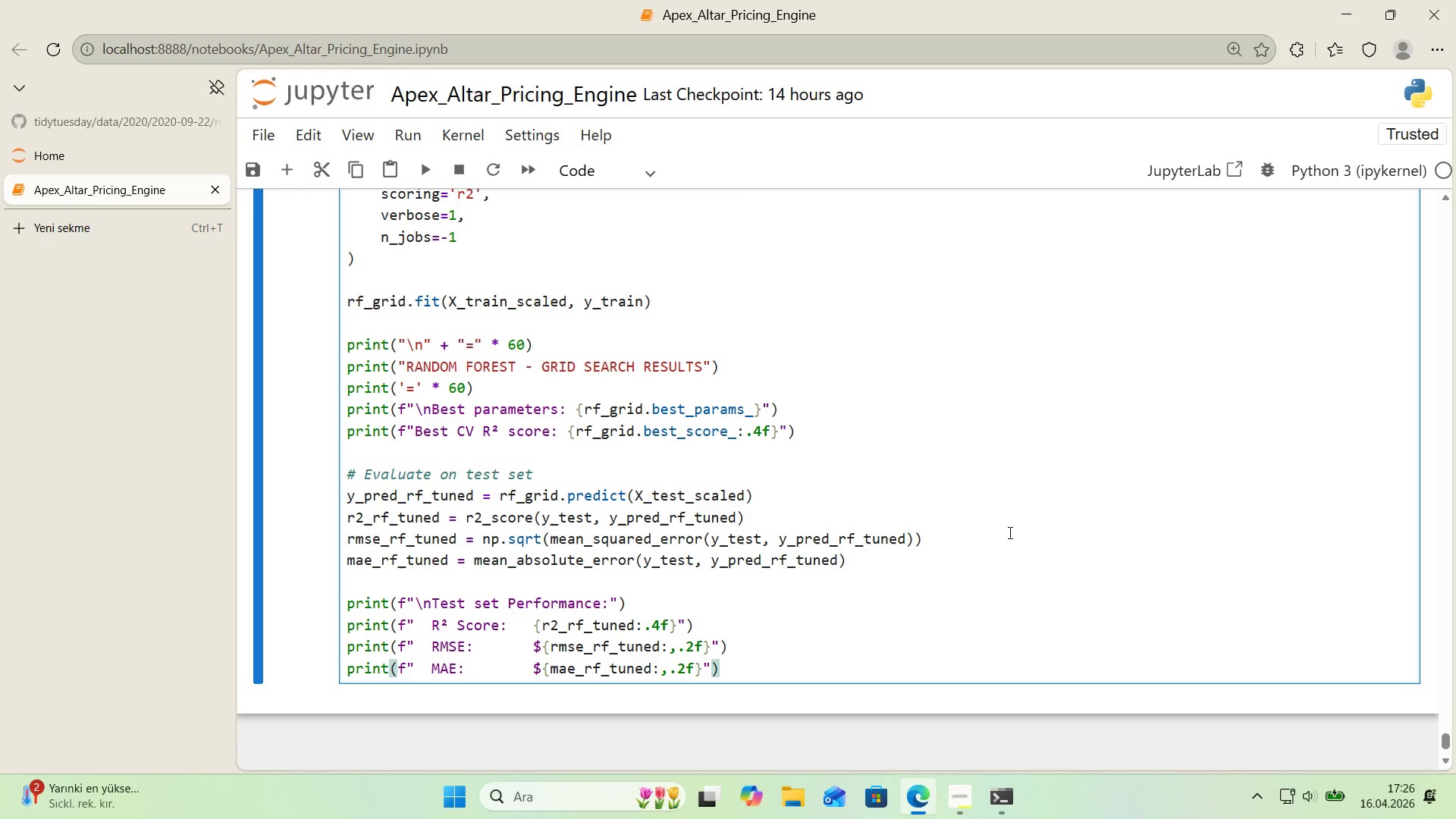 
key(Enter)
 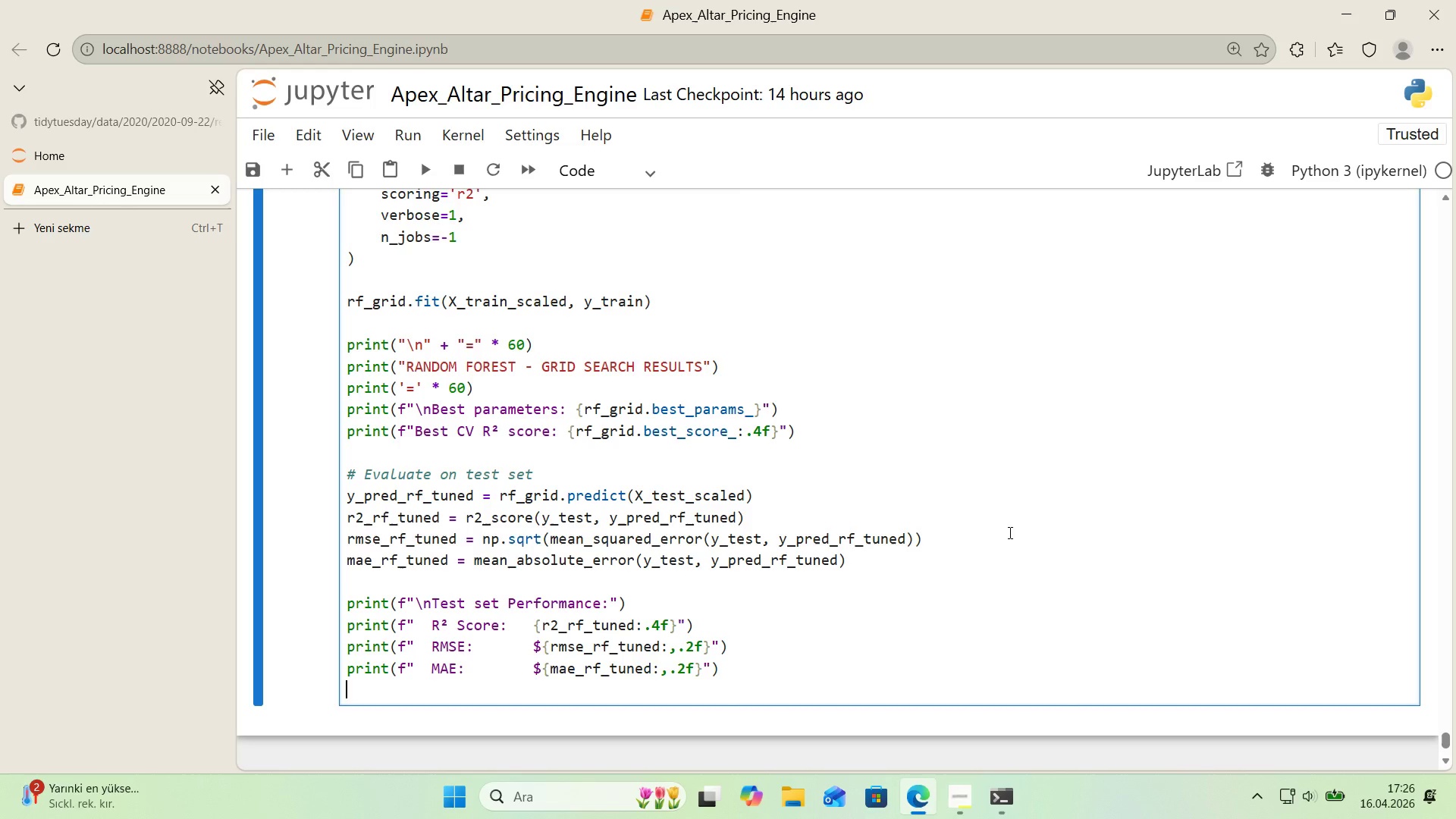 
type(pr'nt*()
 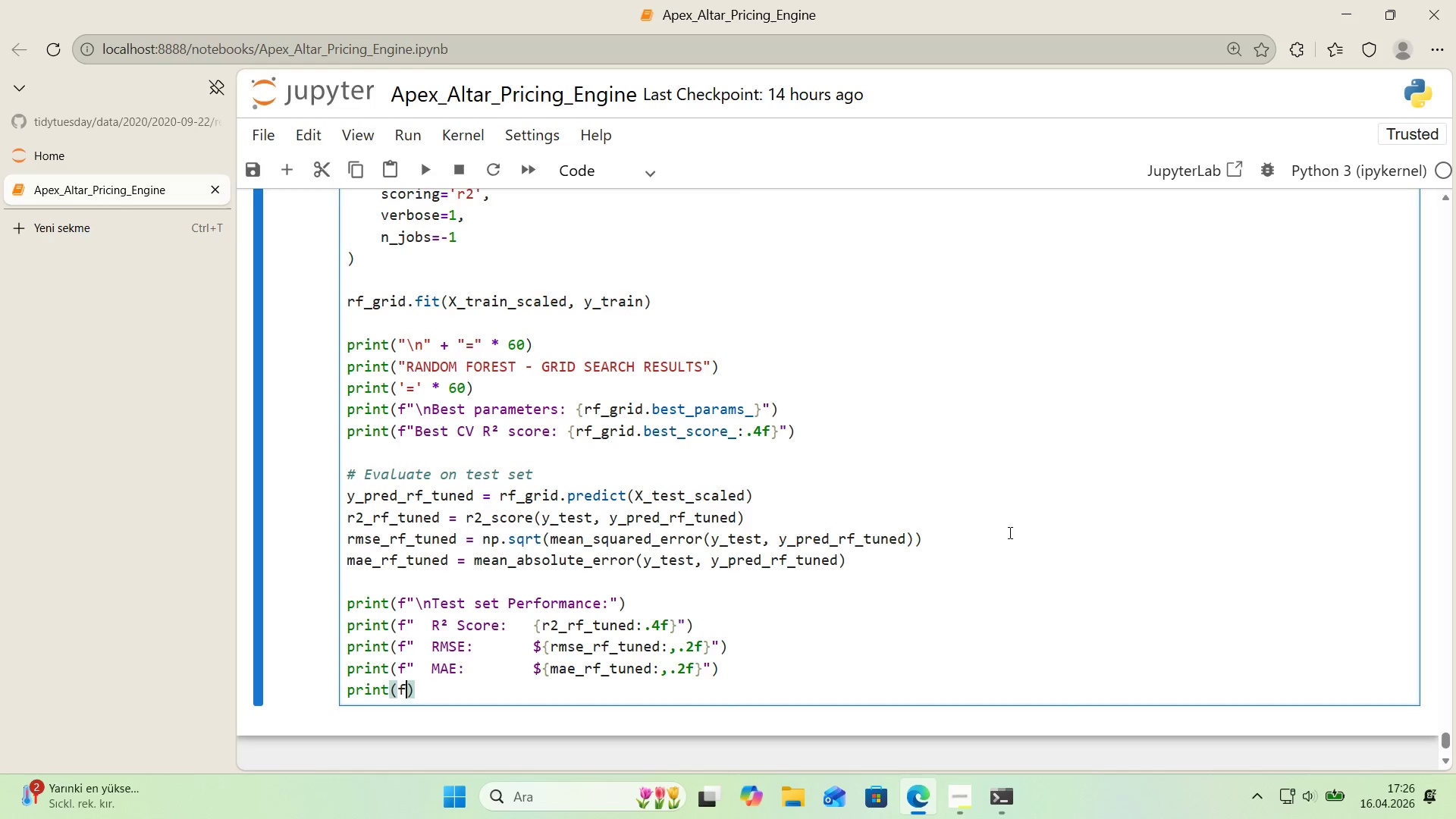 
 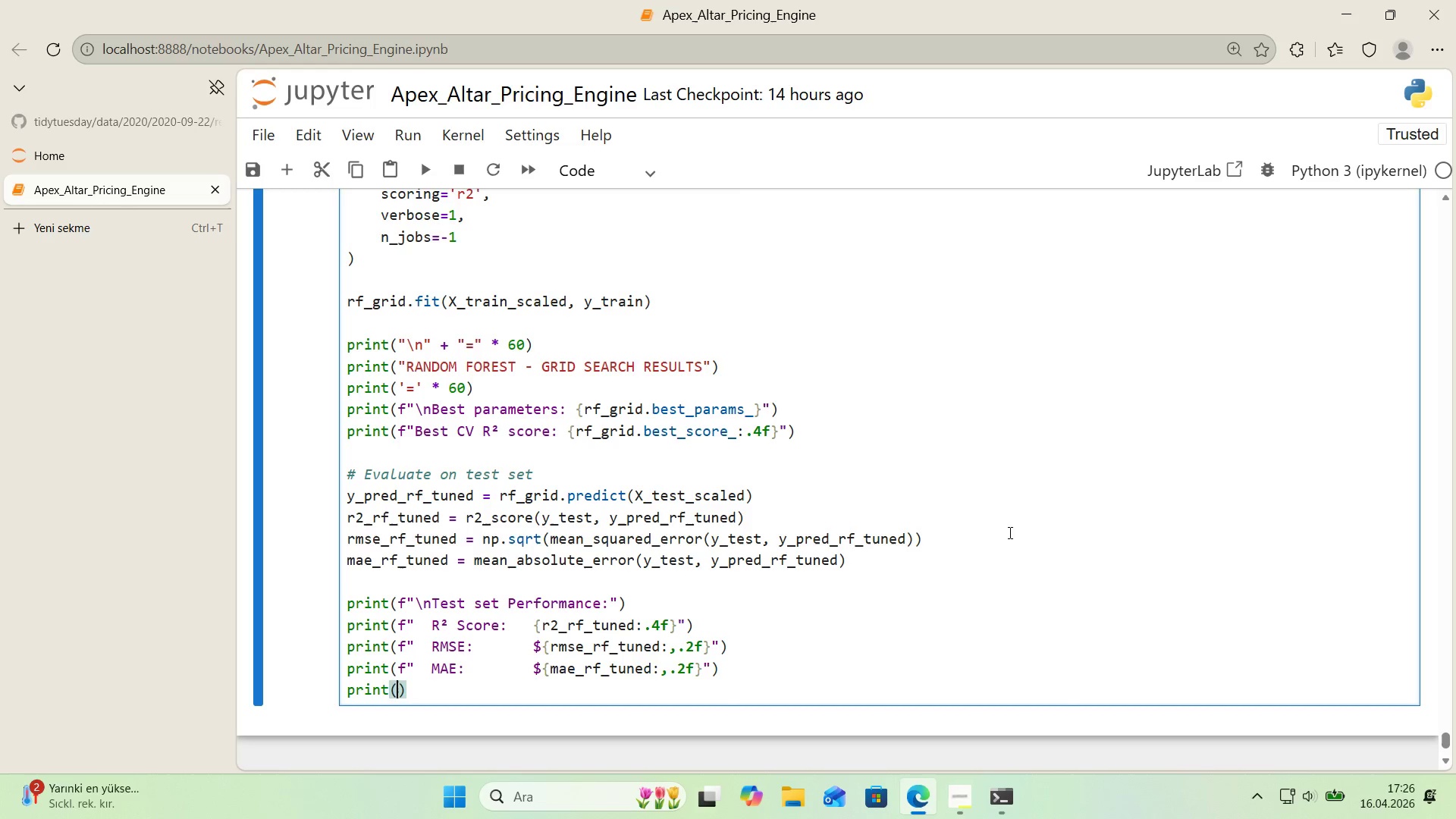 
key(ArrowLeft)
 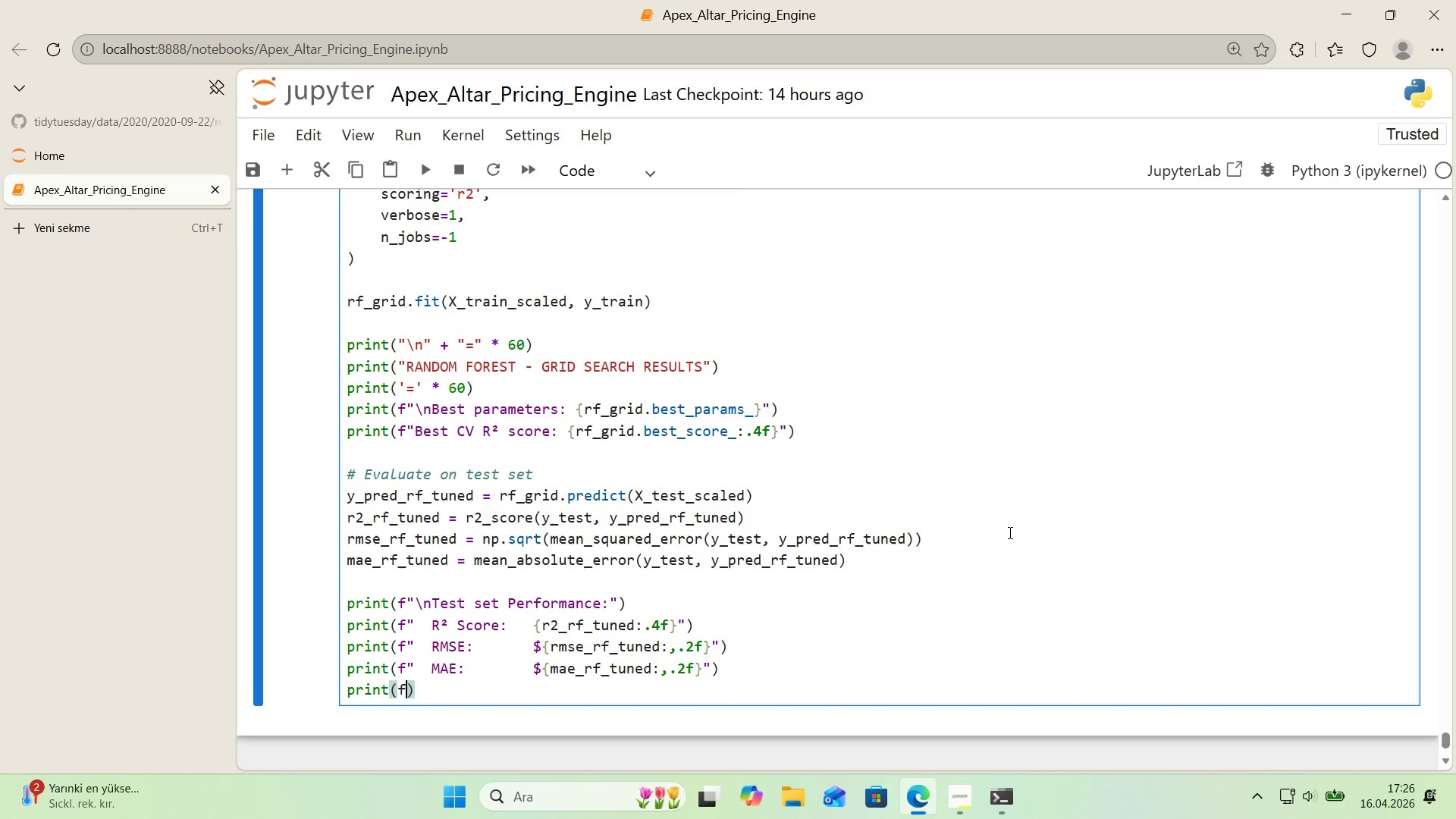 
key(F)
 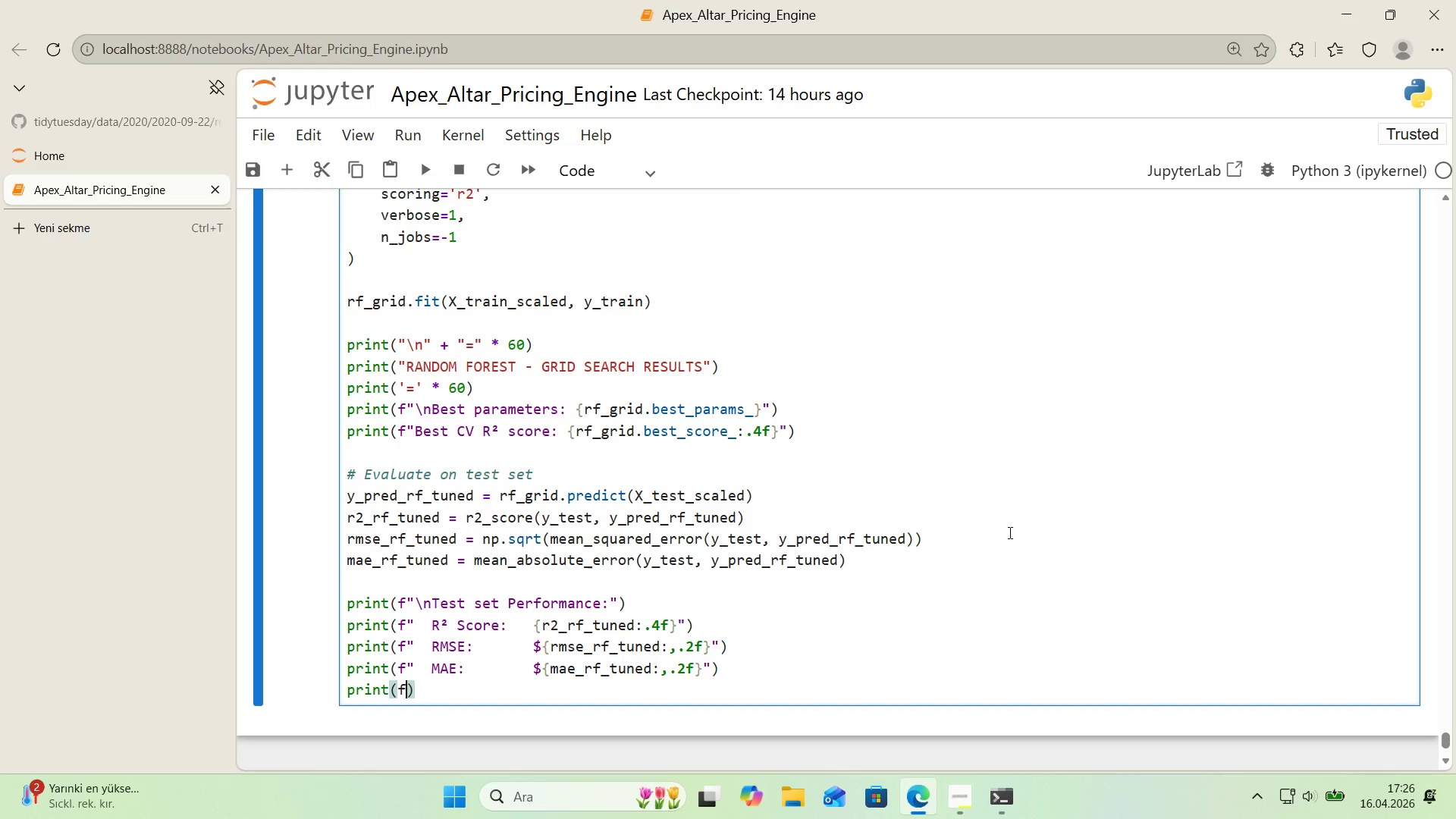 
key(Backquote)
 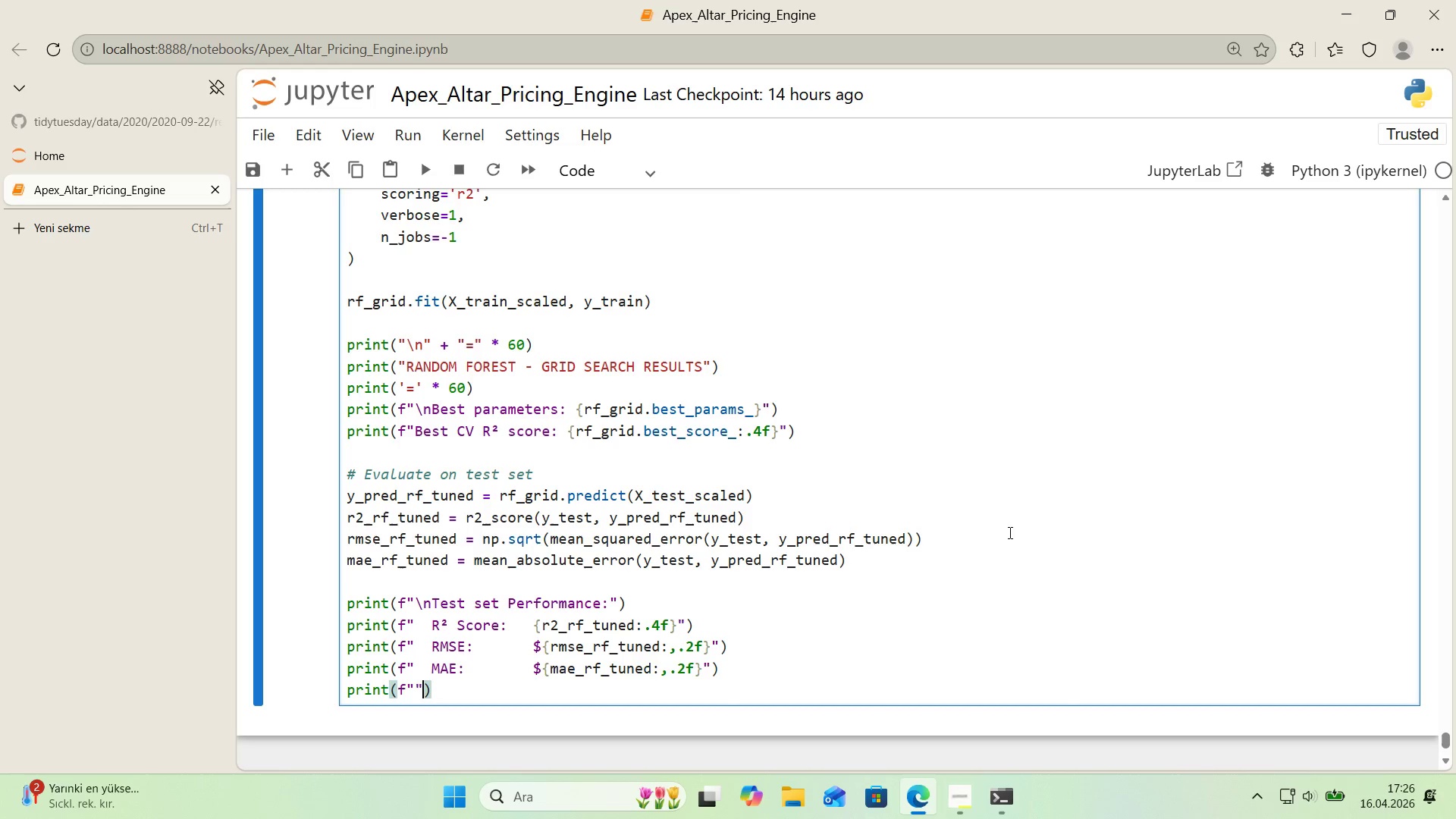 
key(Backquote)
 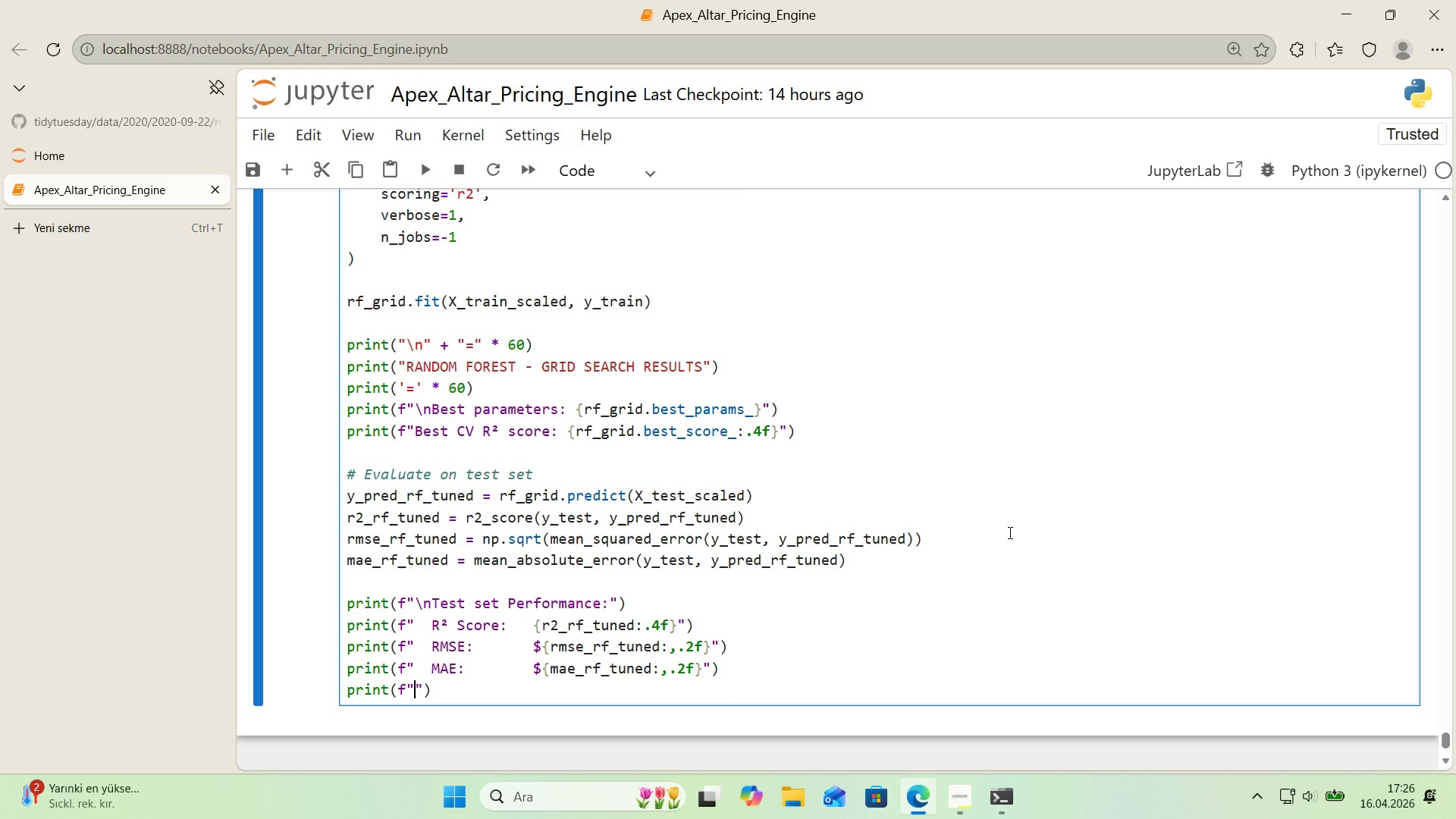 
key(ArrowLeft)
 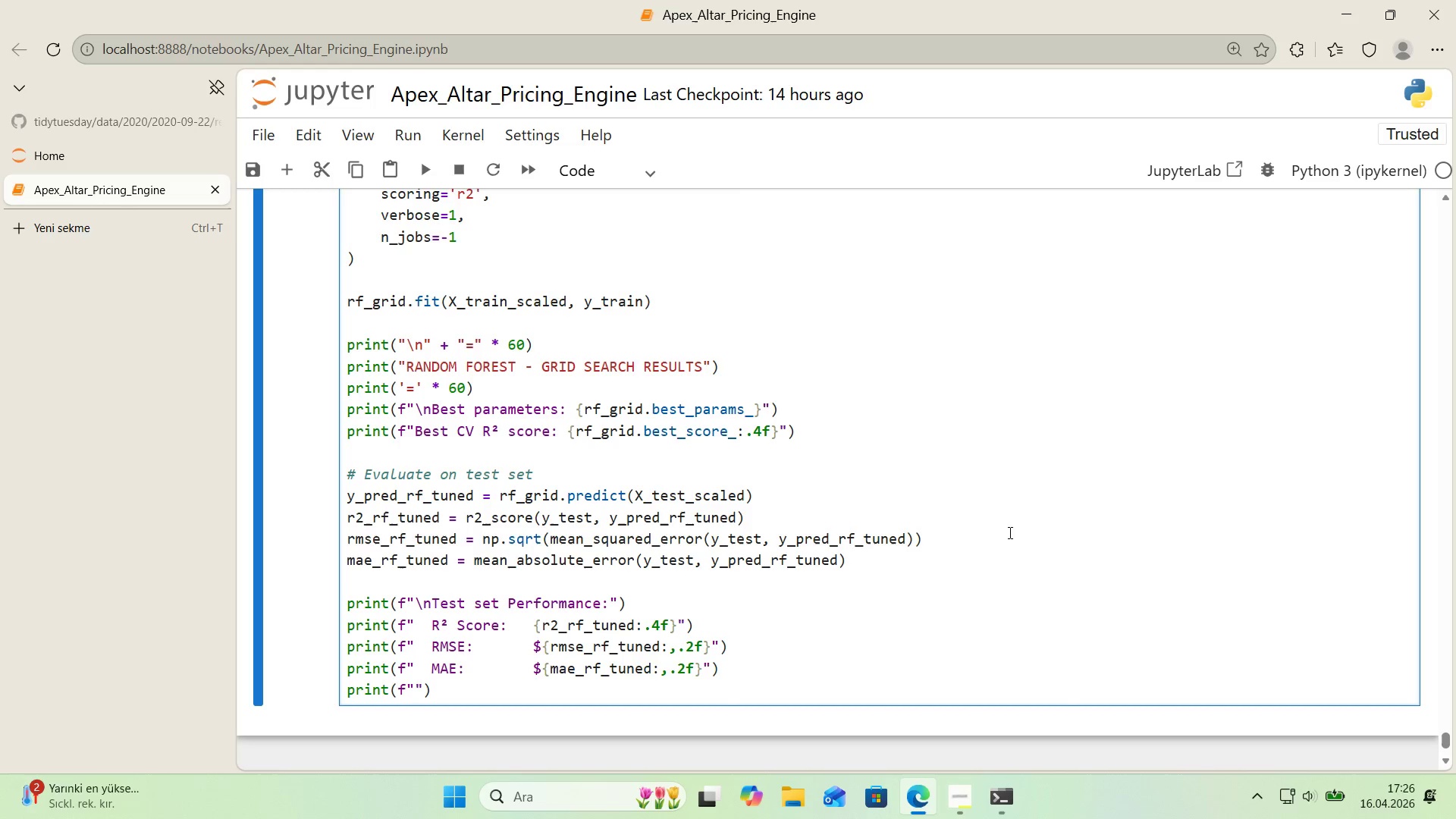 
key(Alt+Control+IntlYen)
 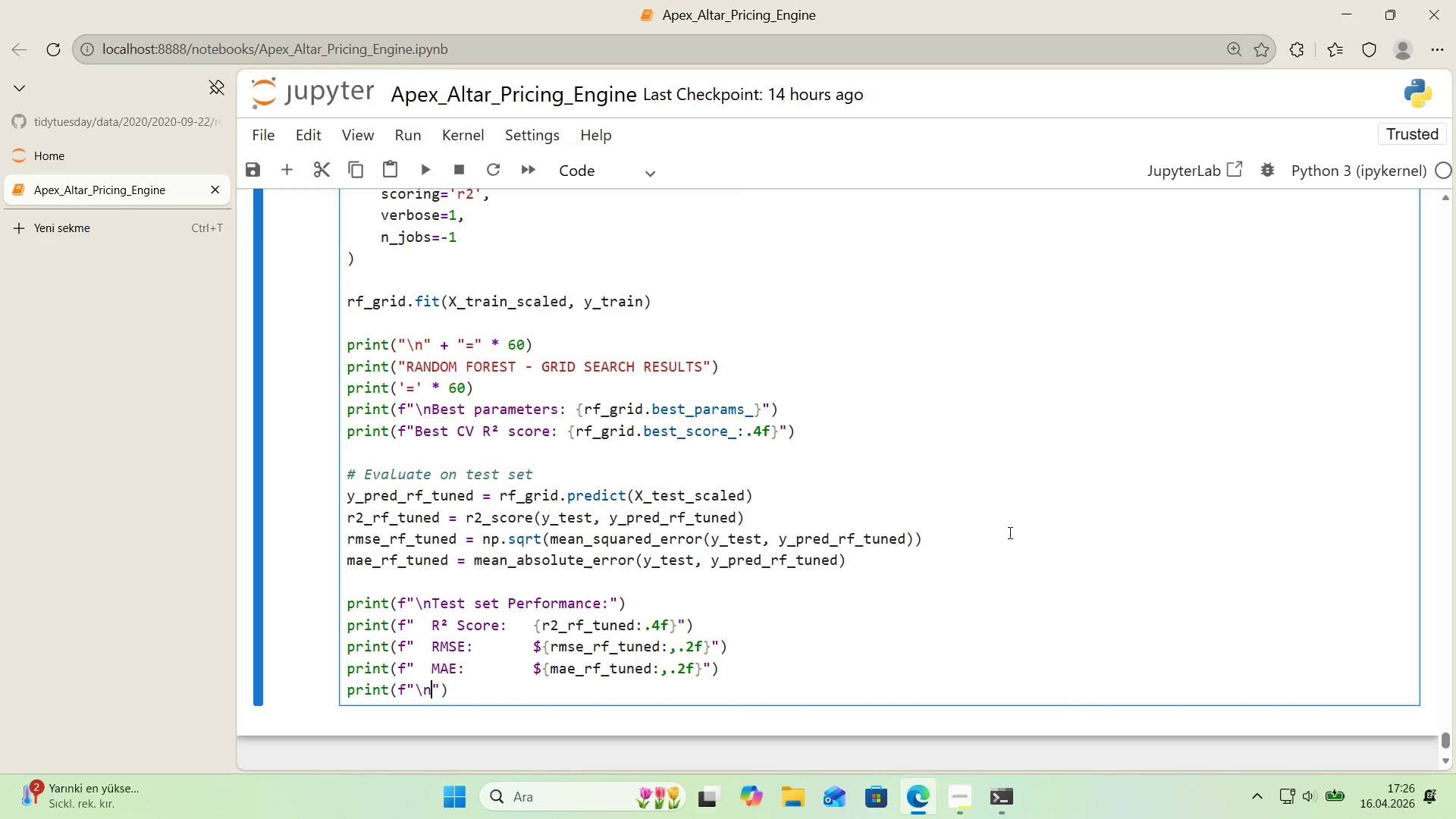 
type(n  Target r)
 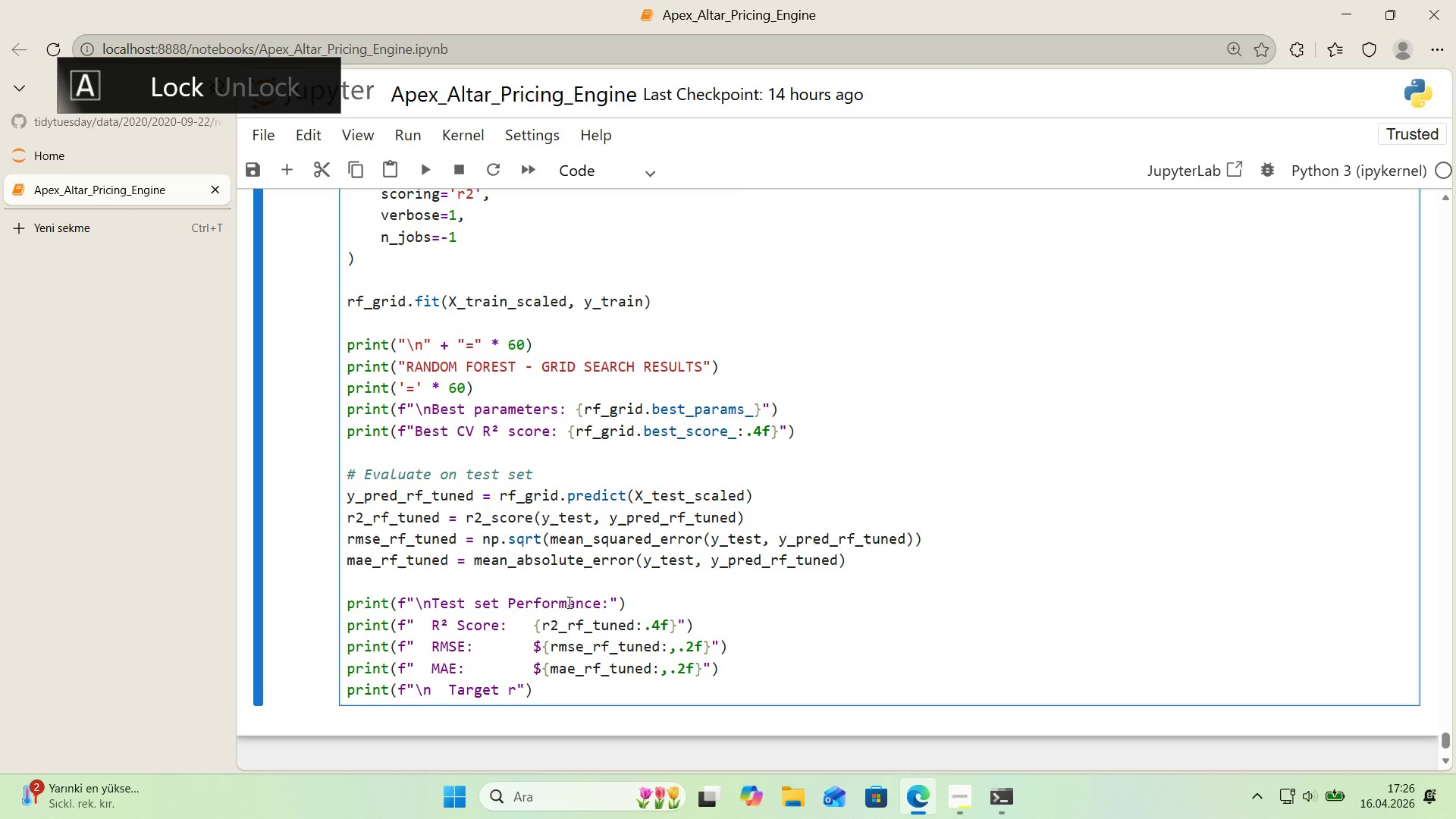 
left_click_drag(start_coordinate=[435, 627], to_coordinate=[507, 626])
 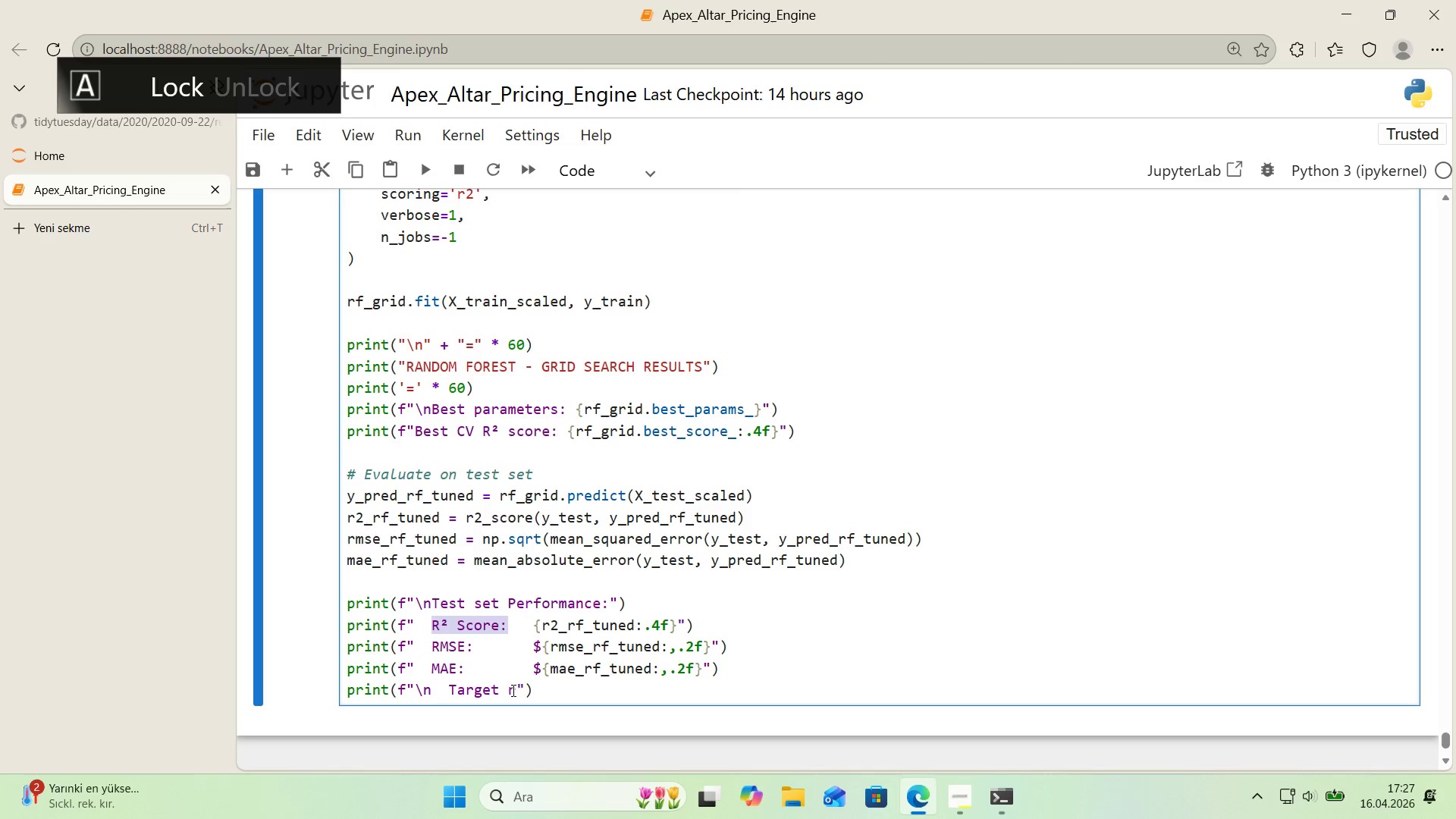 
key(Control+ControlLeft)
 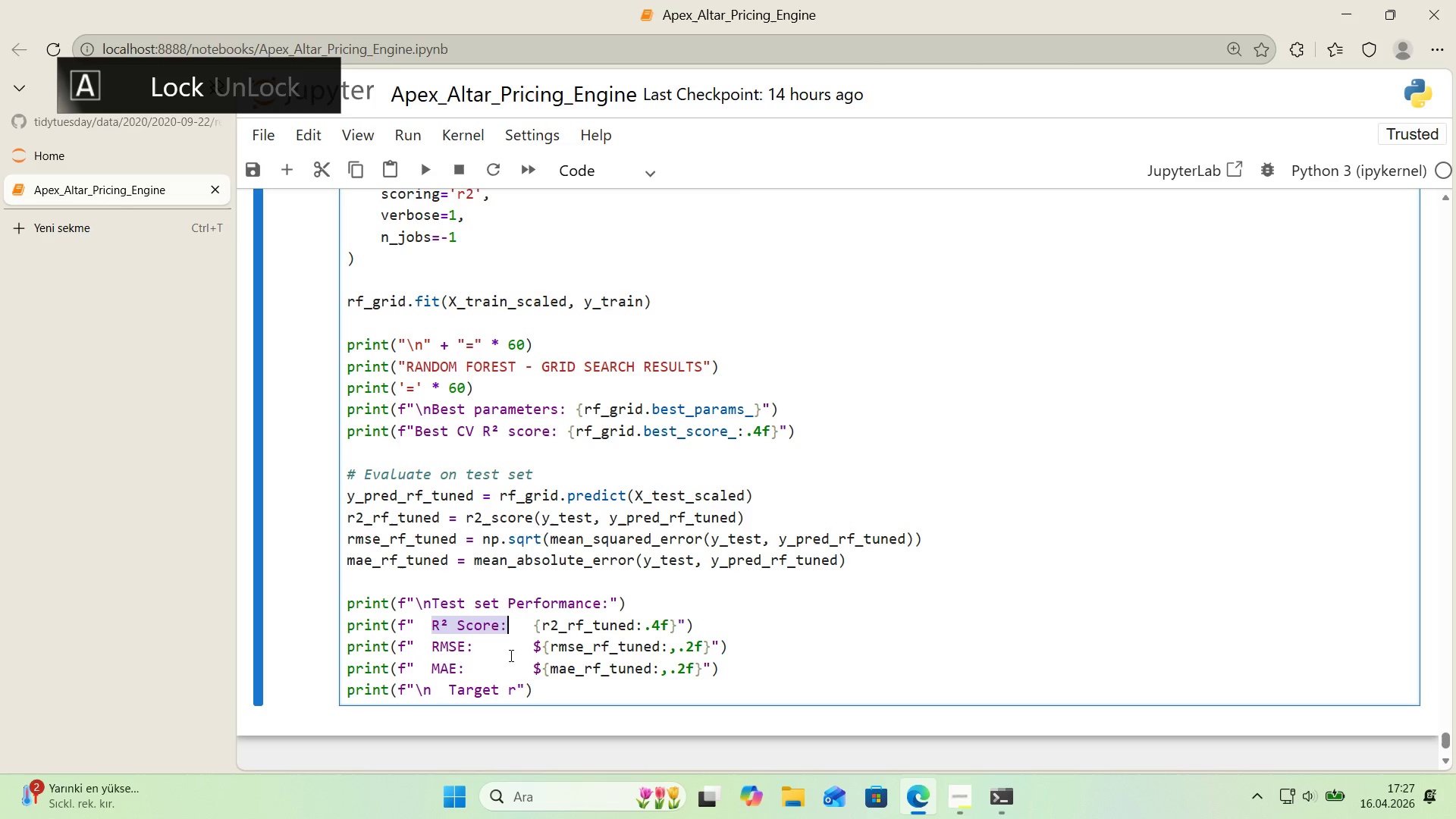 
key(Control+C)
 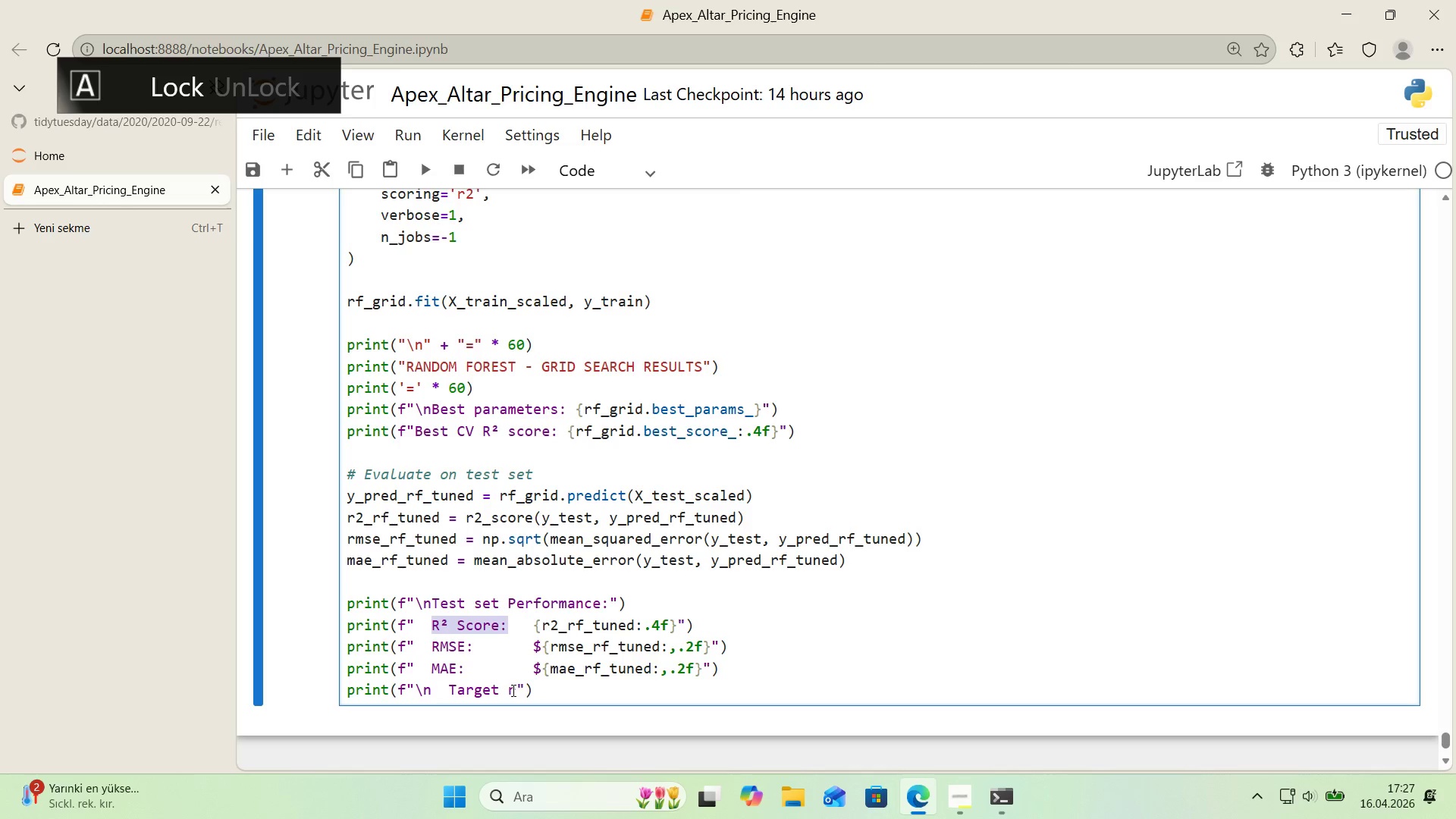 
left_click_drag(start_coordinate=[512, 691], to_coordinate=[519, 692])
 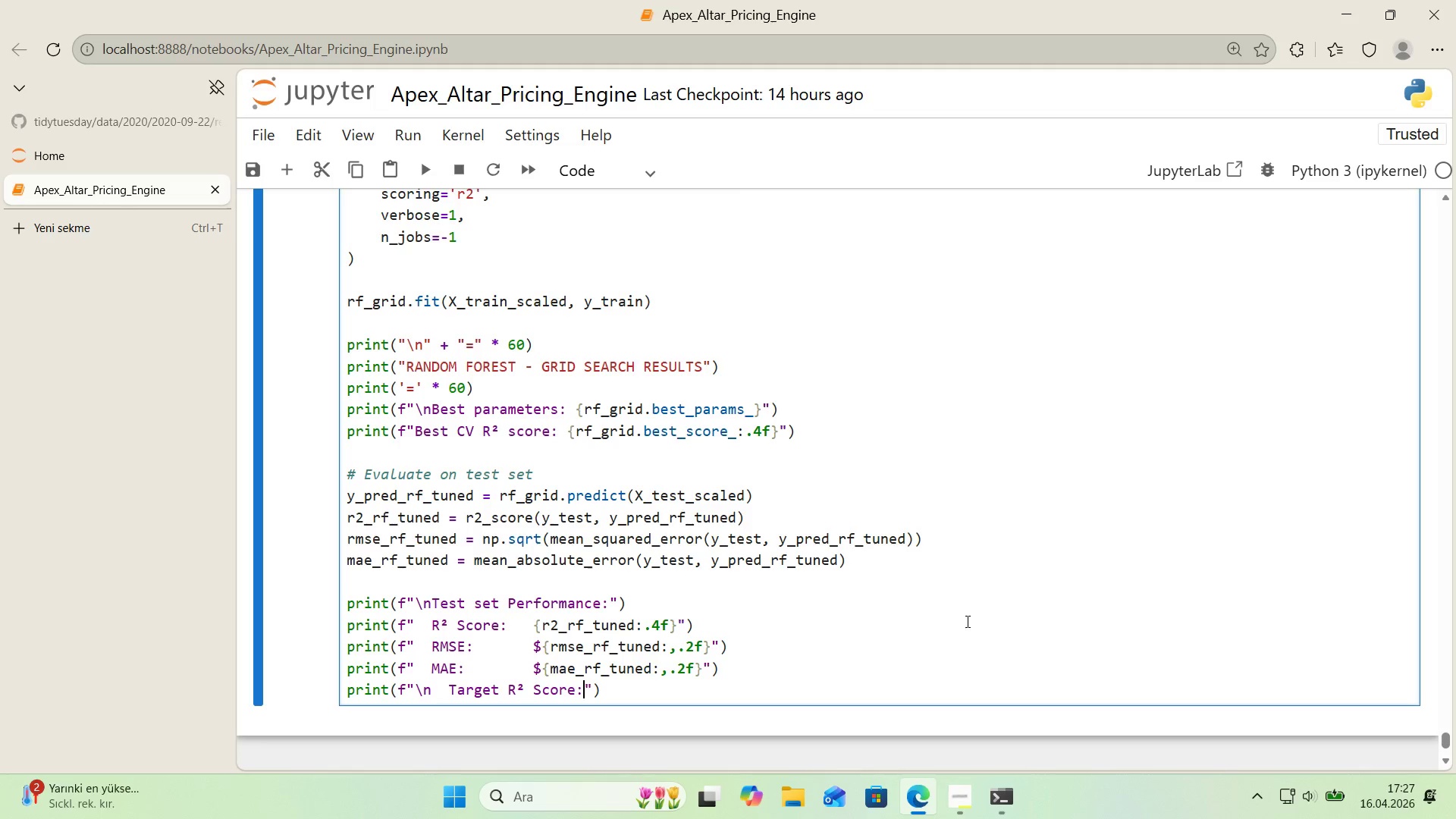 
key(Control+ControlLeft)
 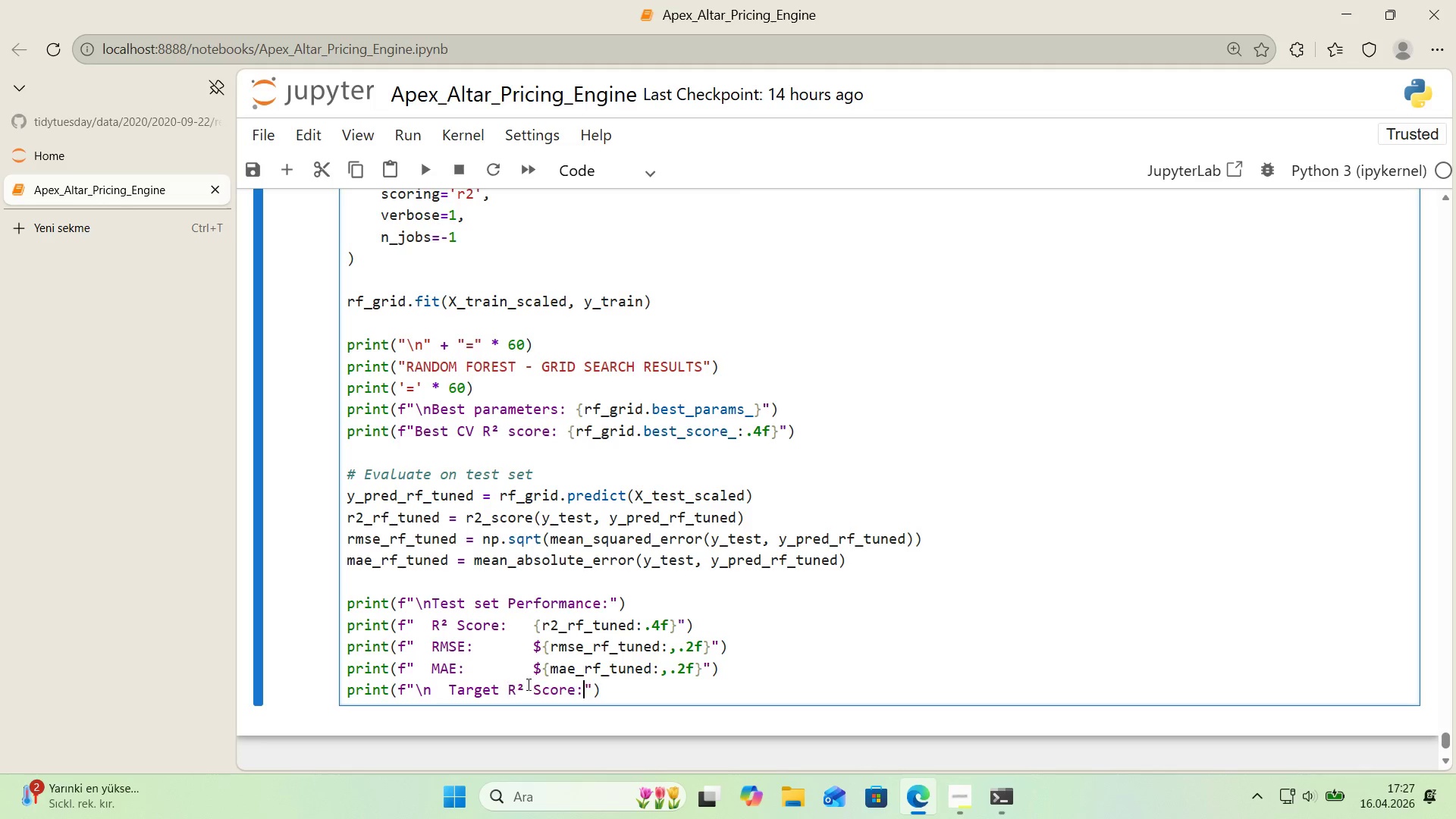 
key(Control+V)
 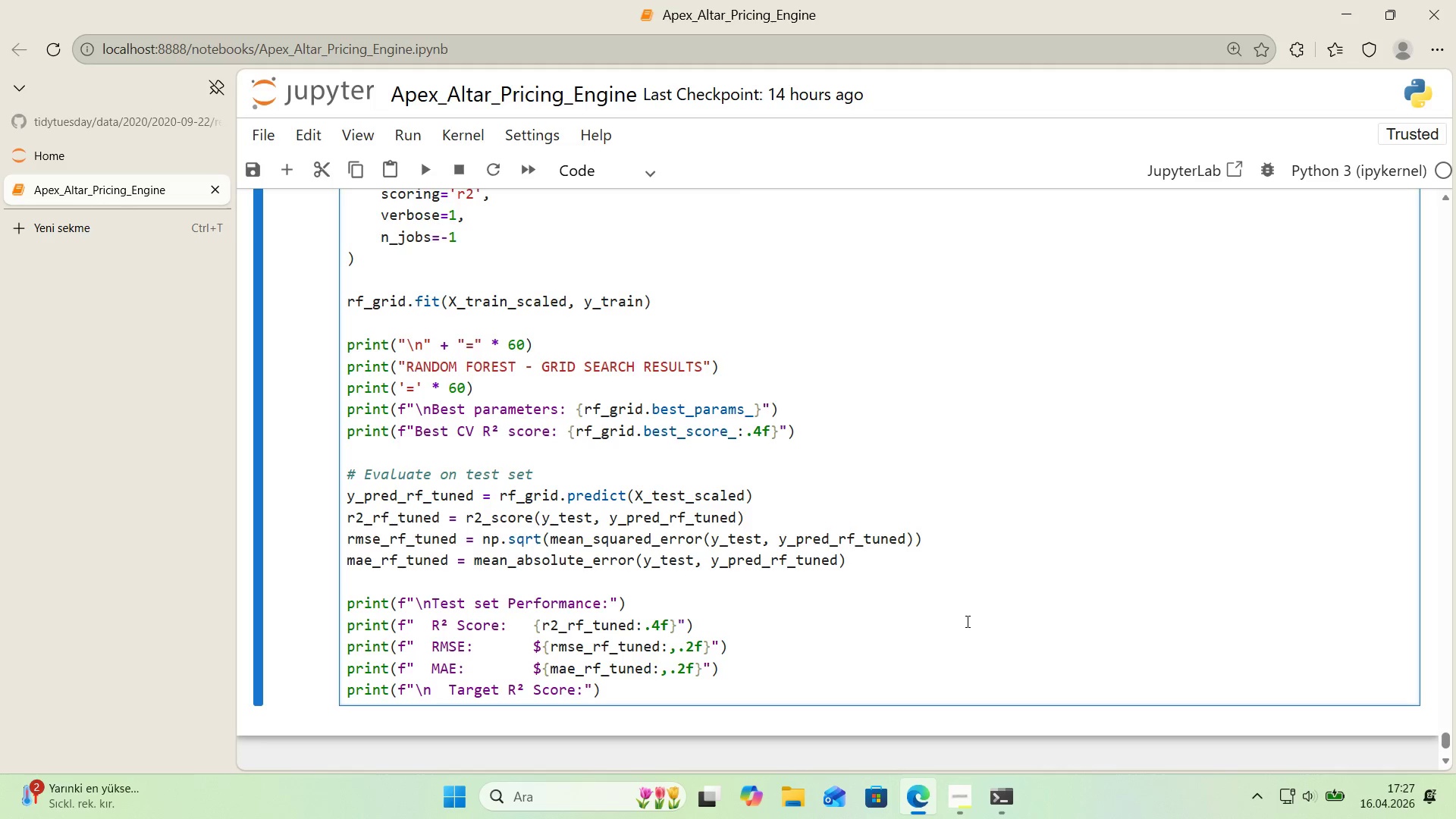 
key(Backspace)
 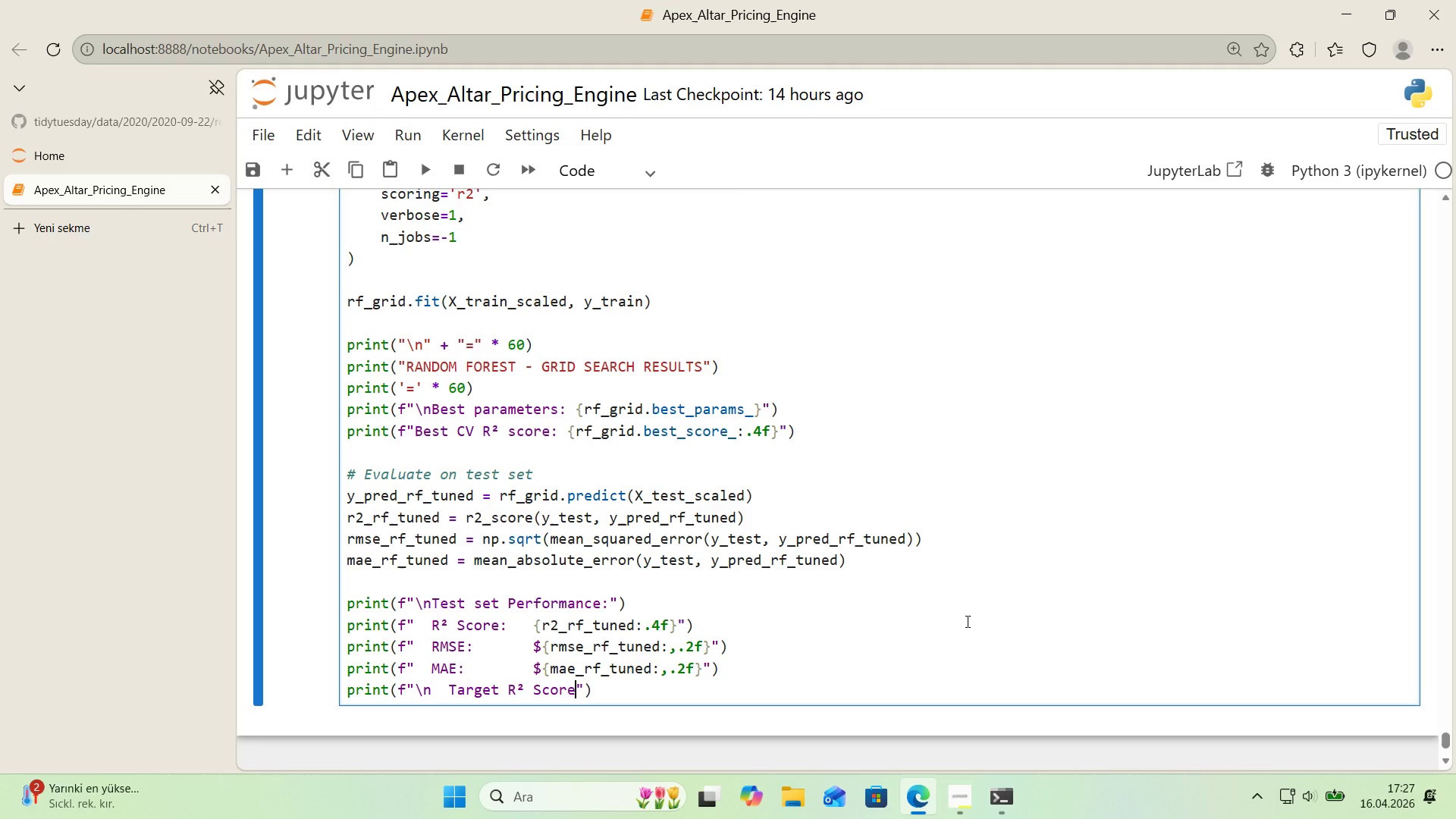 
key(Backspace)
 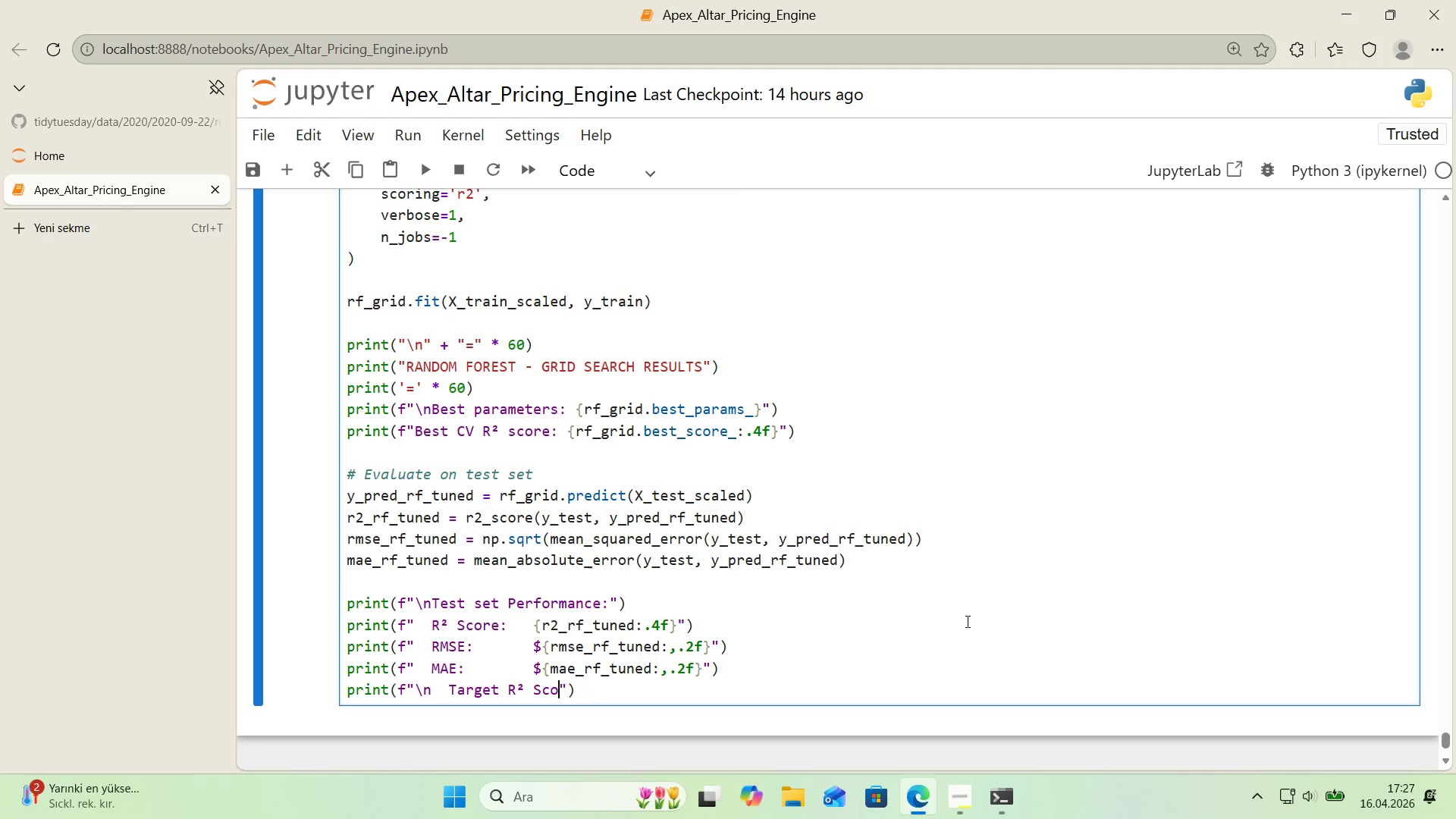 
key(Backspace)
 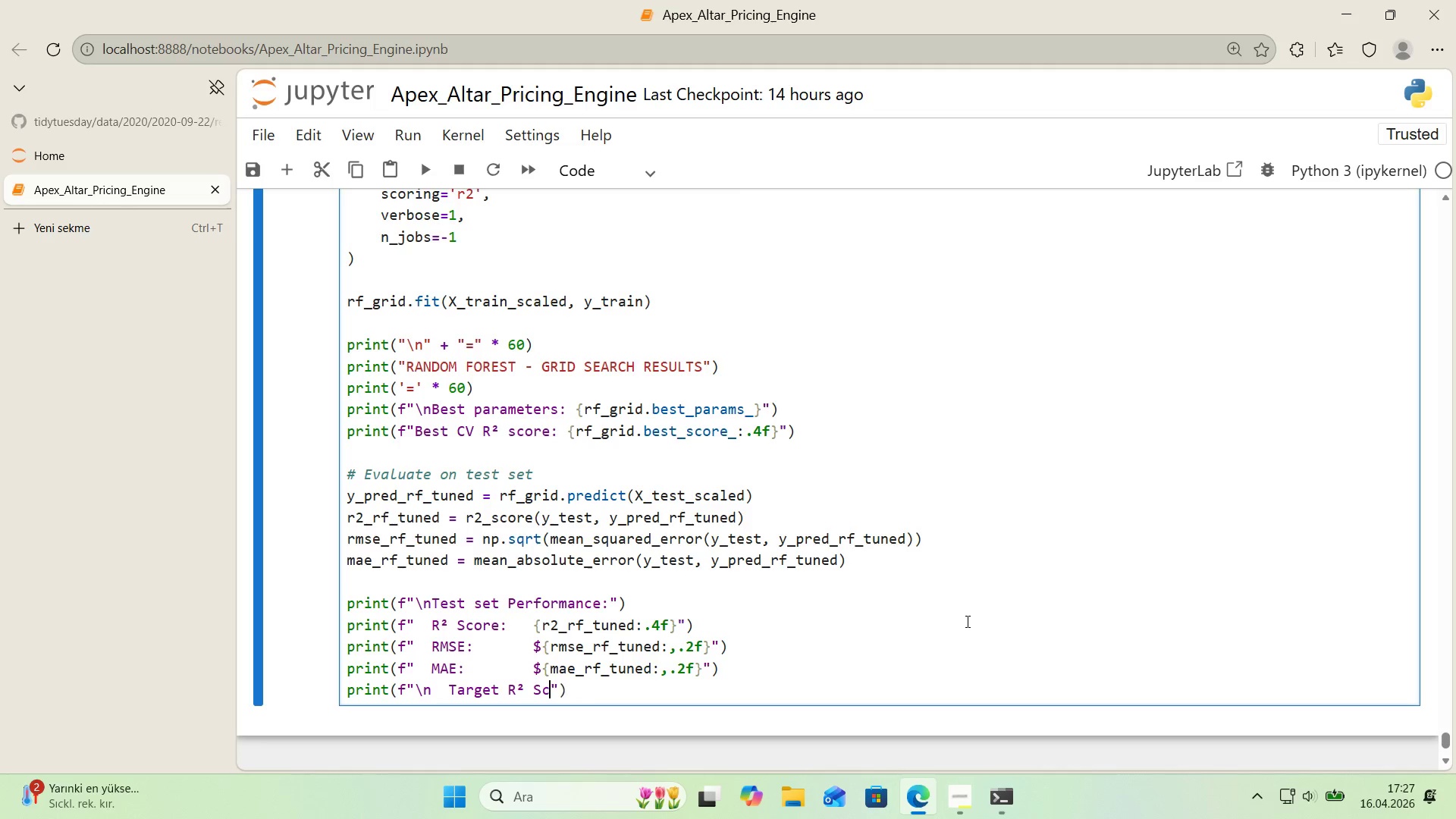 
key(Backspace)
 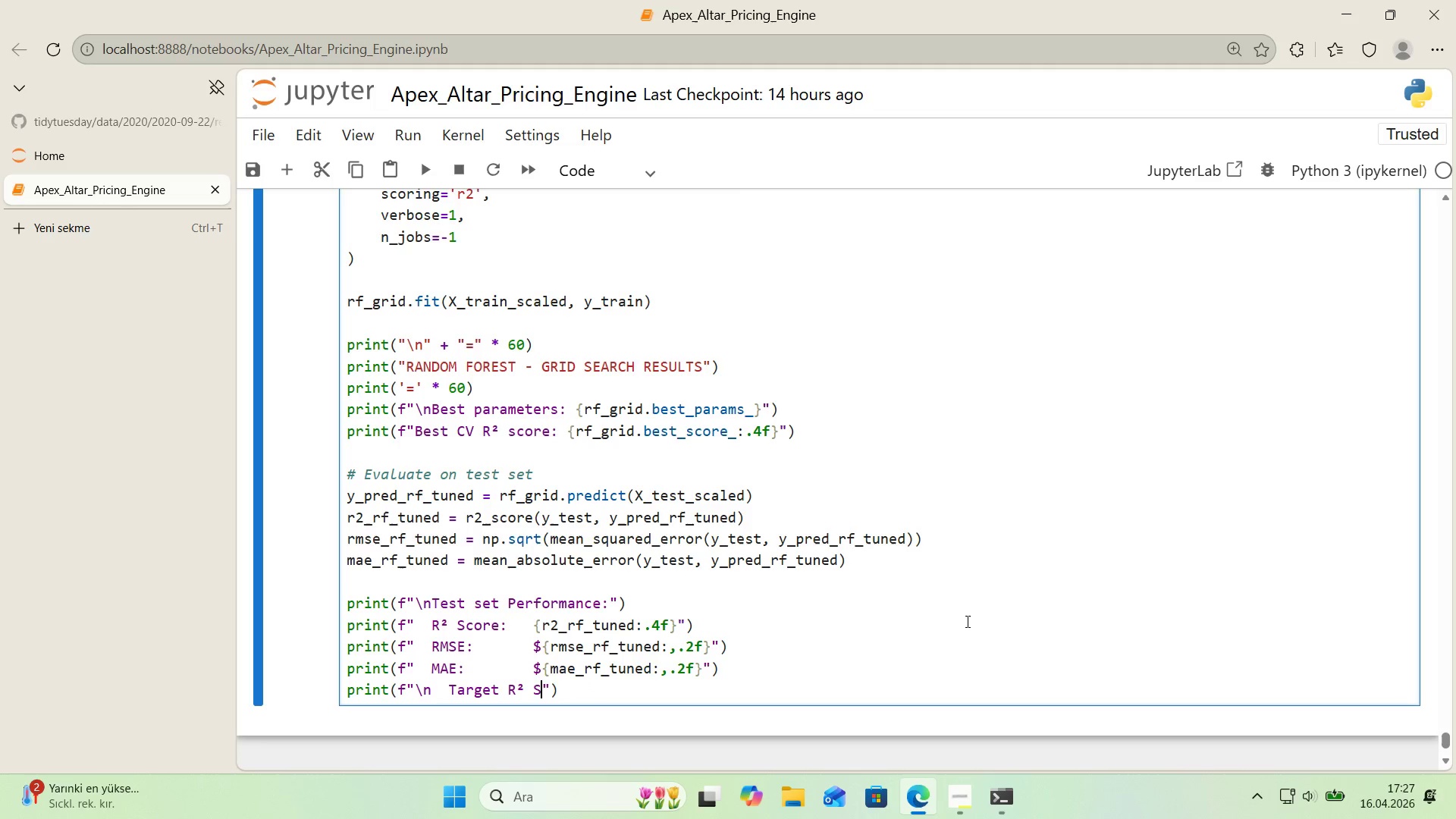 
key(Backspace)
 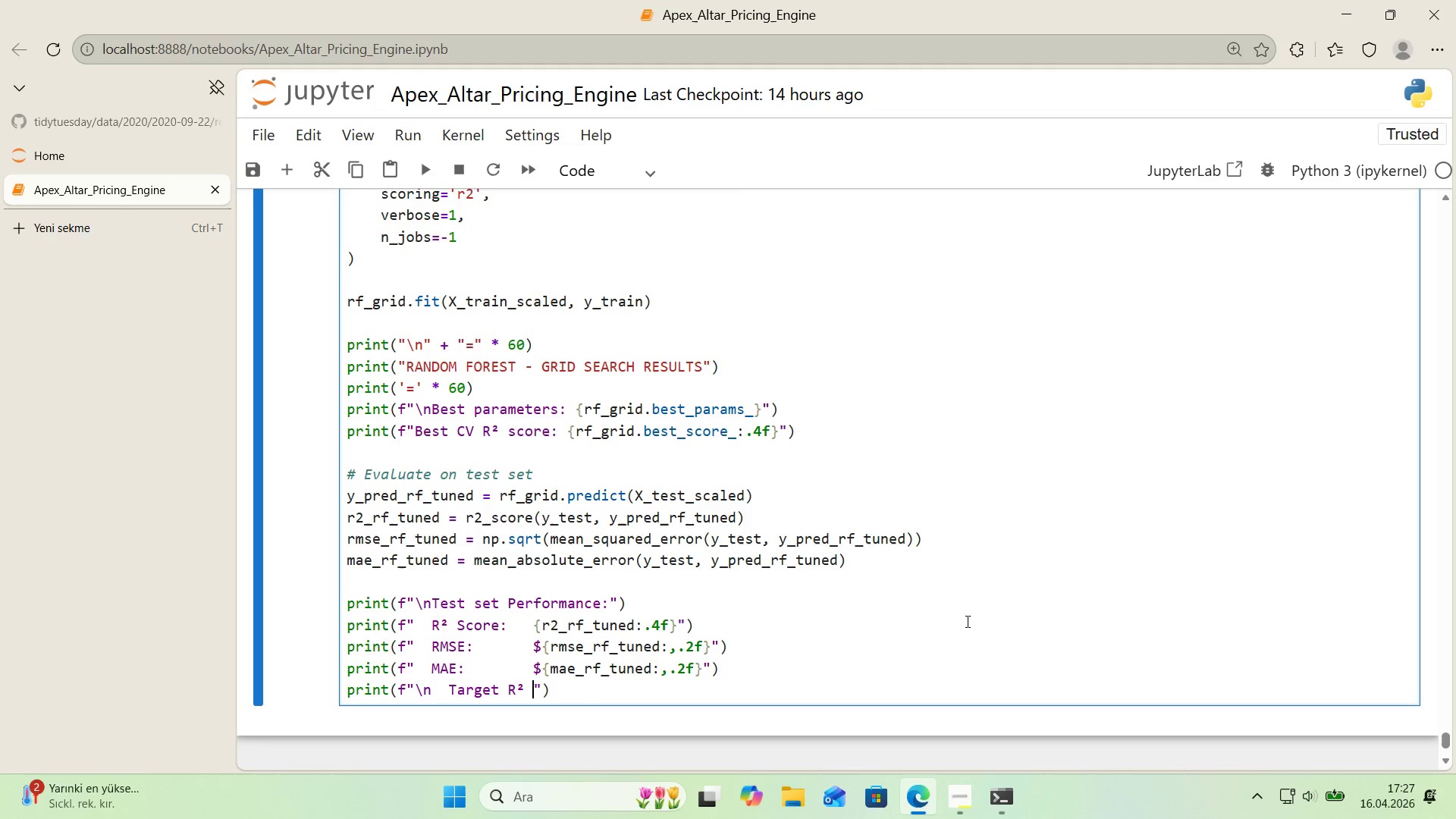 
key(Backspace)
 